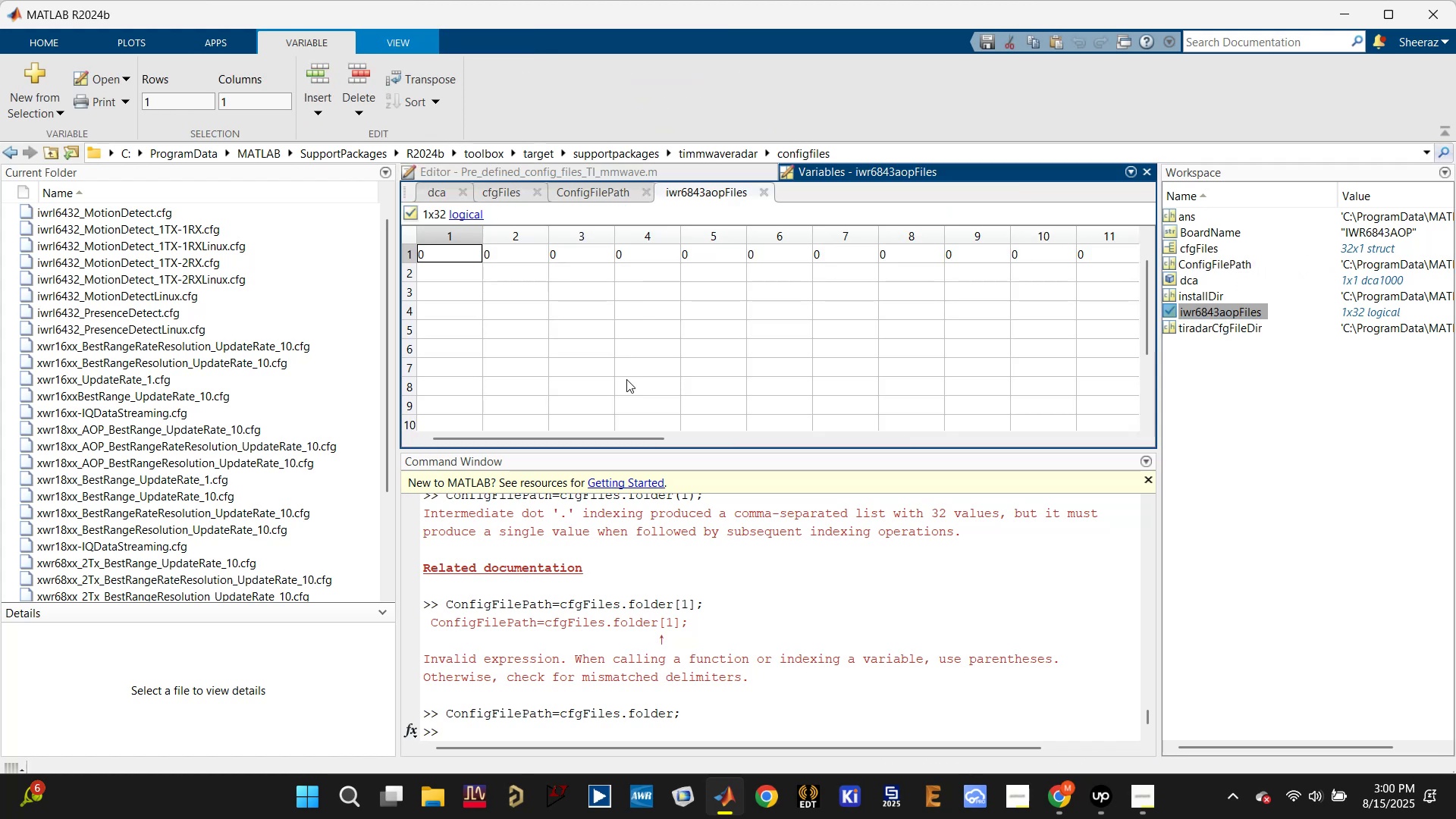 
left_click_drag(start_coordinate=[588, 433], to_coordinate=[394, 447])
 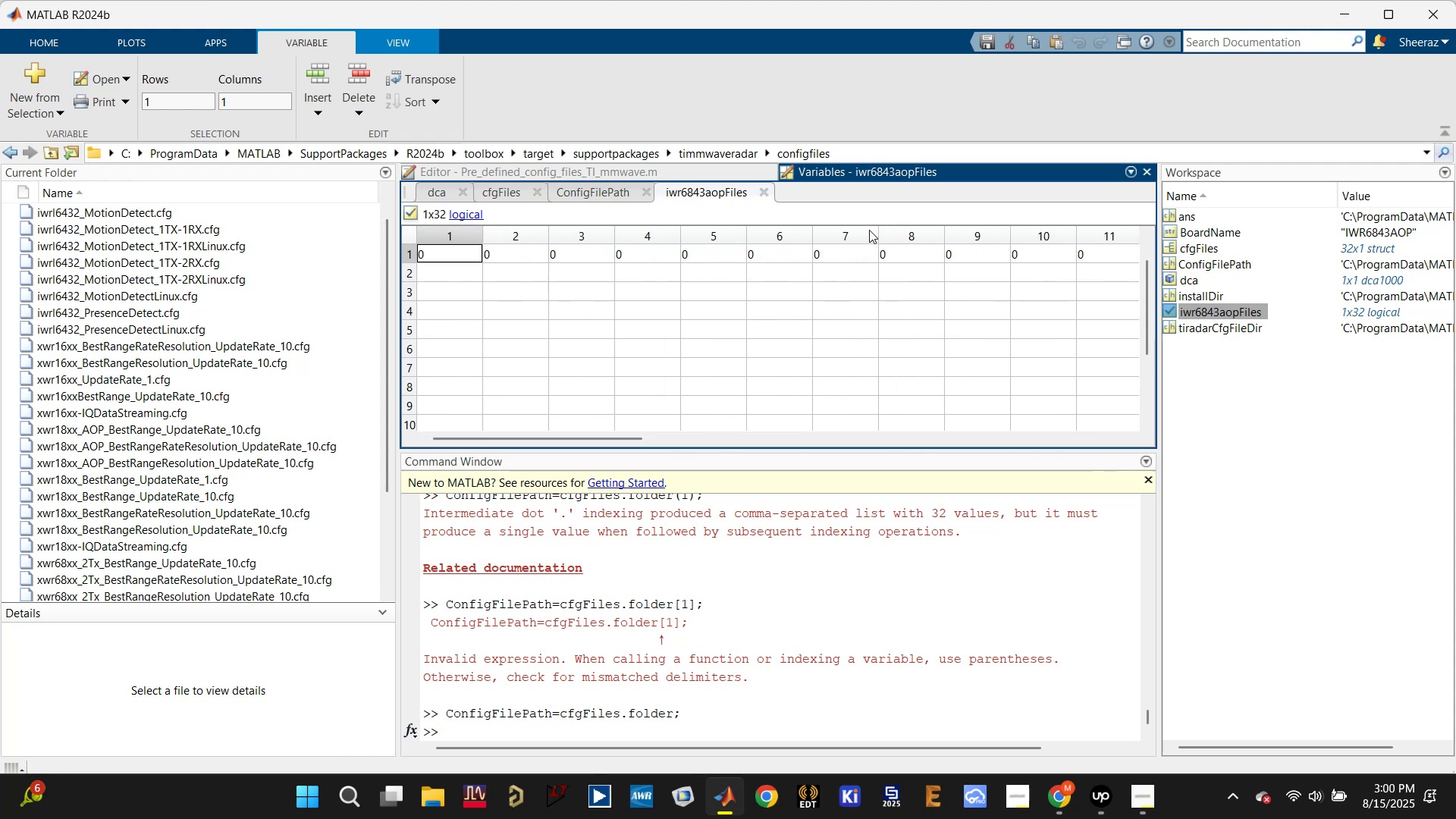 
left_click([658, 172])
 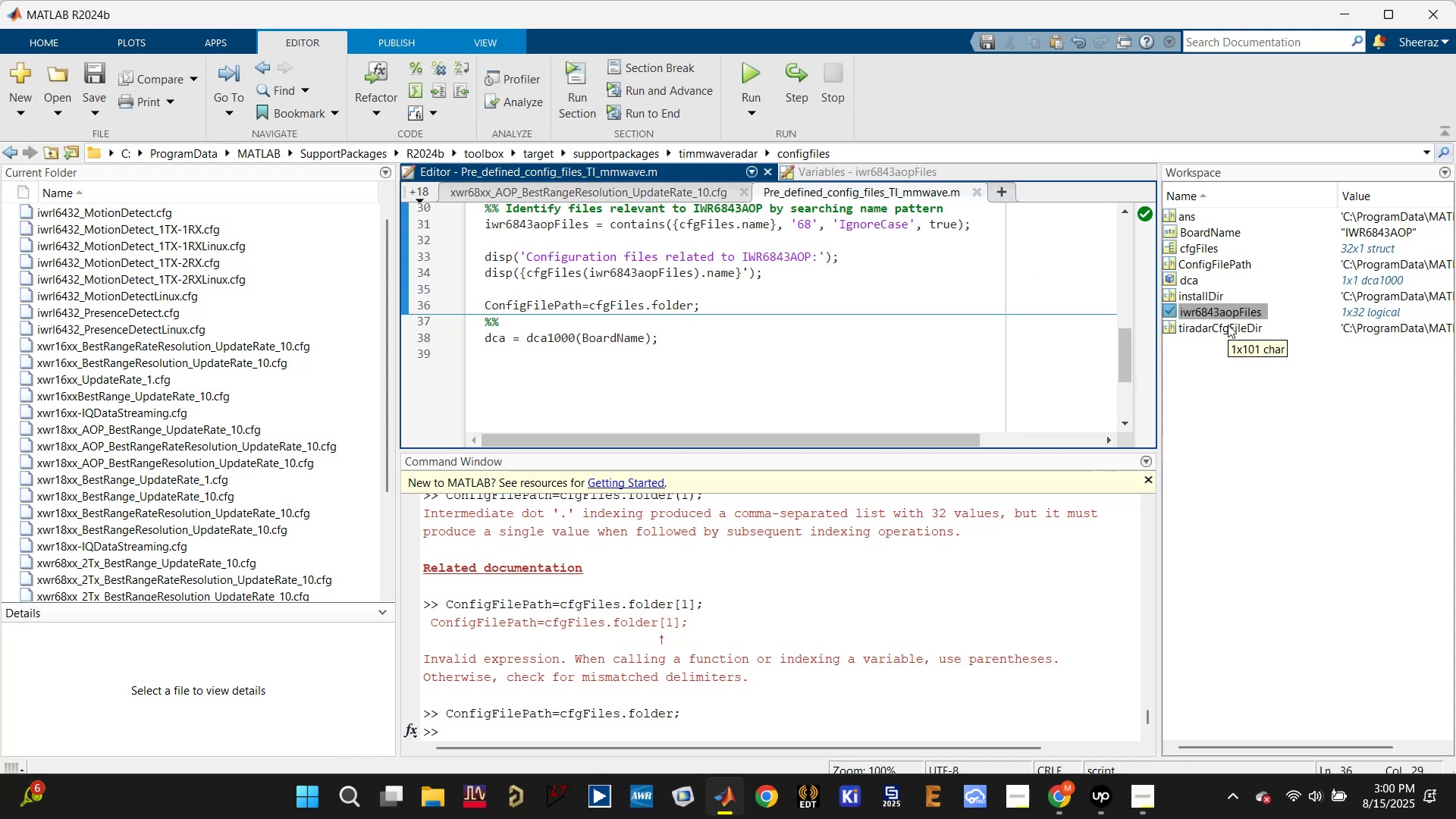 
wait(5.79)
 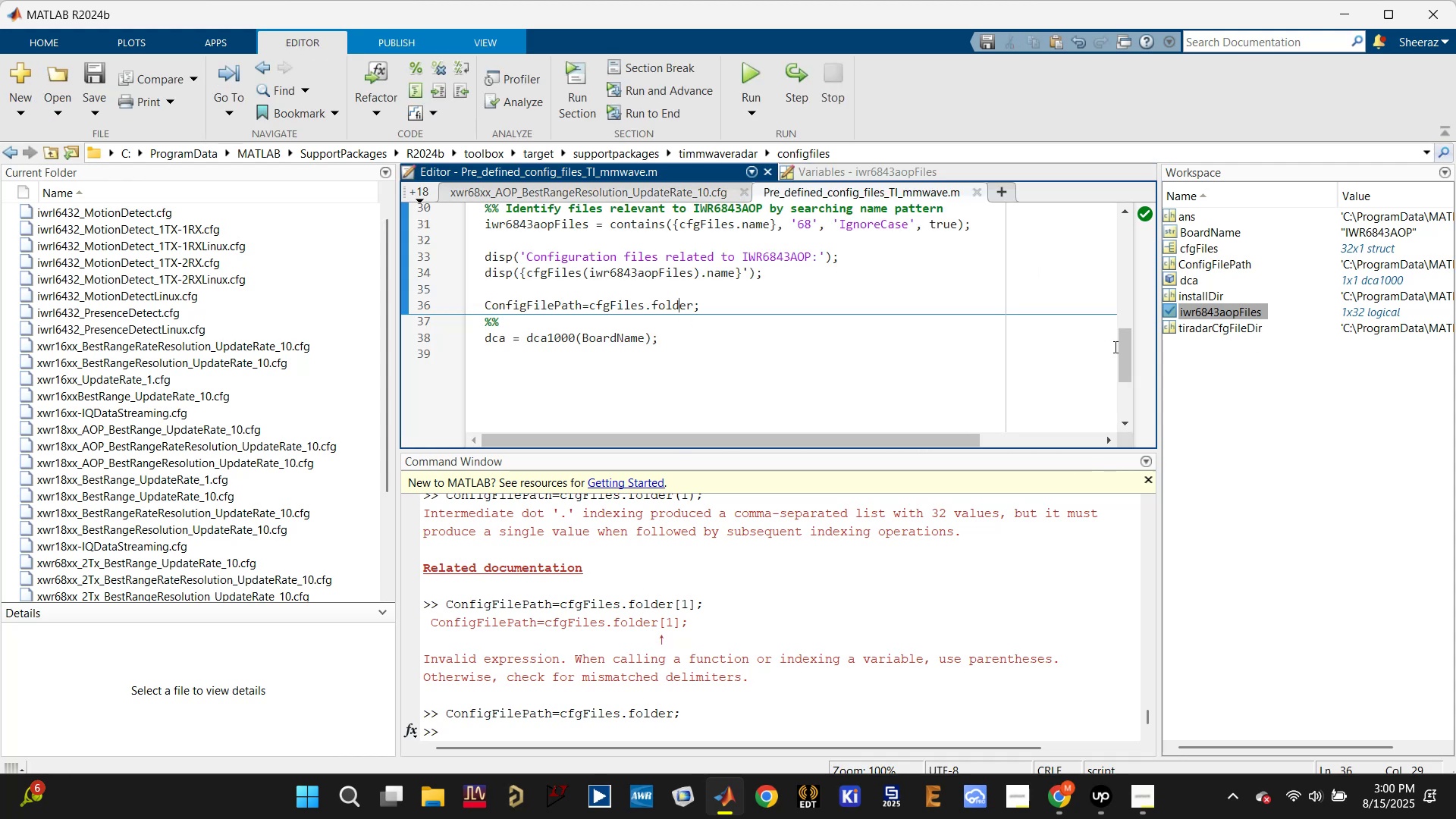 
double_click([1219, 330])
 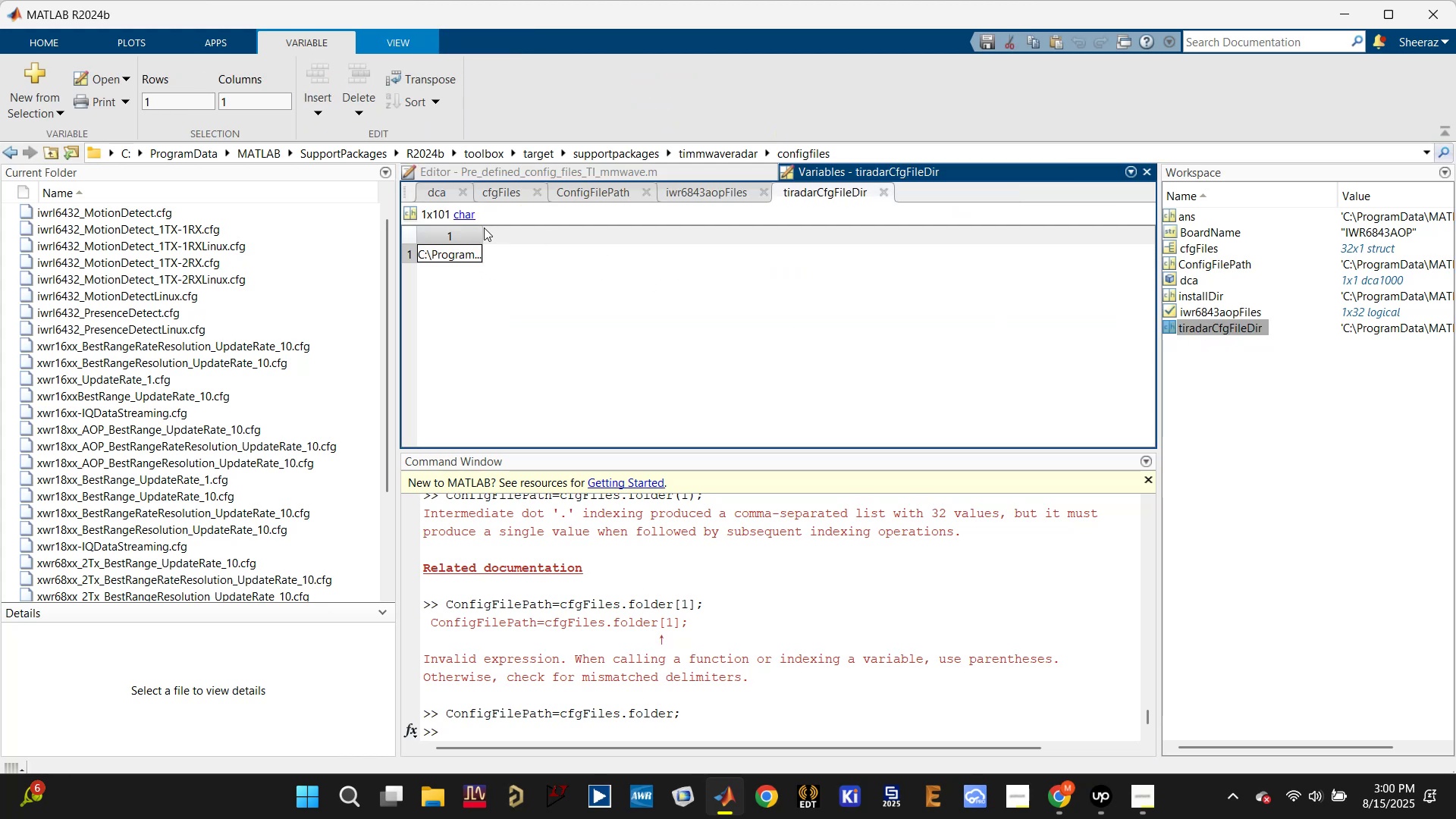 
left_click_drag(start_coordinate=[482, 232], to_coordinate=[993, 237])
 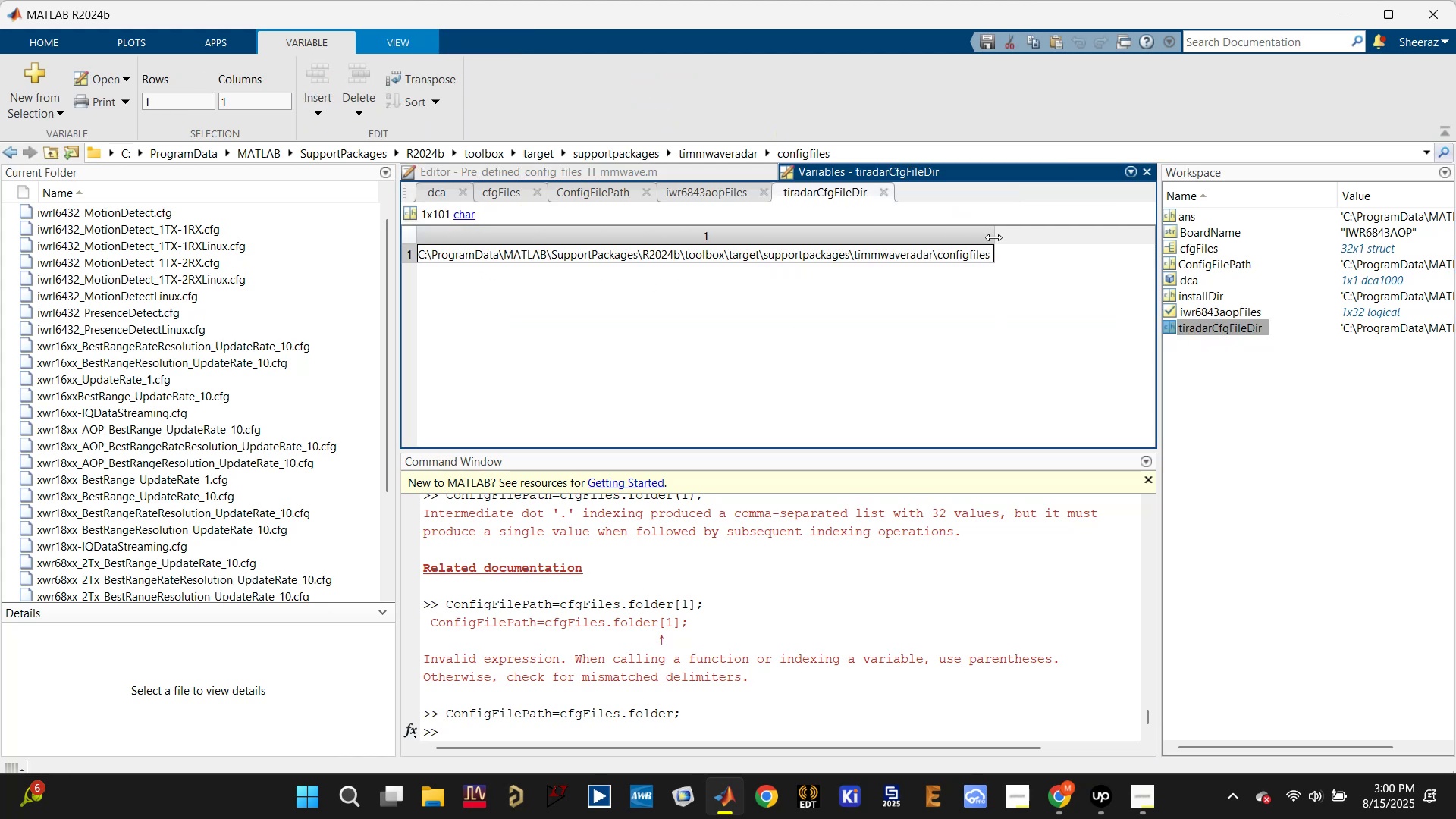 
left_click([993, 237])
 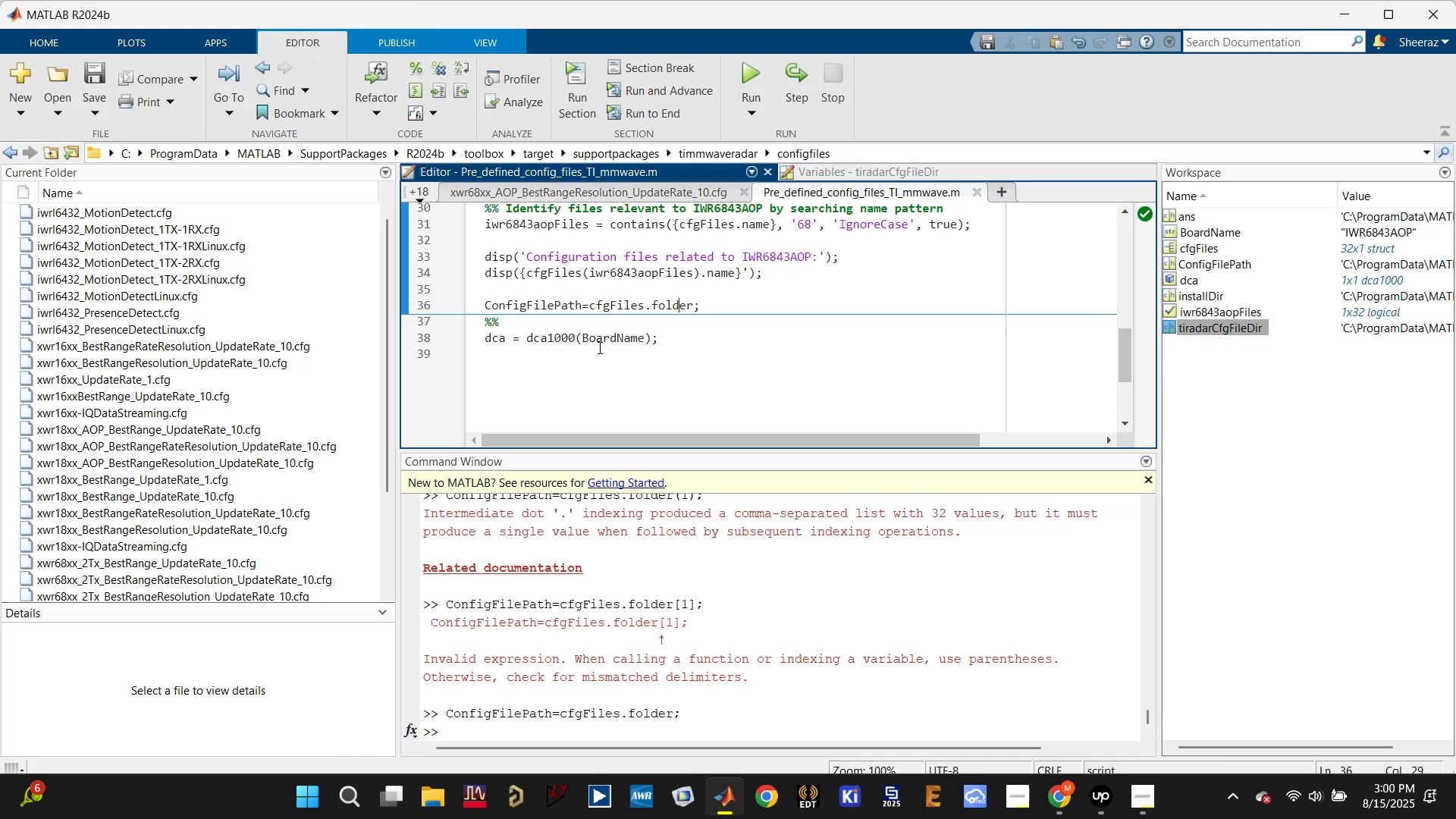 
left_click([600, 304])
 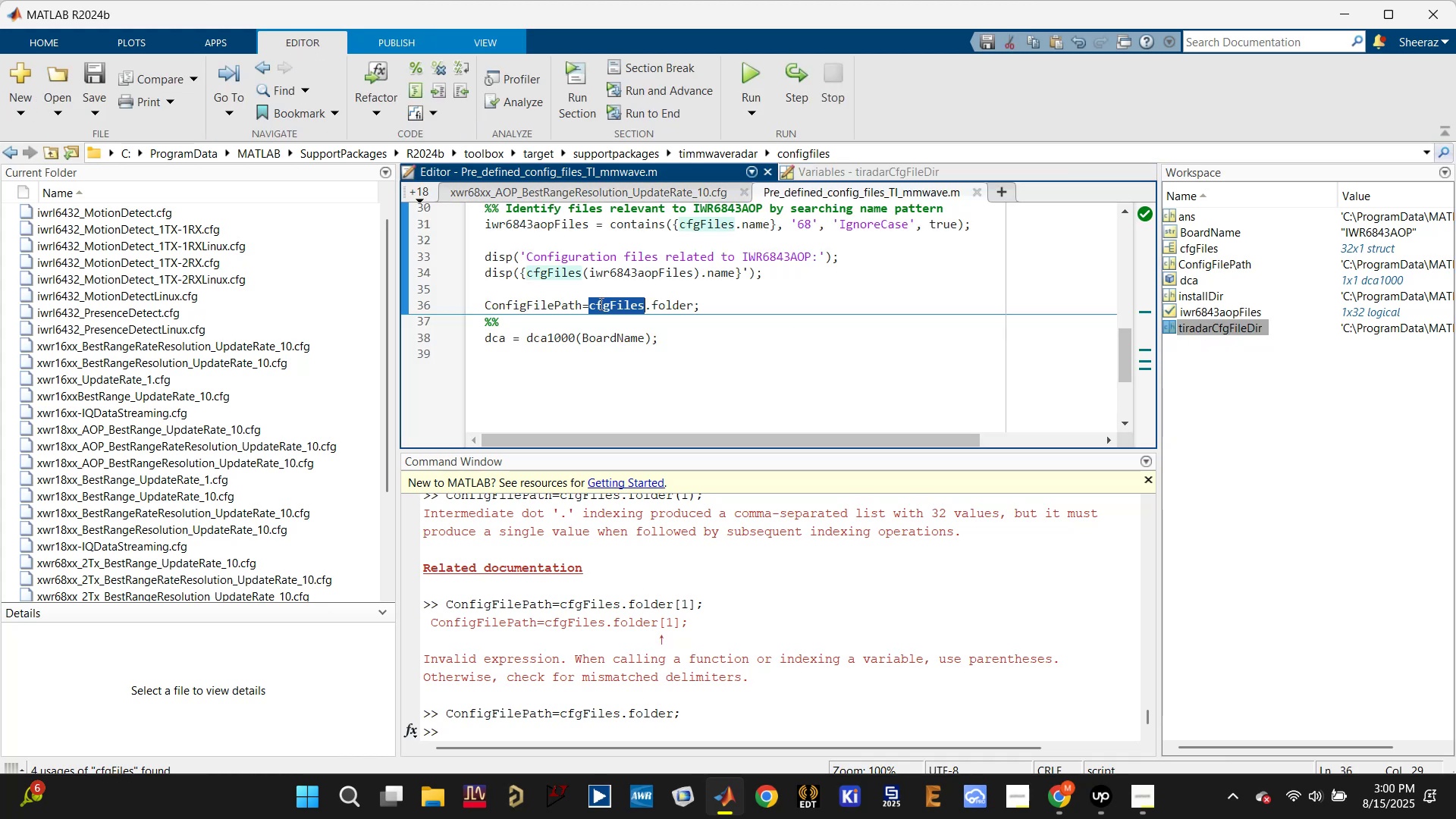 
triple_click([600, 303])
 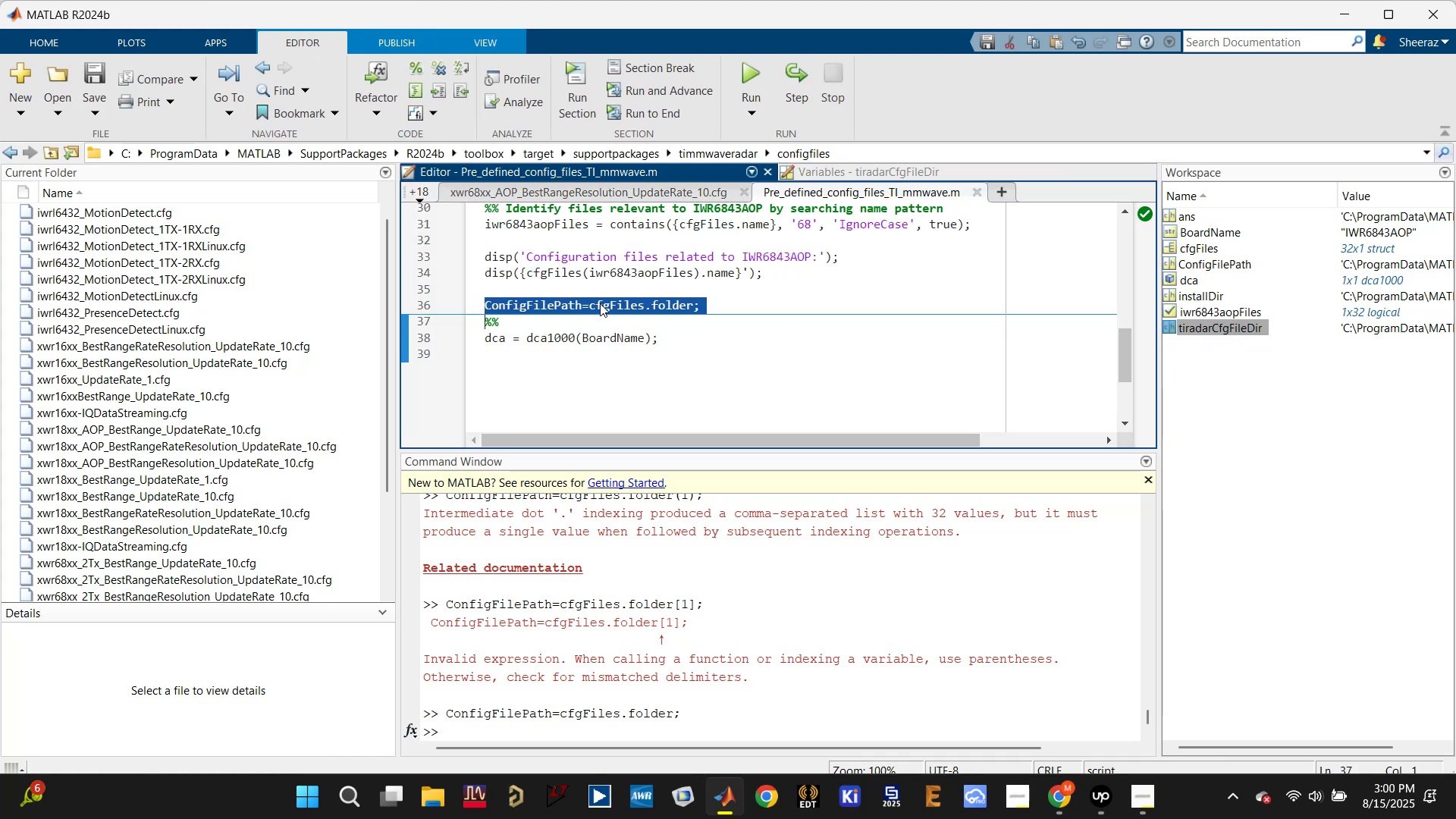 
key(Backspace)
 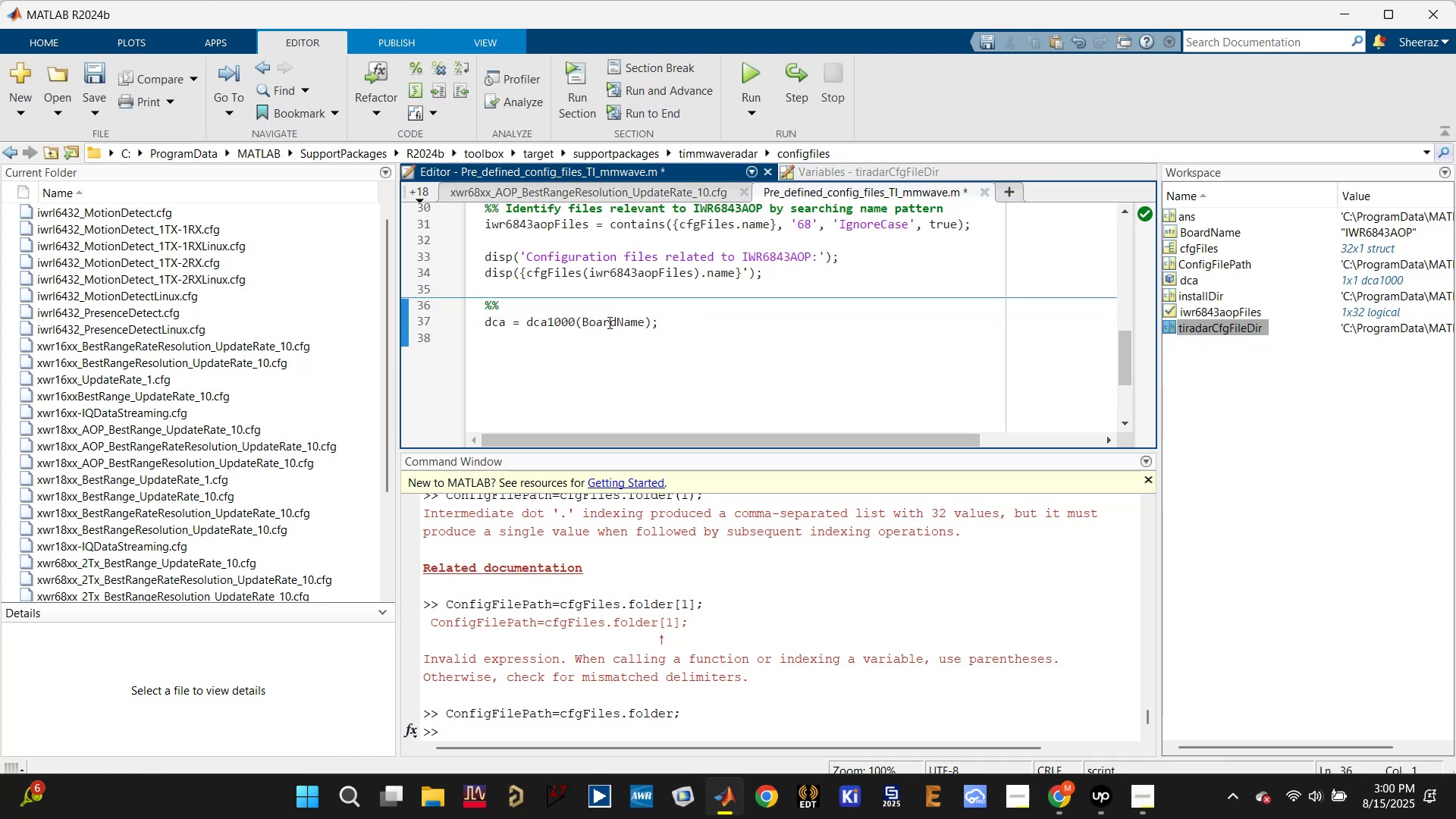 
key(Control+S)
 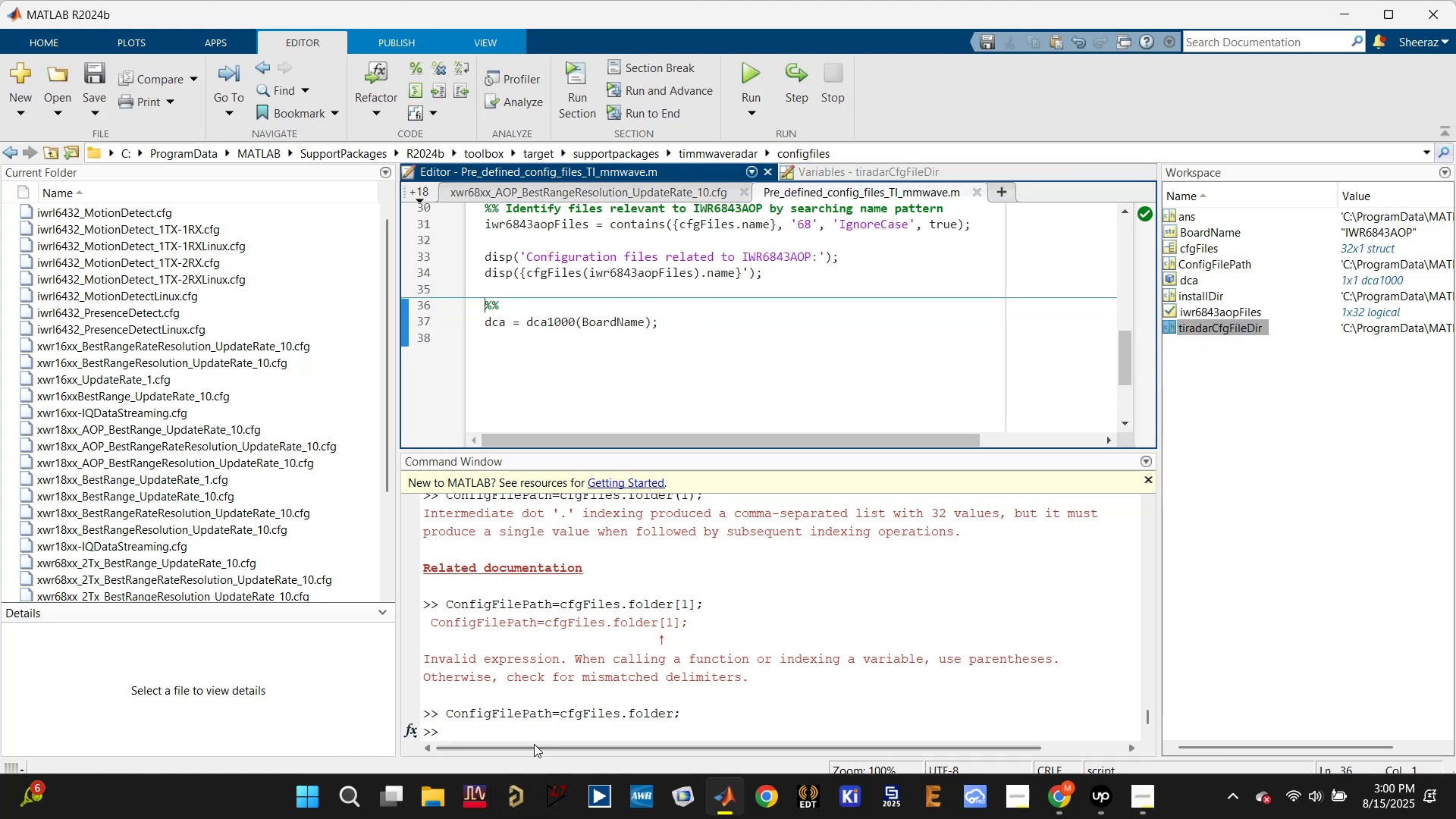 
left_click([543, 739])
 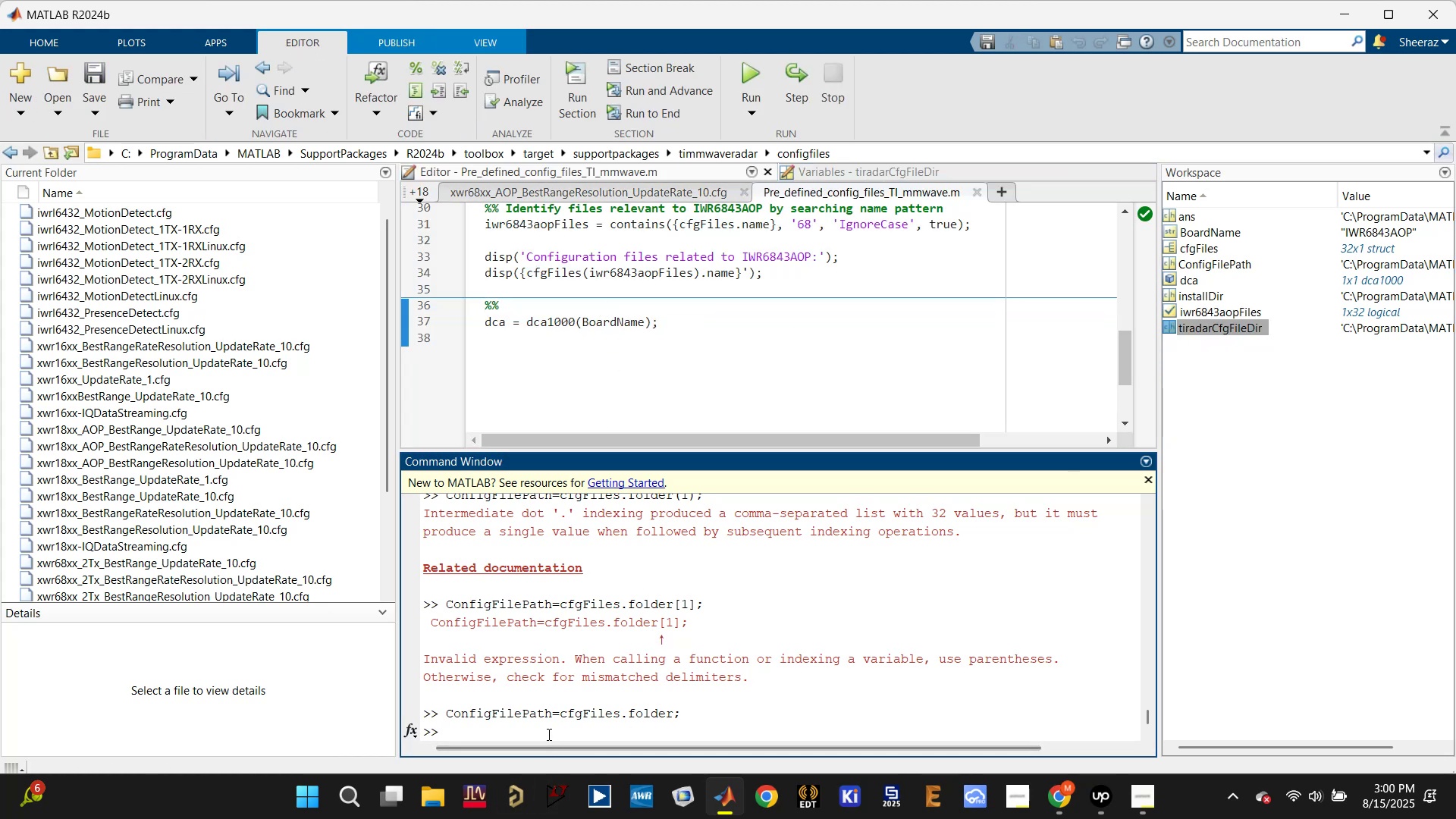 
type(clc)
 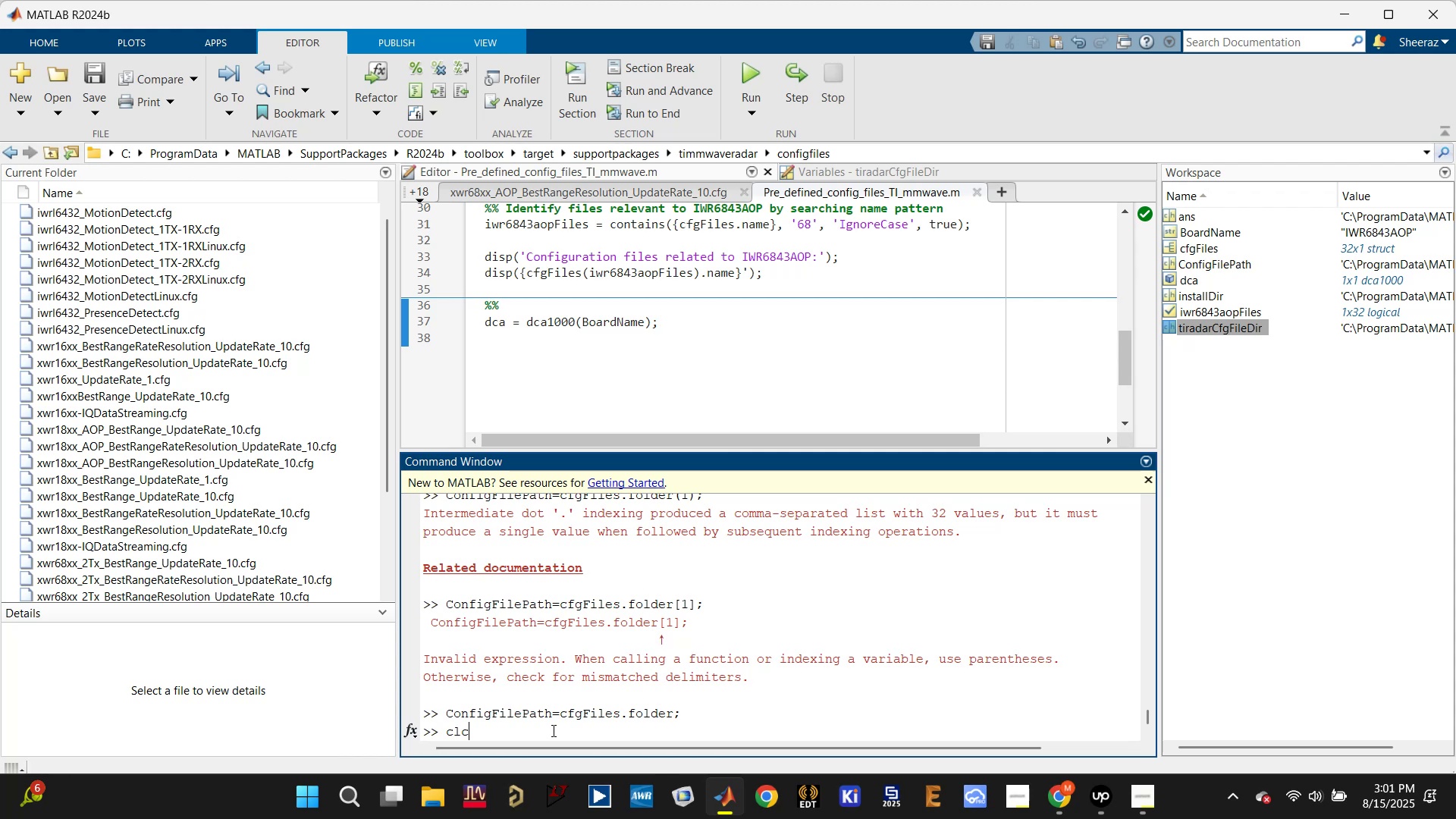 
key(Enter)
 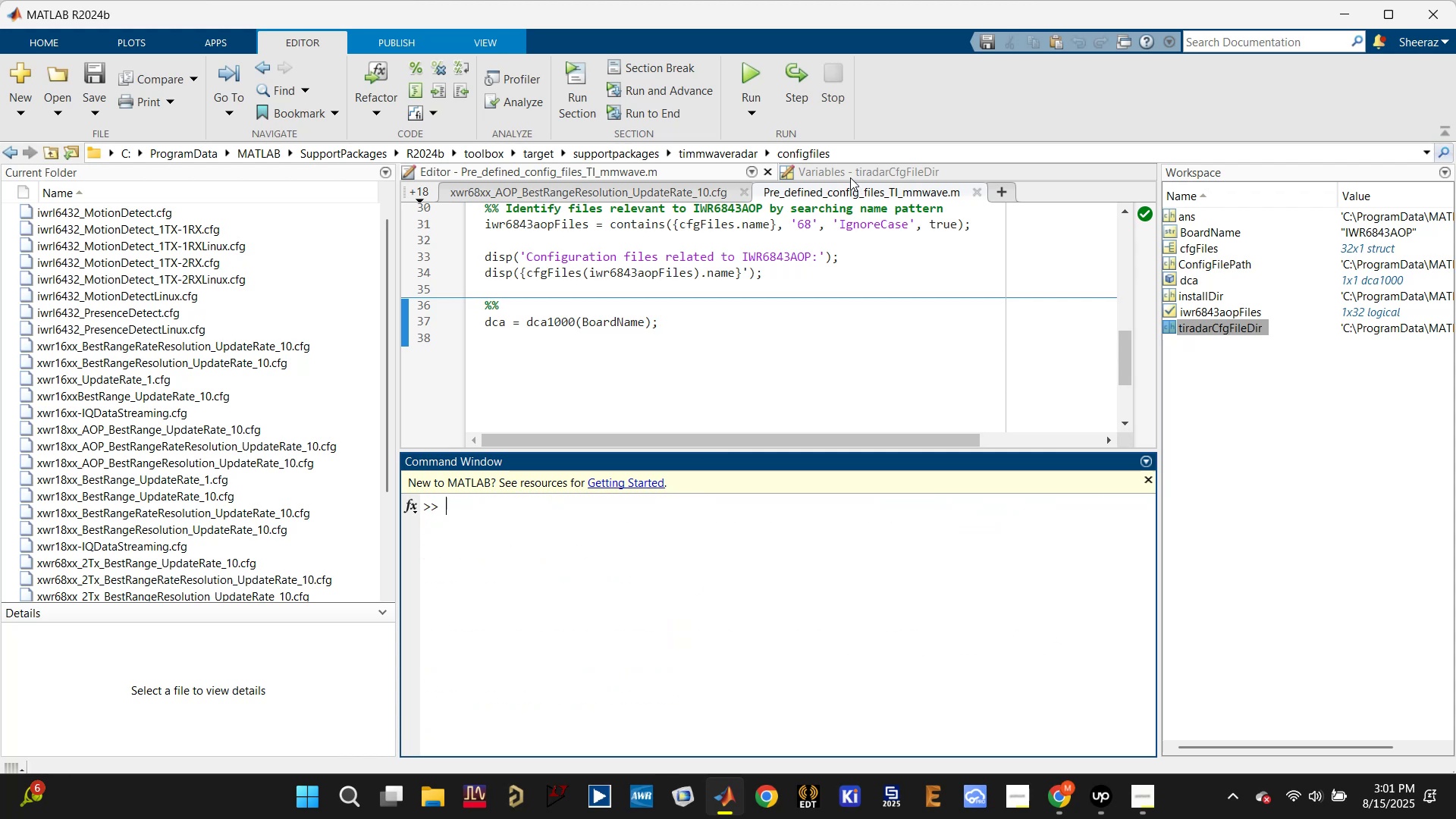 
left_click([735, 381])
 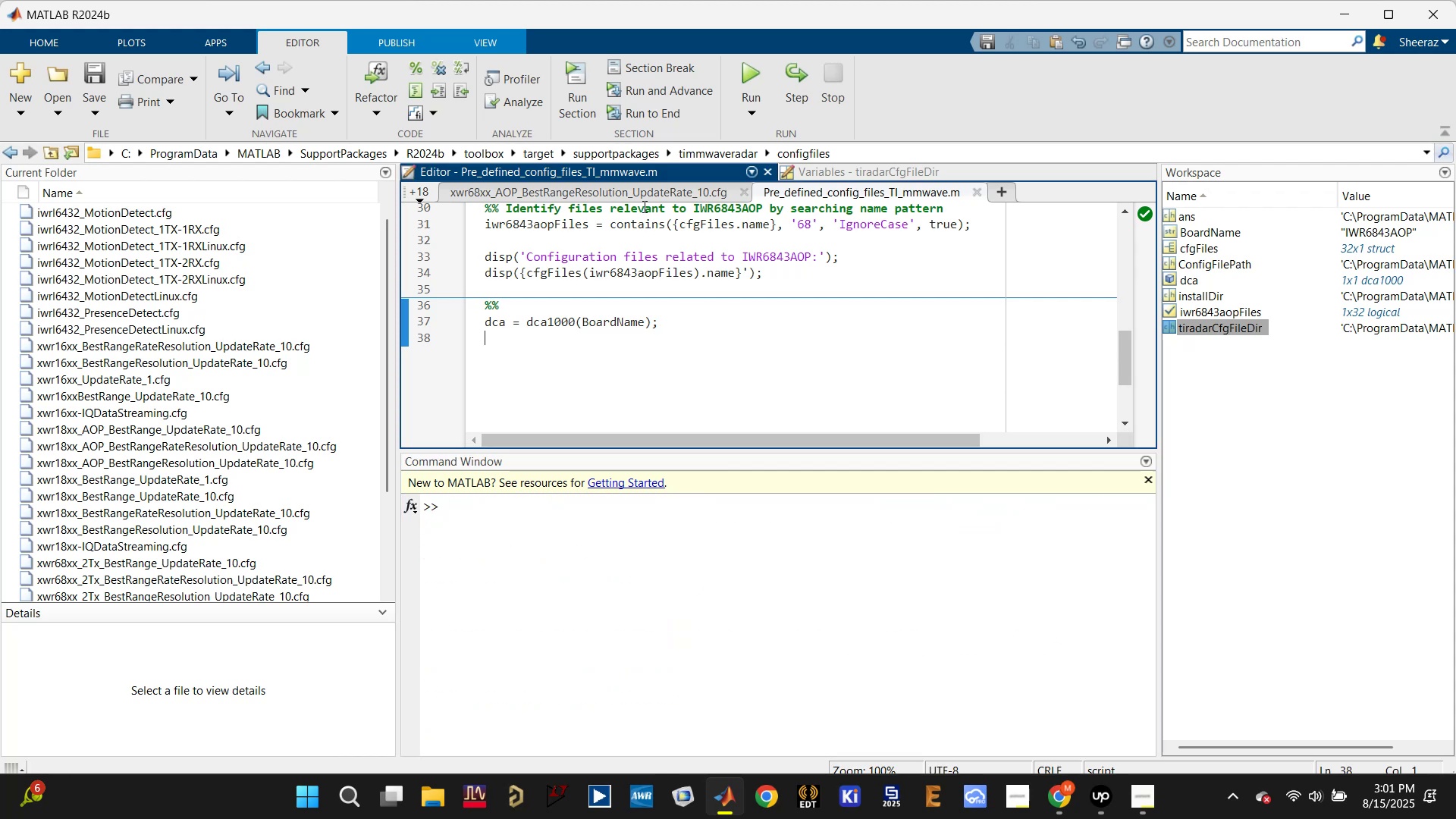 
left_click([651, 196])
 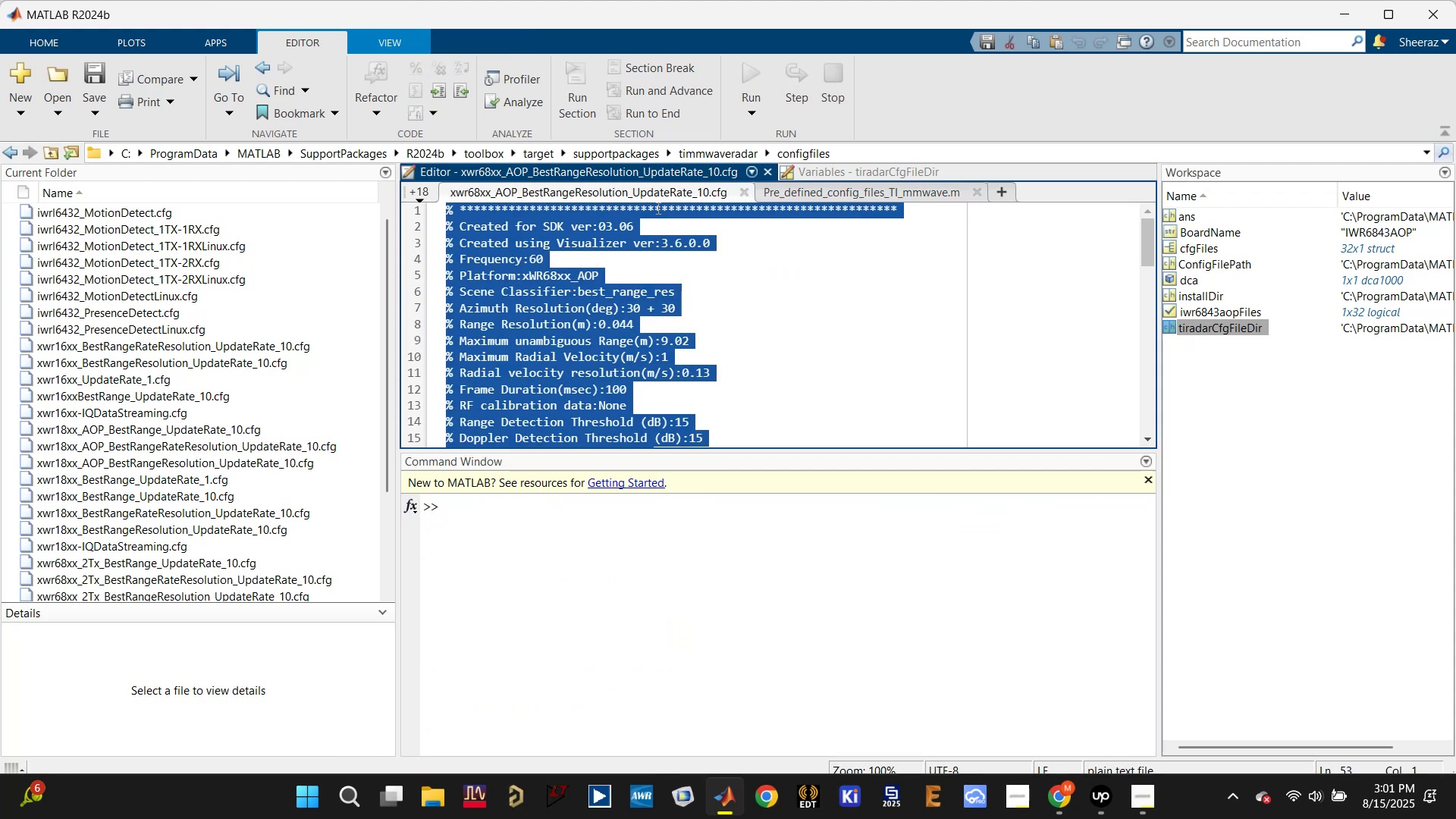 
left_click([772, 322])
 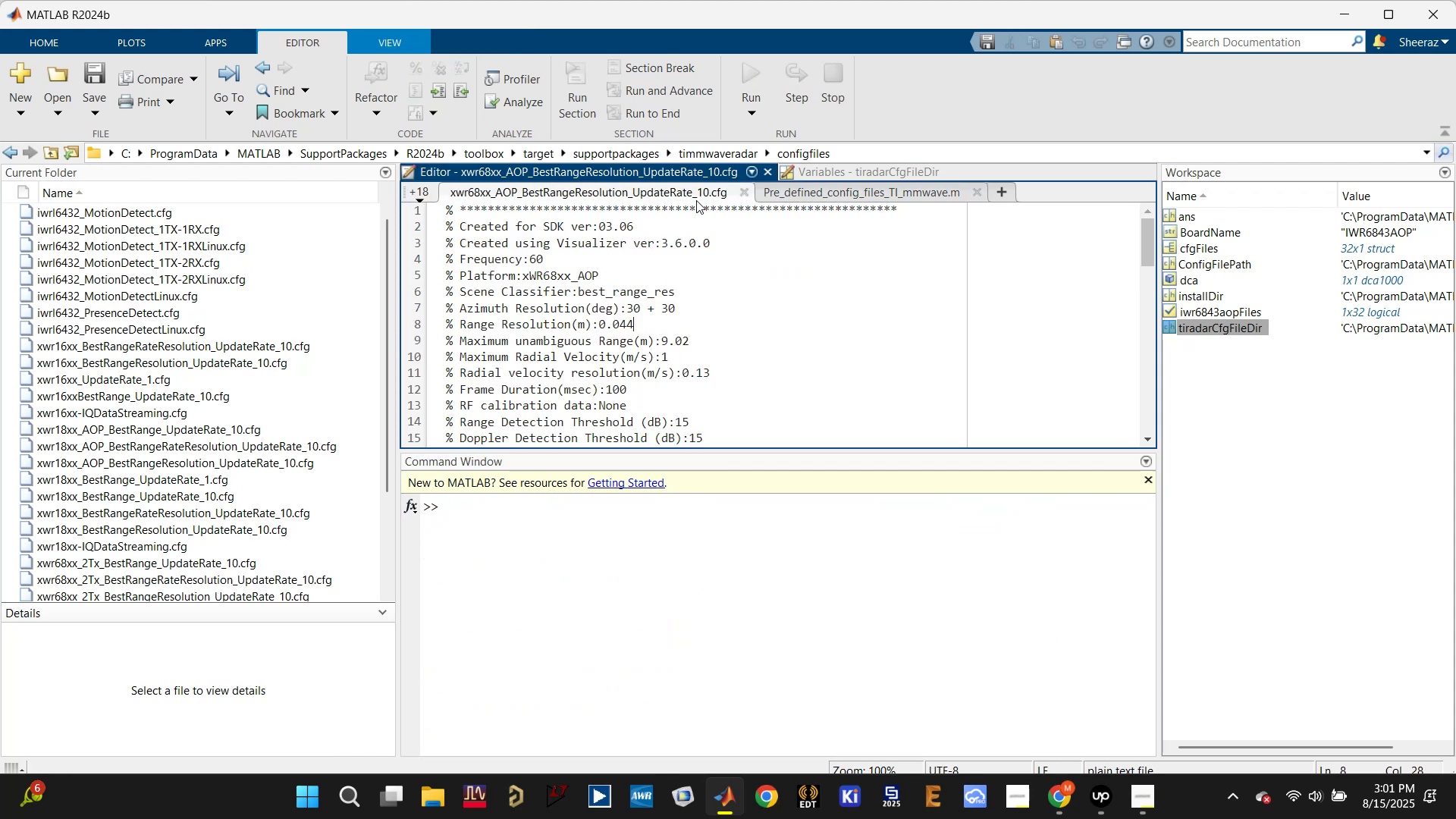 
left_click([799, 184])
 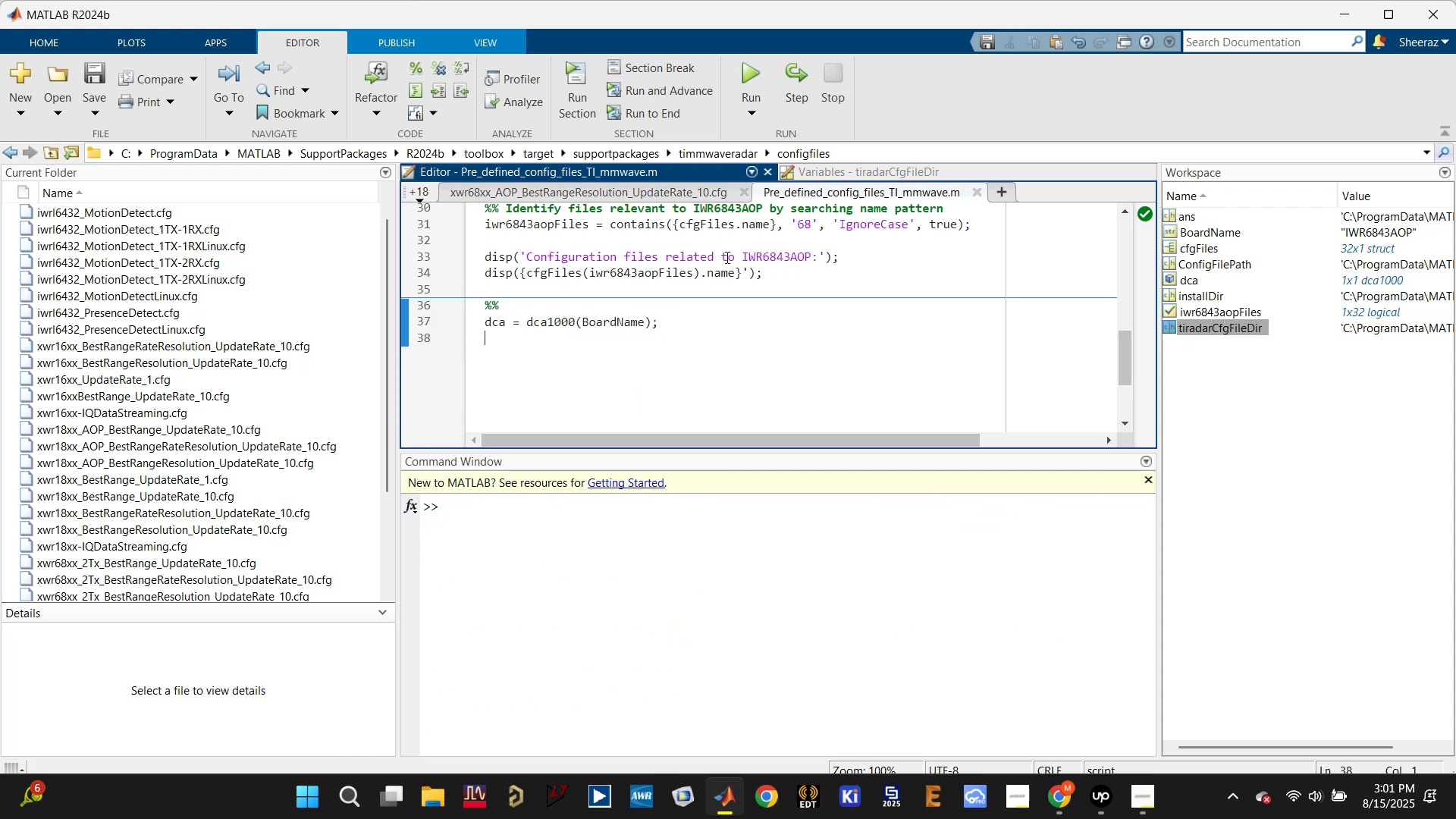 
scroll: coordinate [717, 273], scroll_direction: up, amount: 1.0
 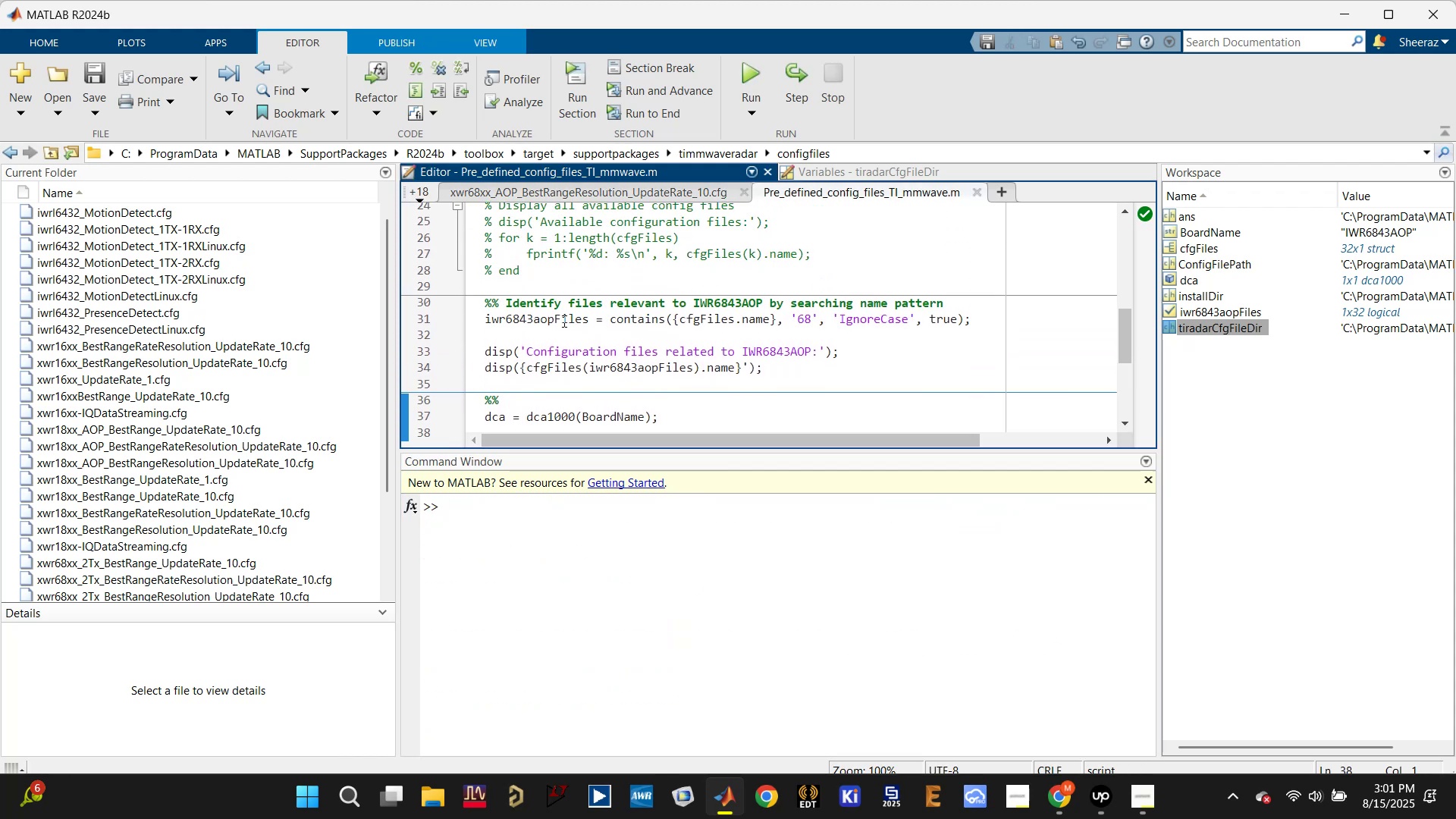 
double_click([560, 318])
 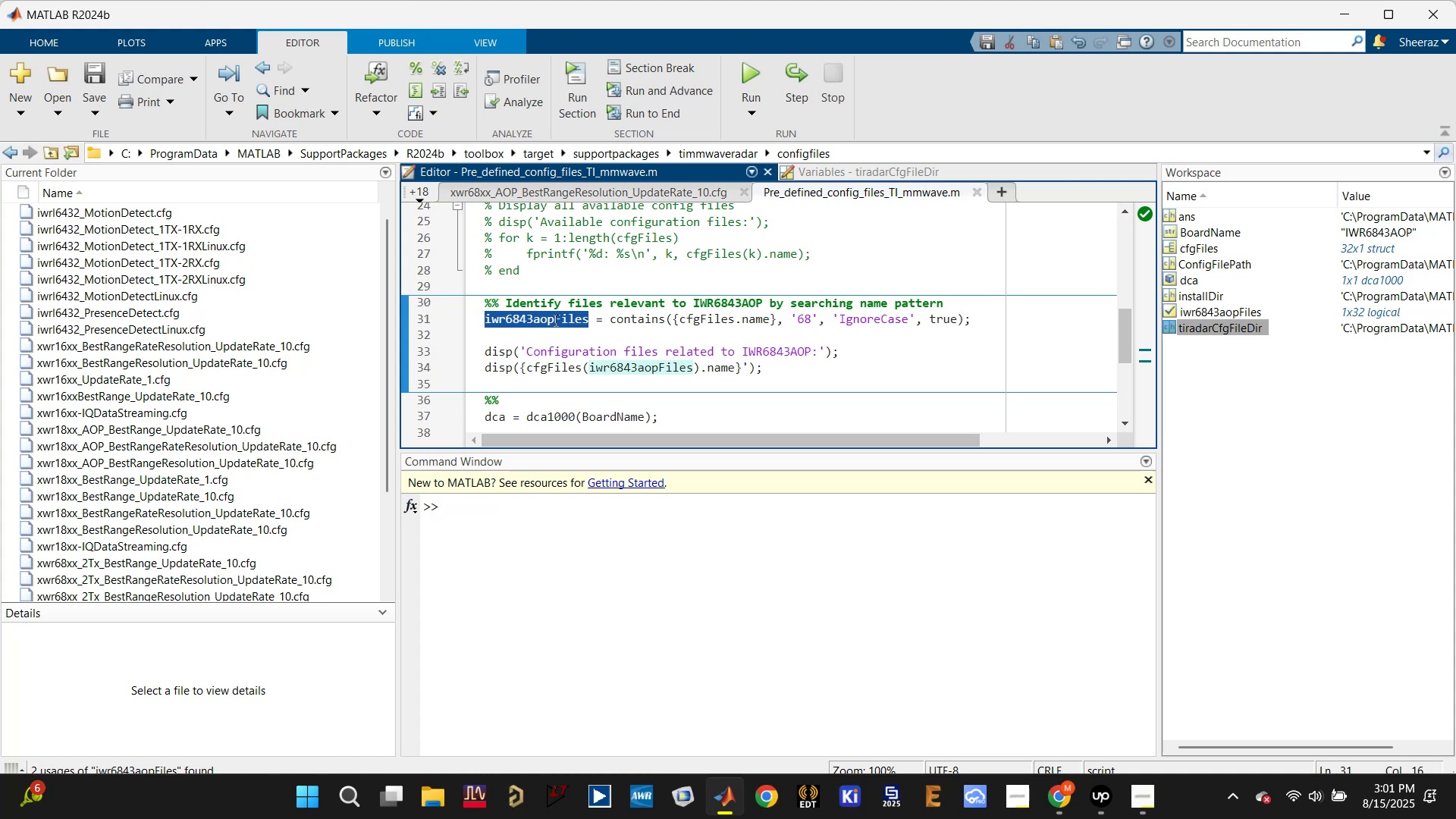 
wait(12.05)
 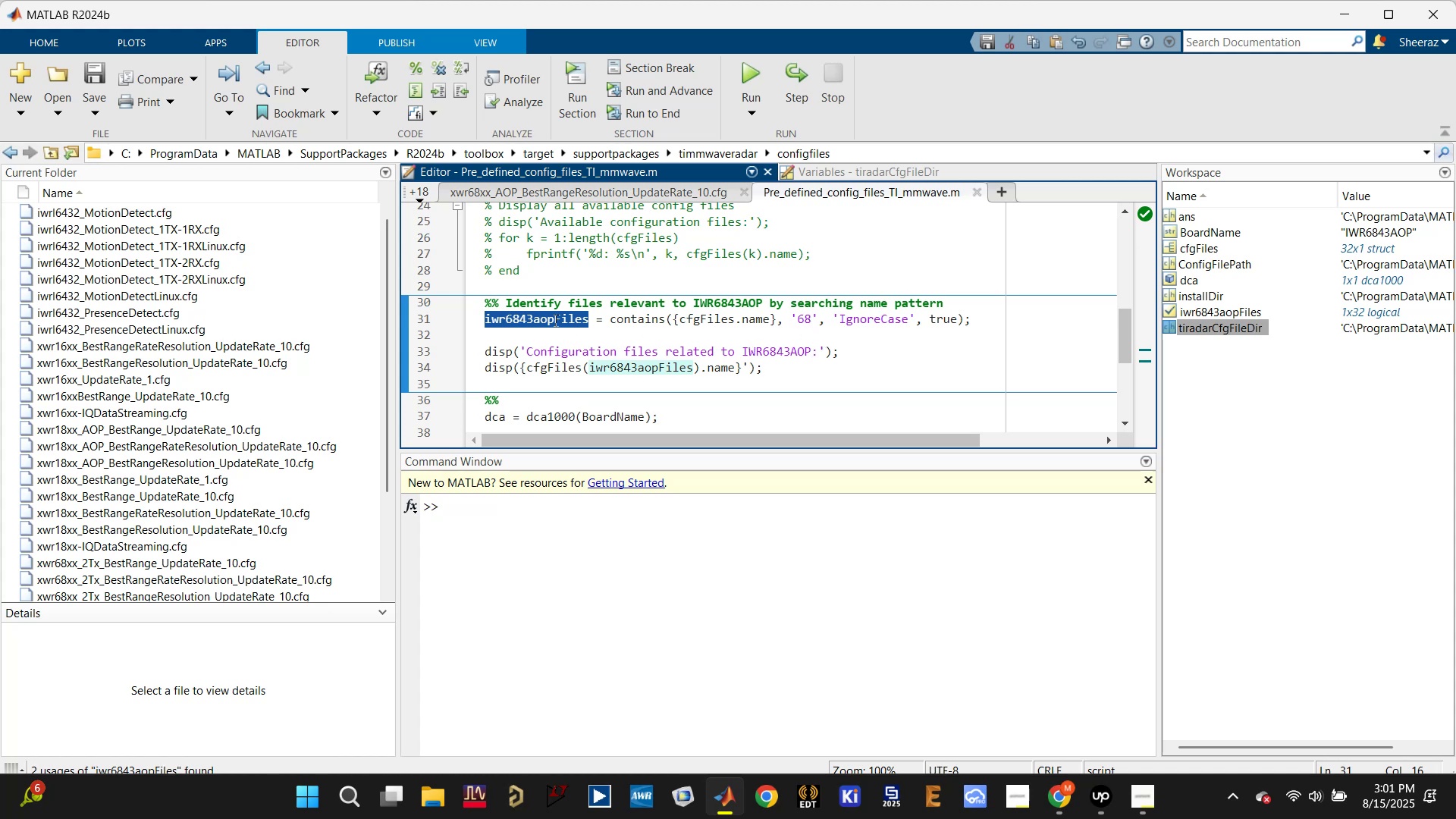 
double_click([1239, 313])
 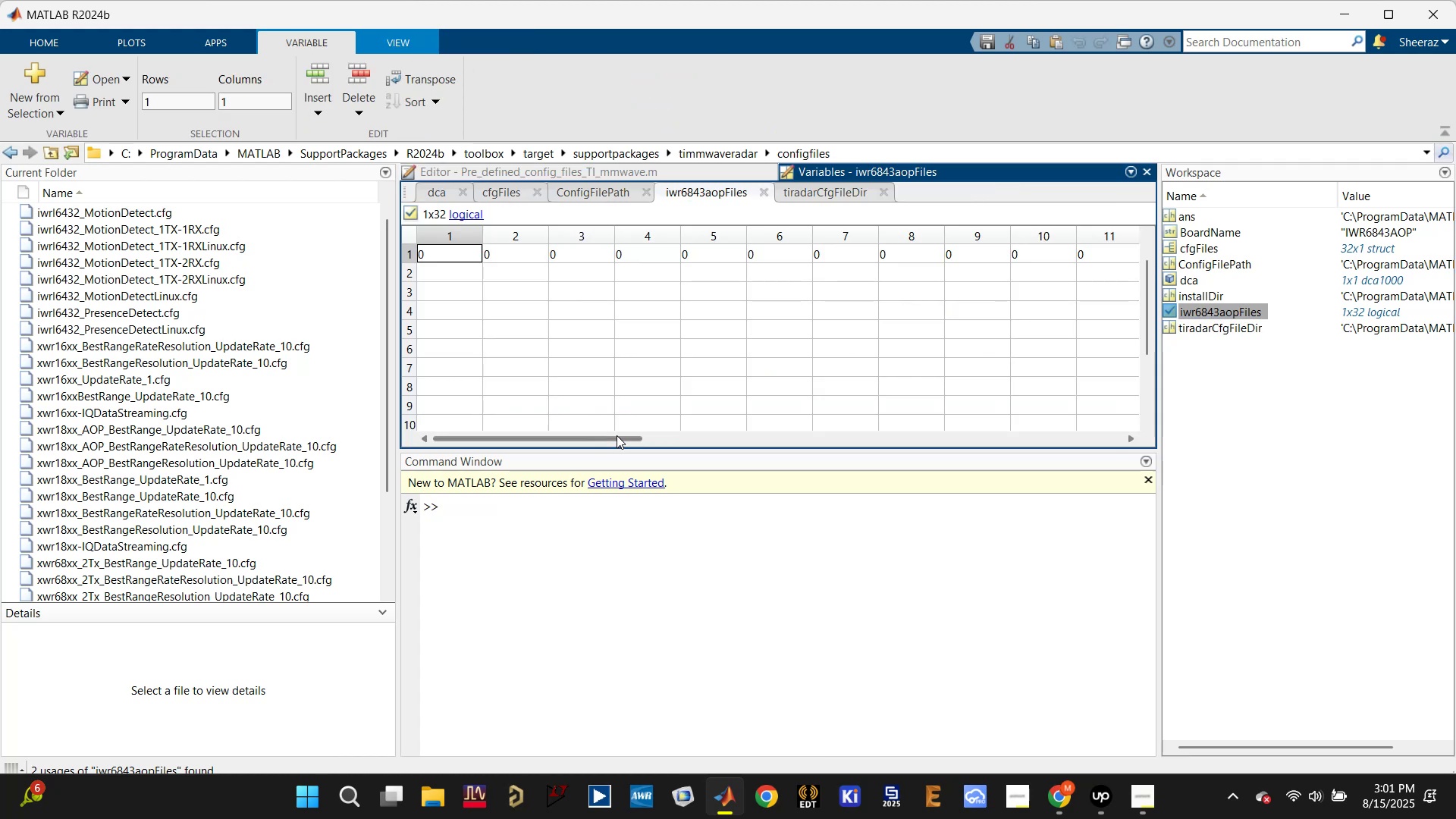 
left_click_drag(start_coordinate=[609, 445], to_coordinate=[400, 389])
 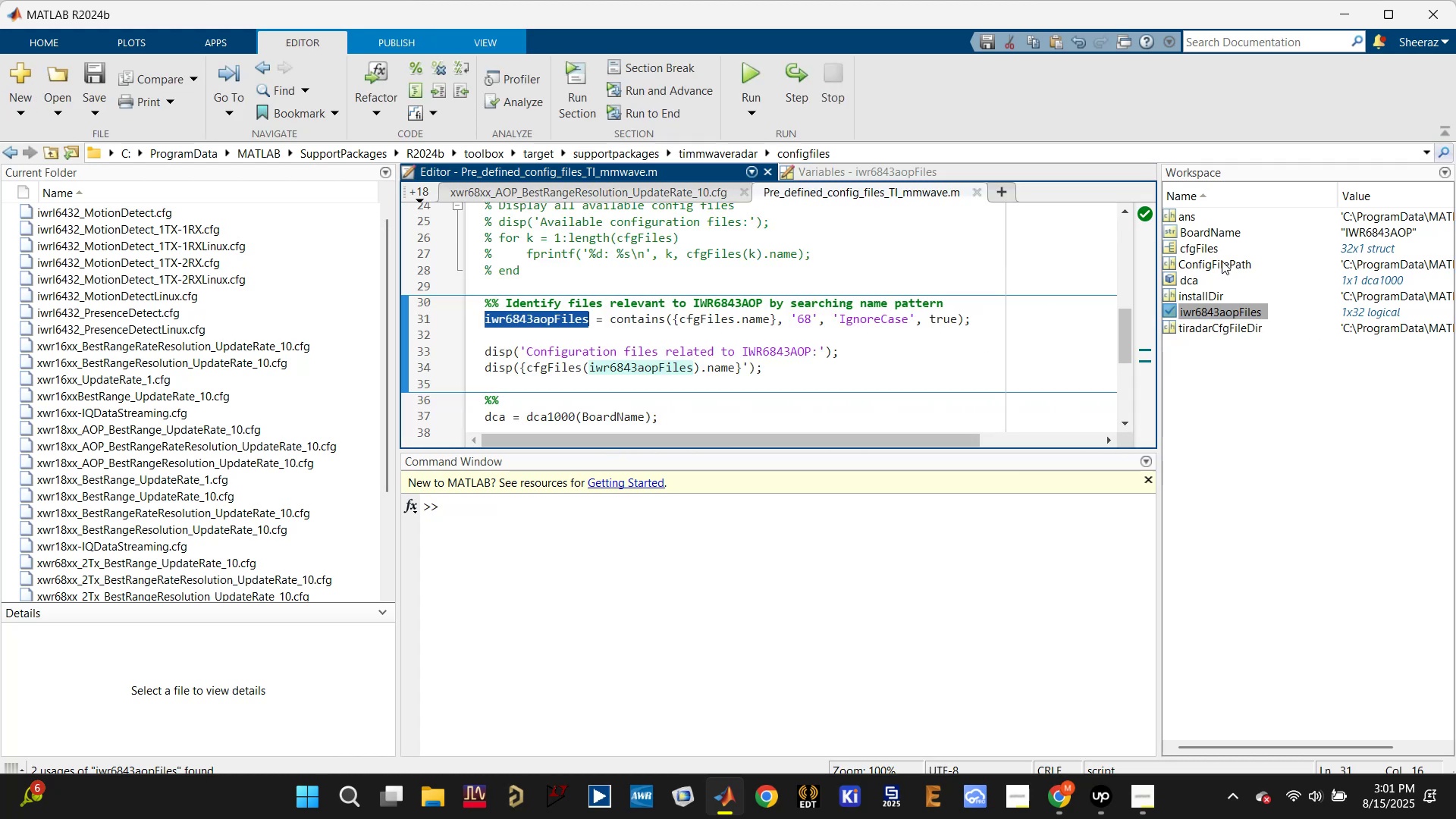 
double_click([1197, 251])
 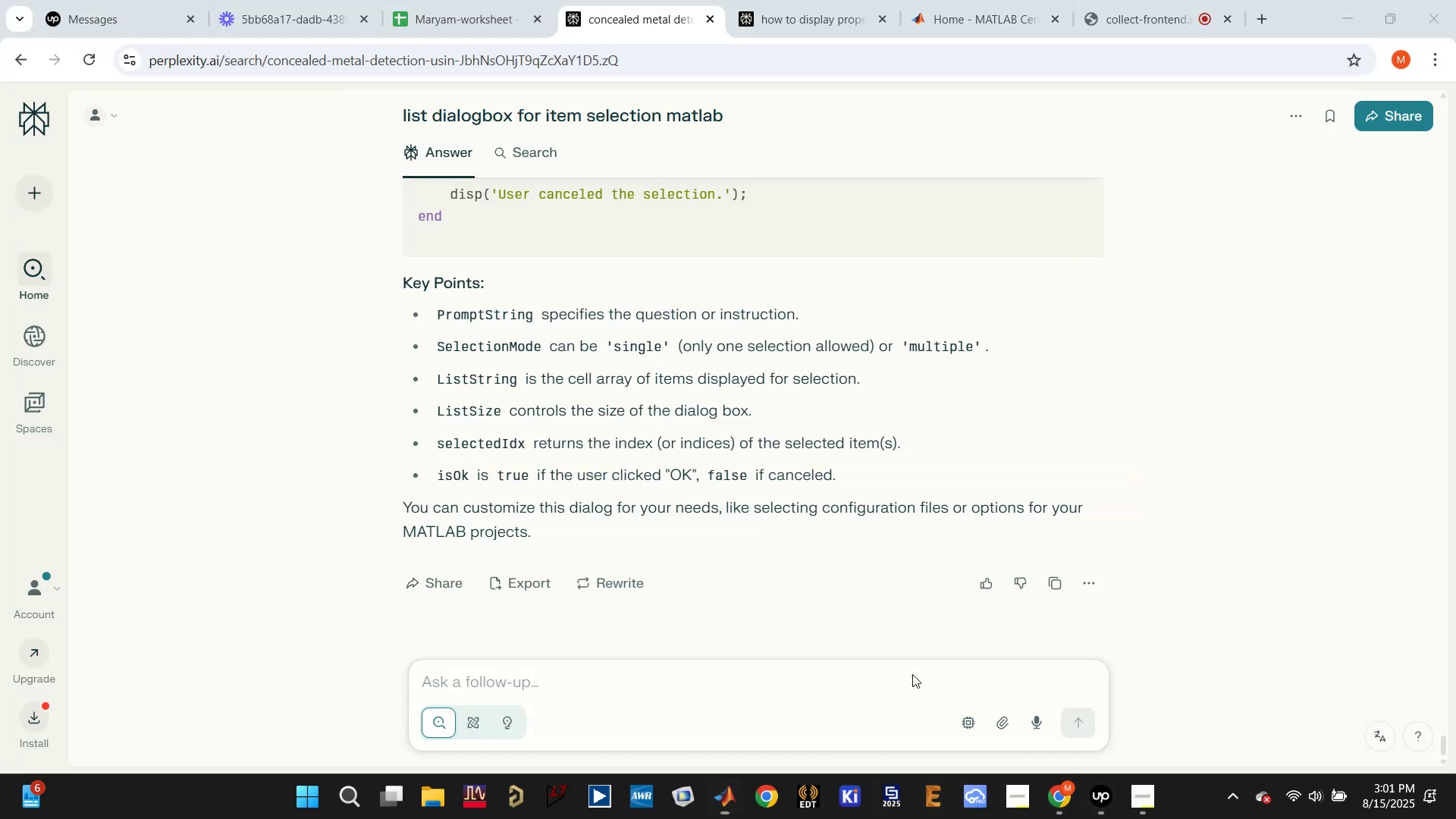 
wait(5.66)
 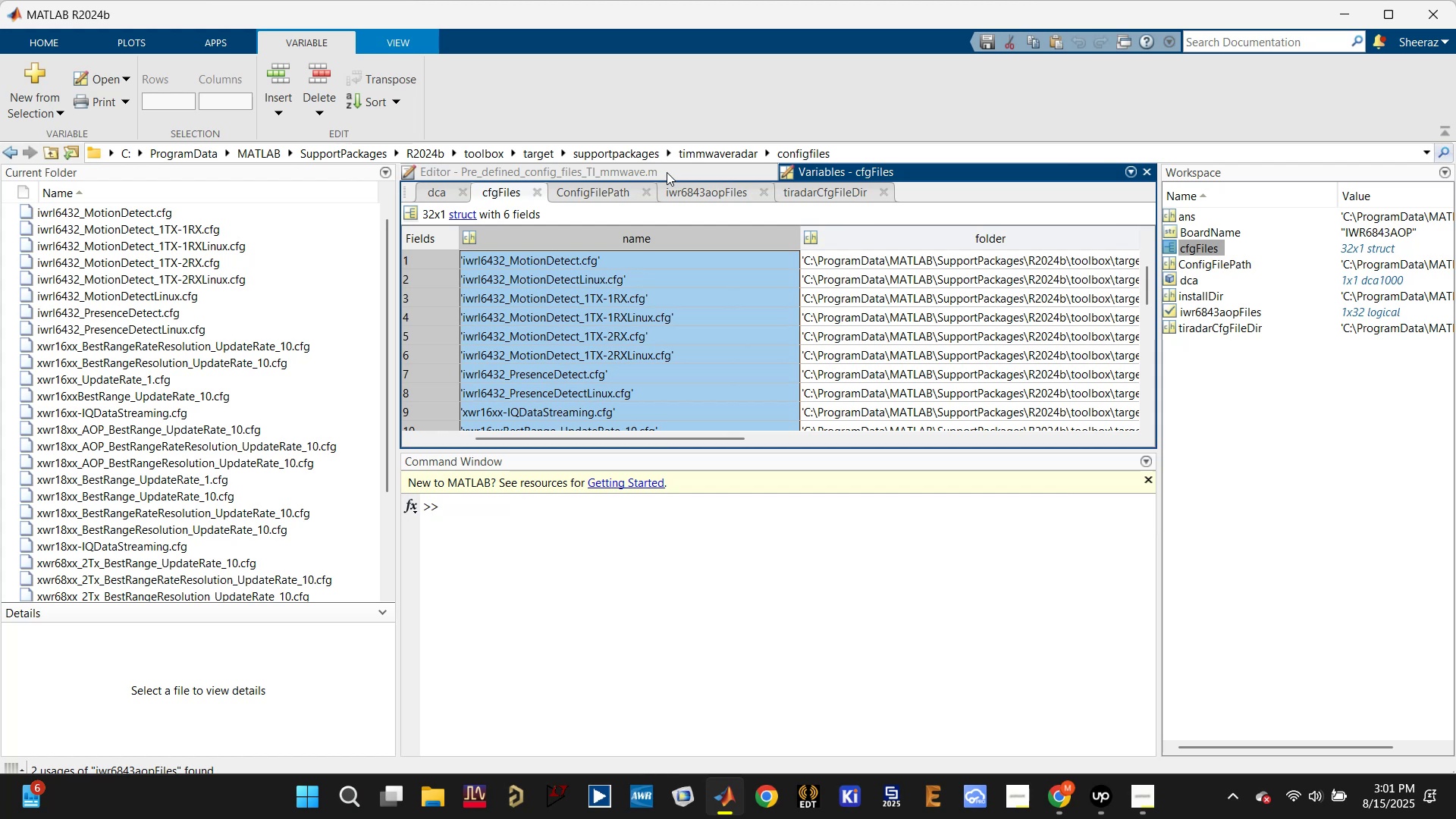 
type(use logical vari)
key(Backspace)
key(Backspace)
key(Backspace)
key(Backspace)
type(variable to select items from an array)
 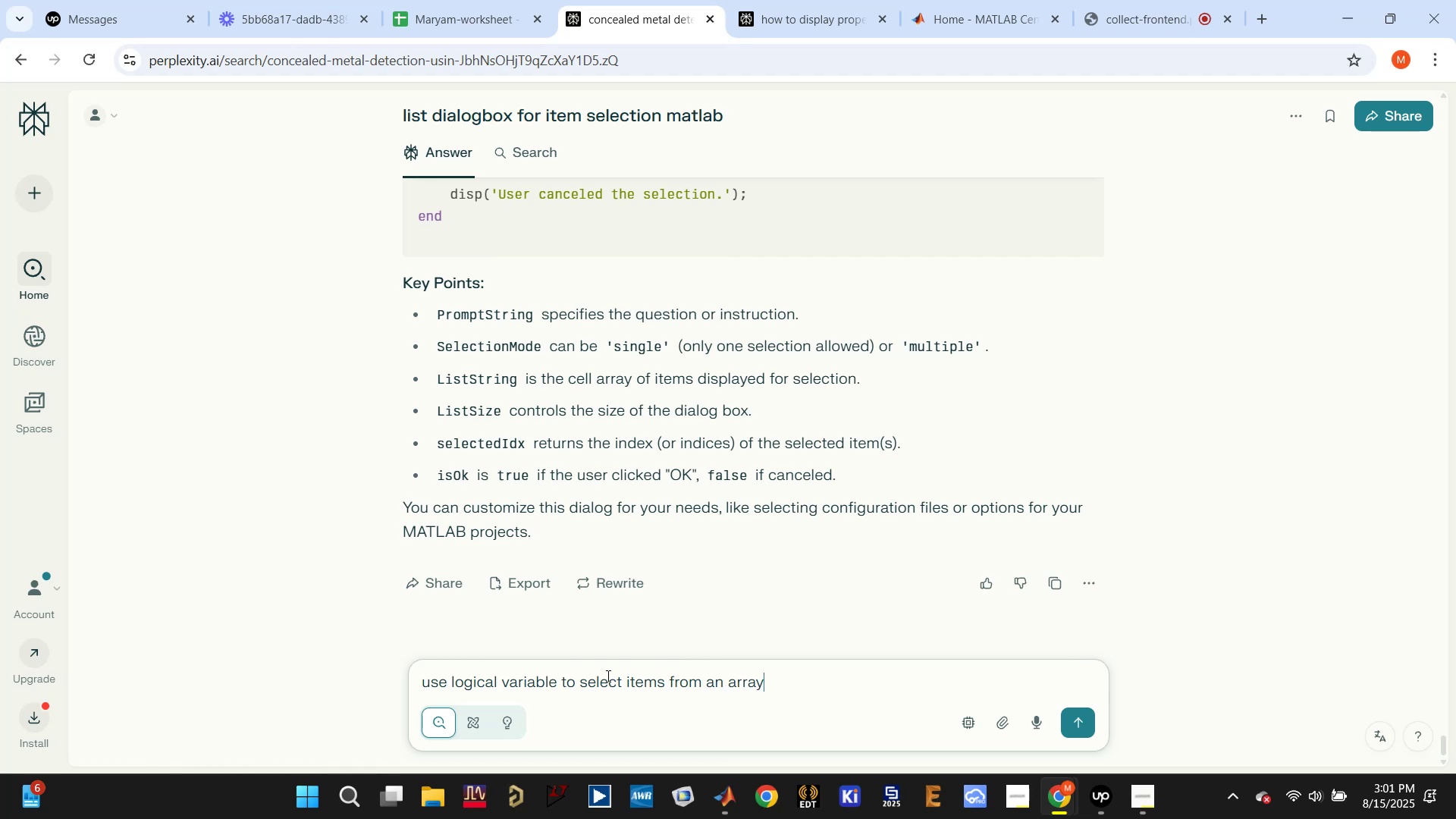 
key(Enter)
 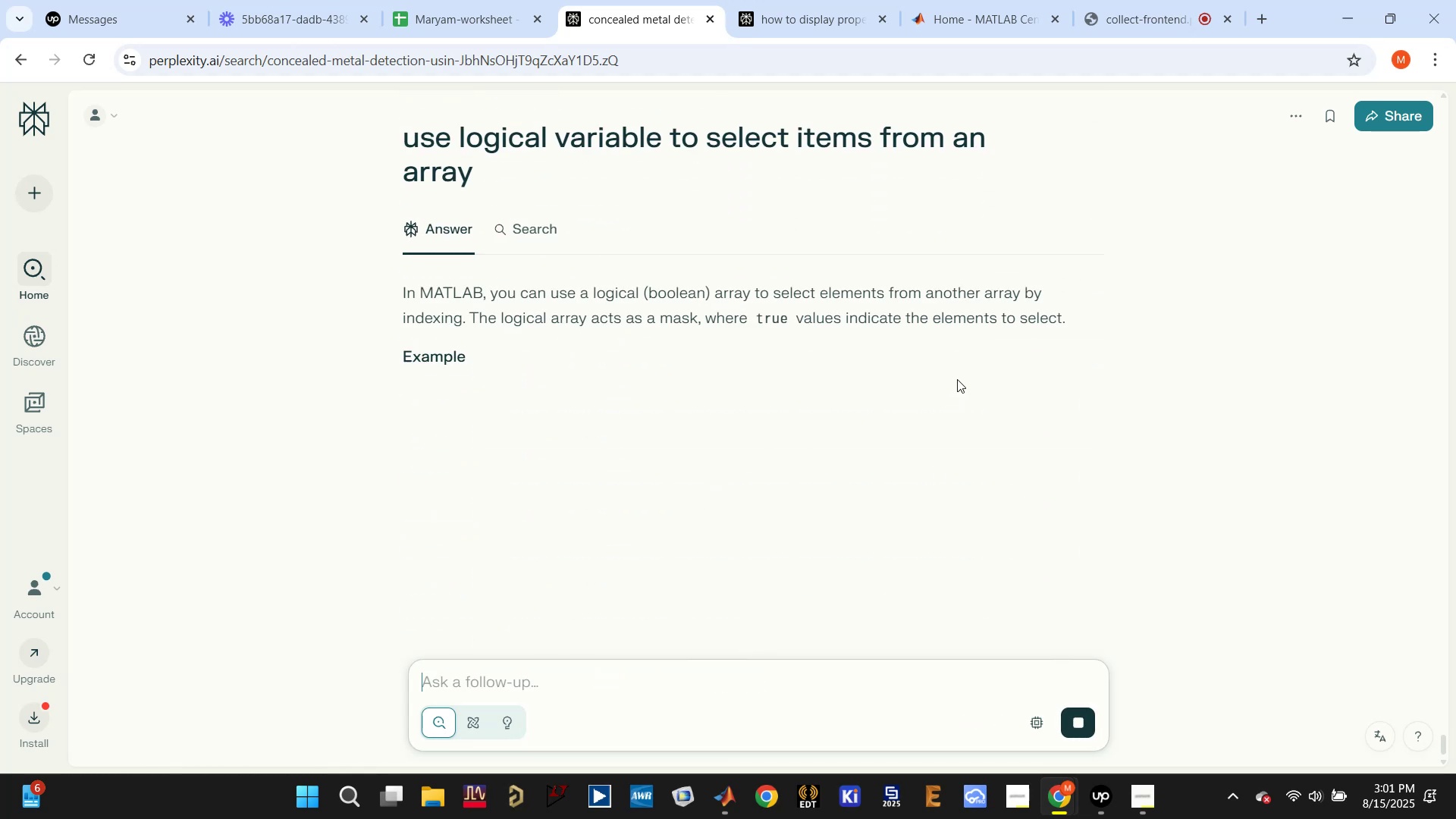 
left_click([1129, 23])
 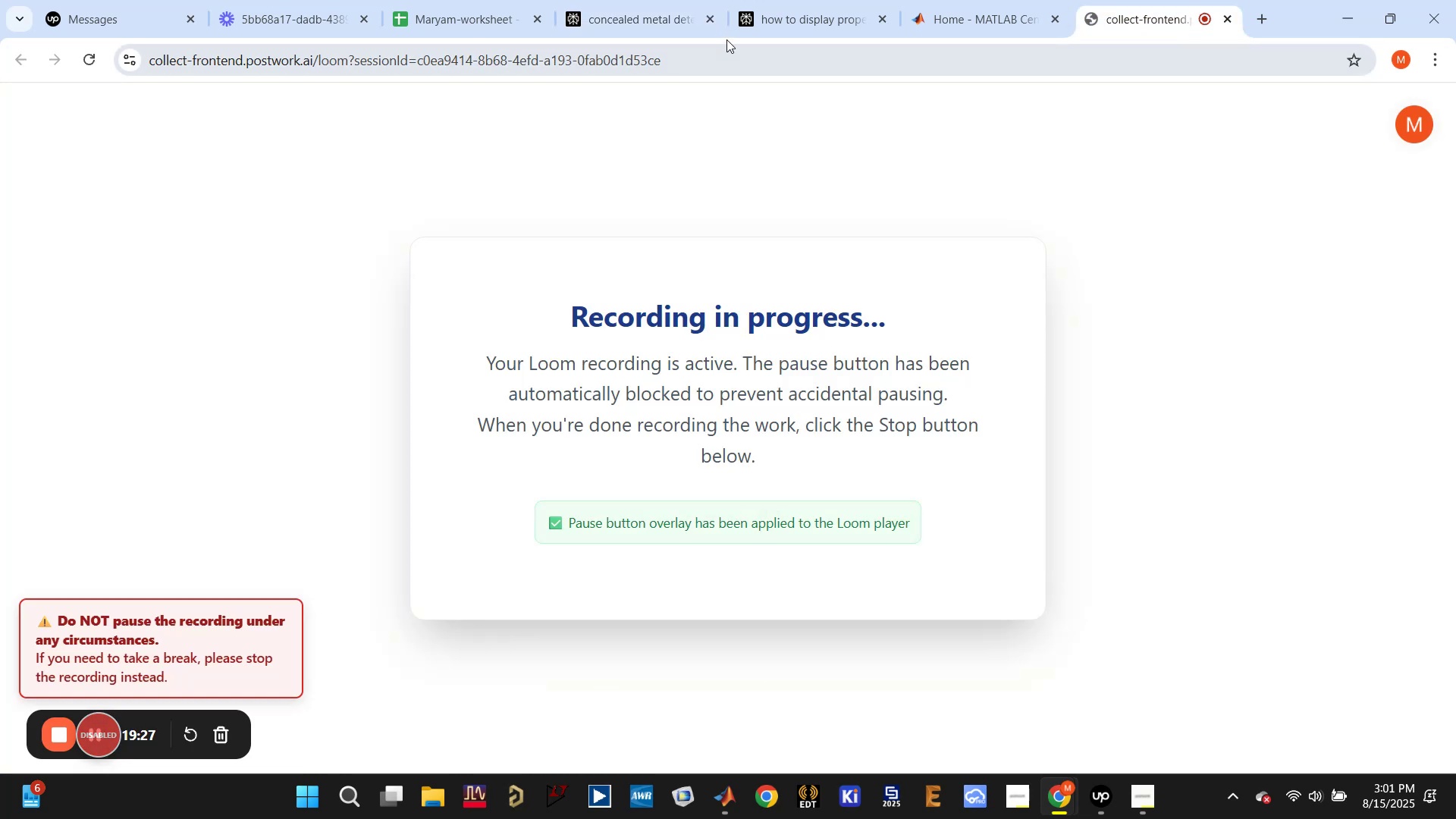 
left_click([640, 18])
 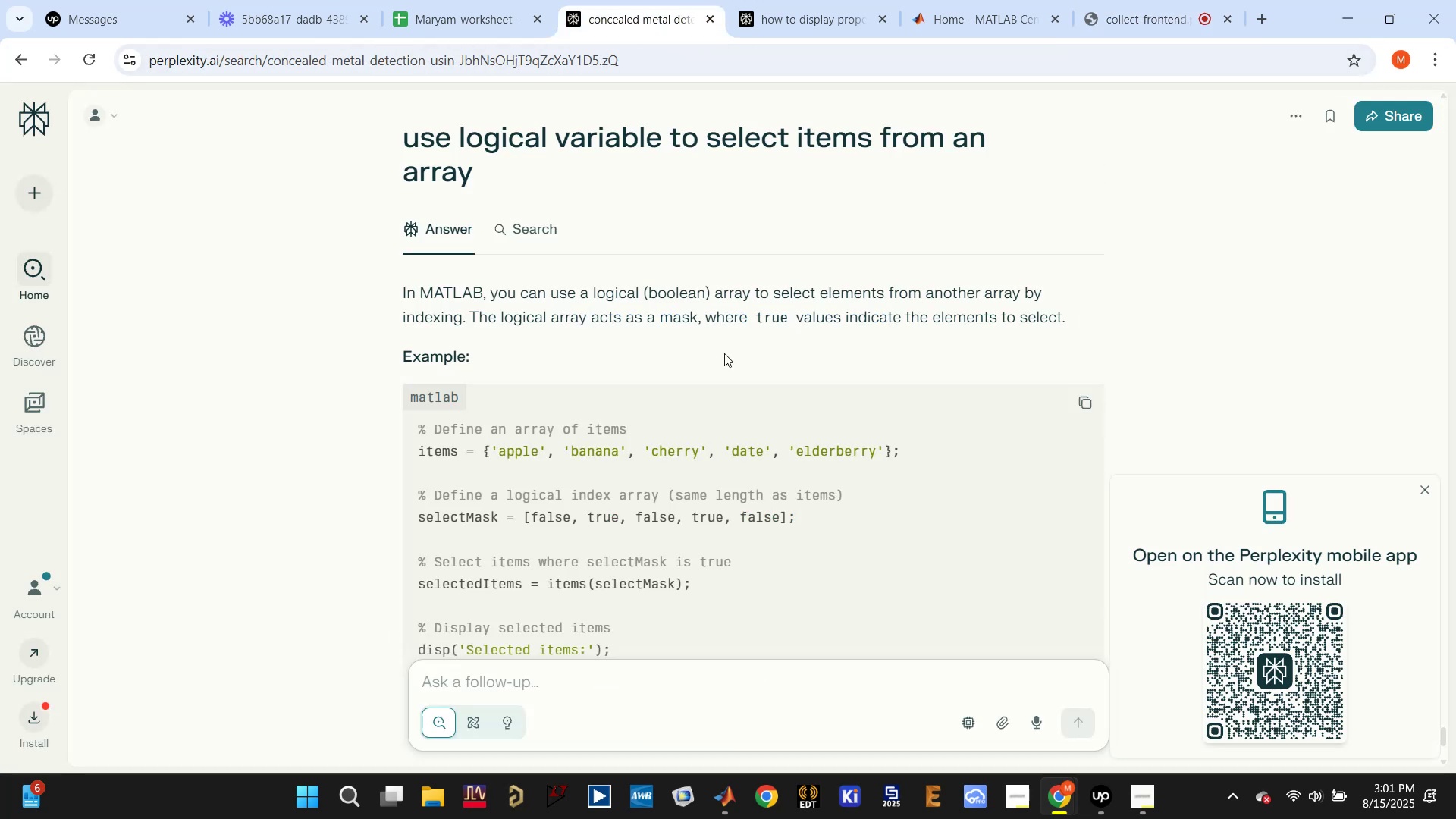 
scroll: coordinate [687, 377], scroll_direction: down, amount: 1.0
 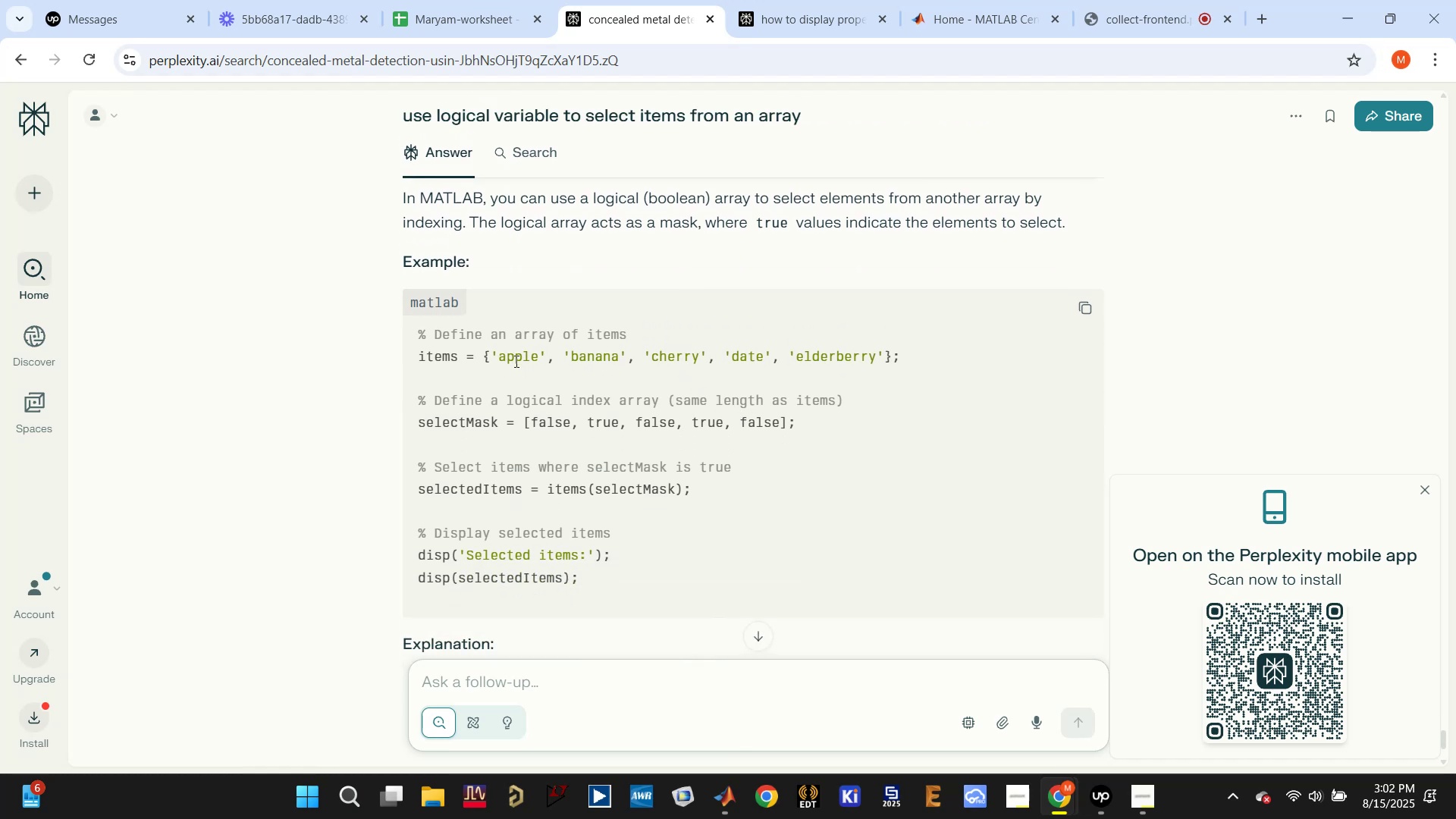 
wait(13.81)
 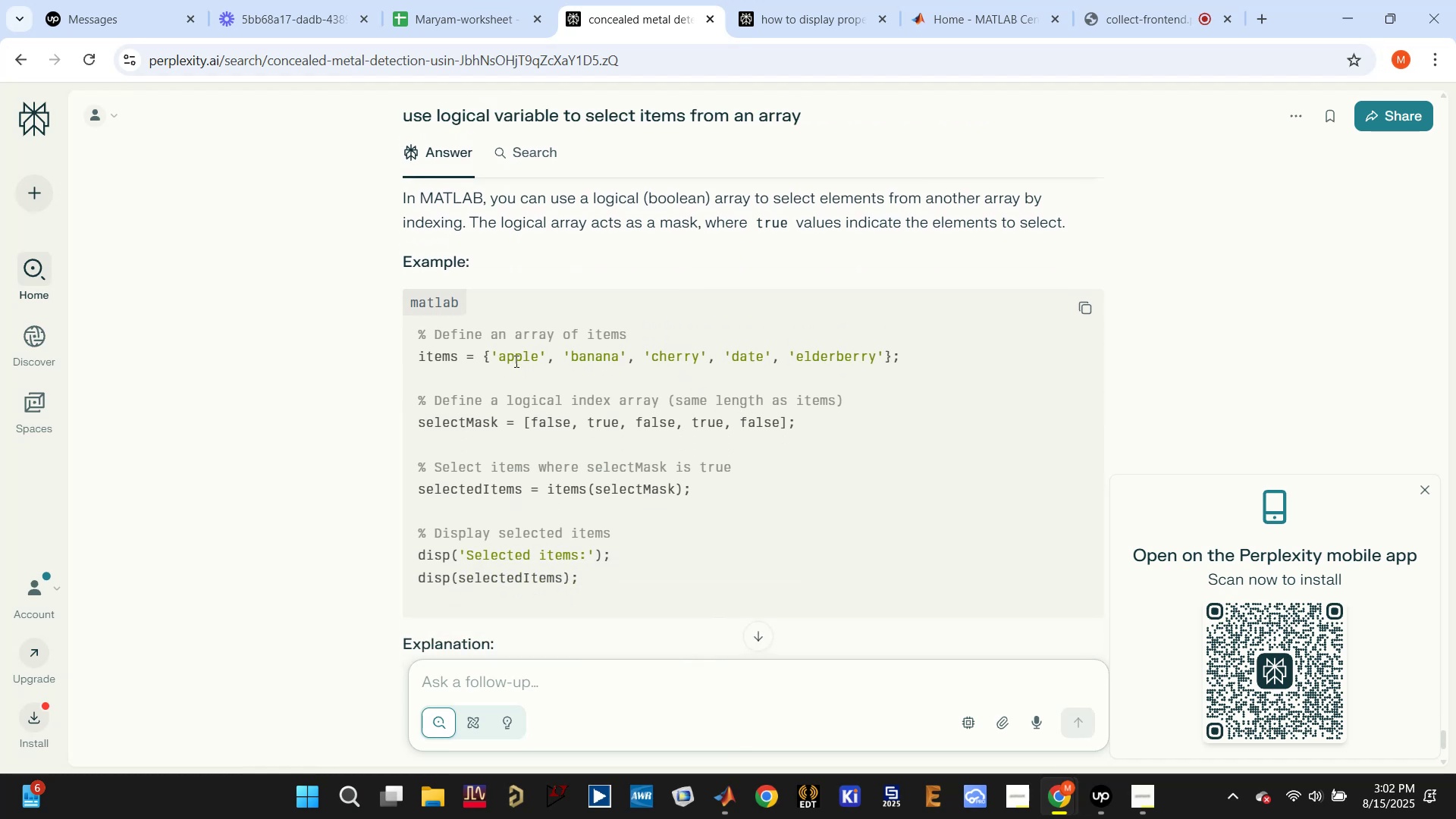 
double_click([572, 489])
 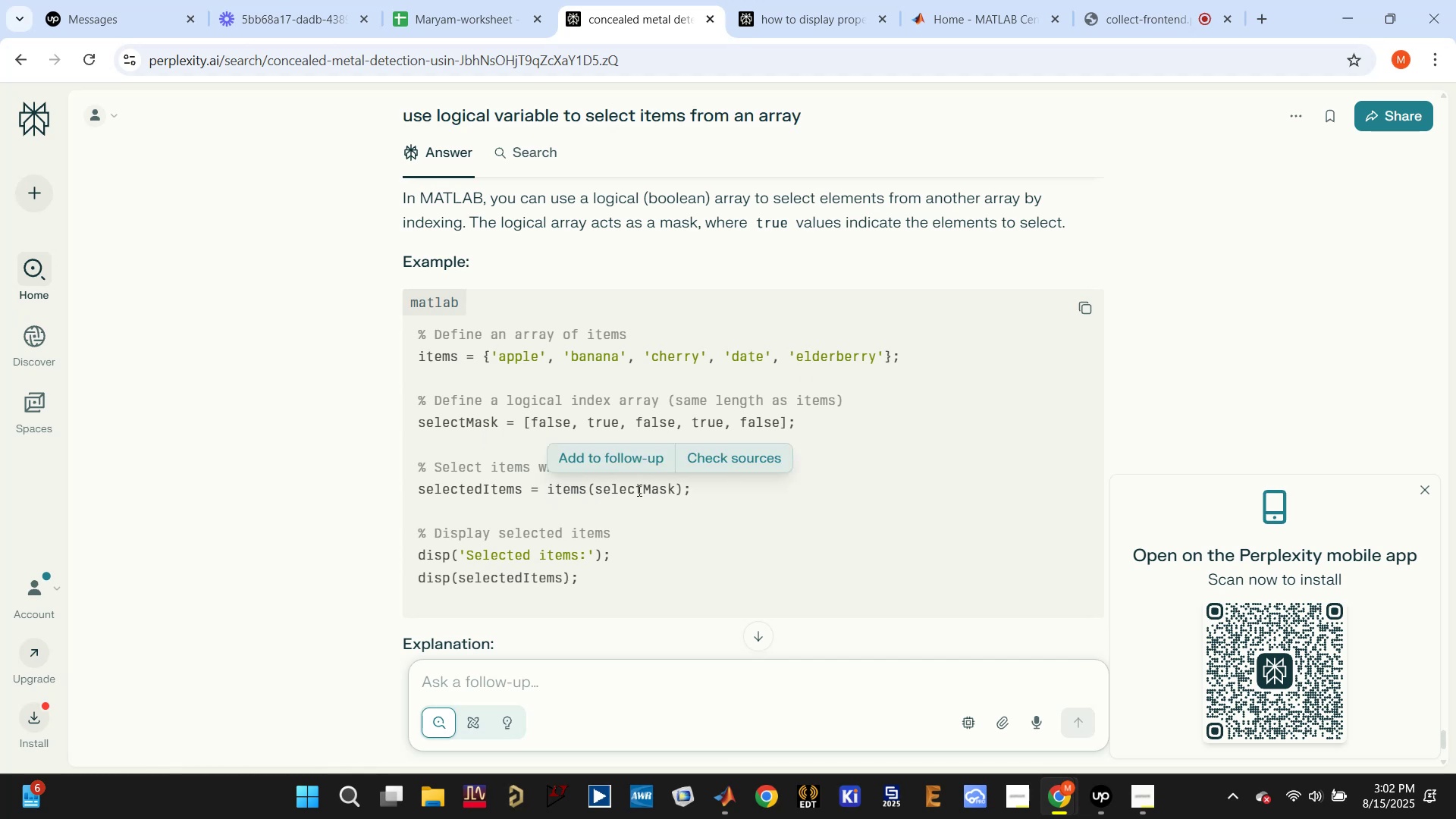 
double_click([638, 490])
 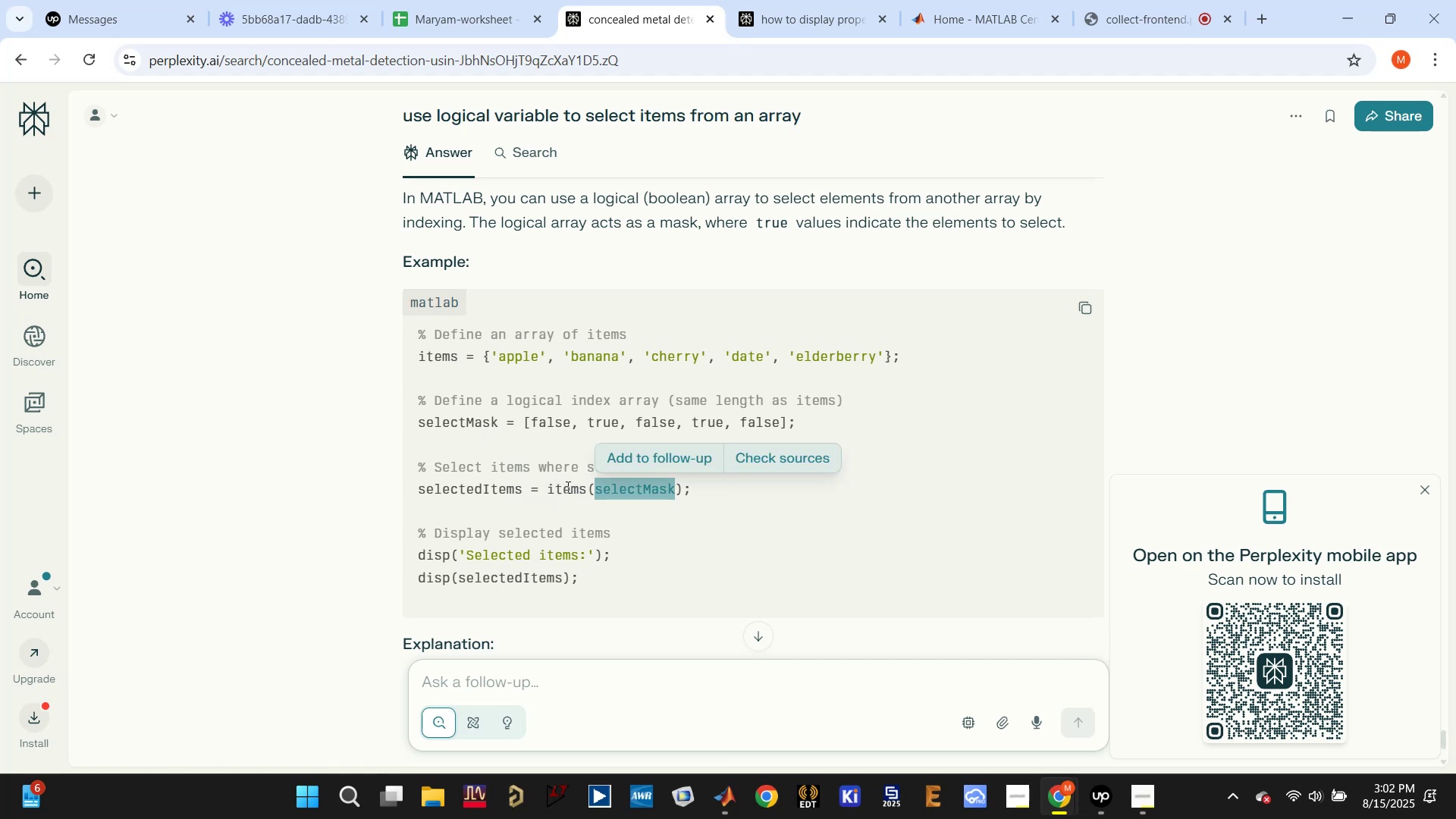 
double_click([573, 488])
 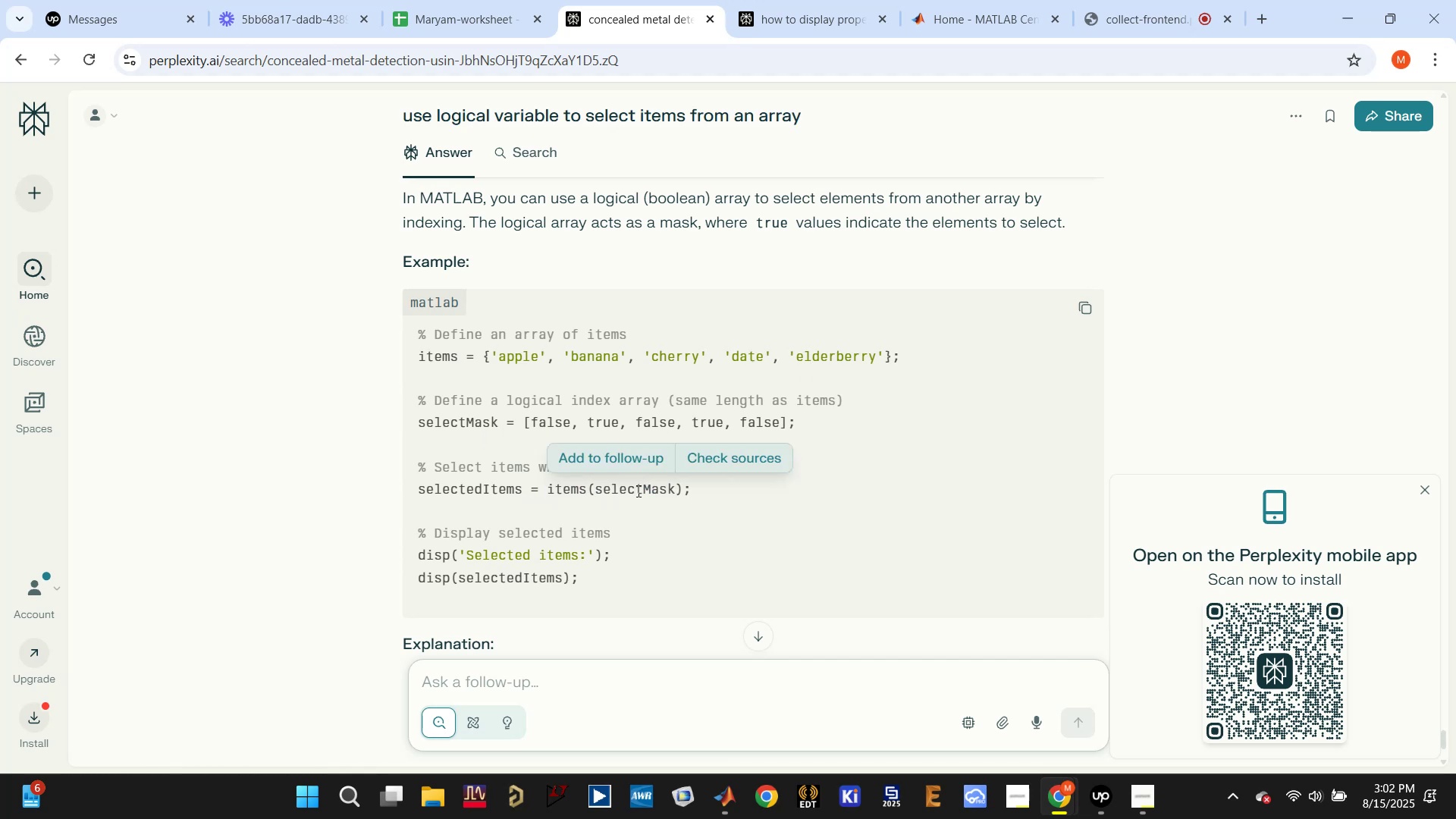 
double_click([637, 491])
 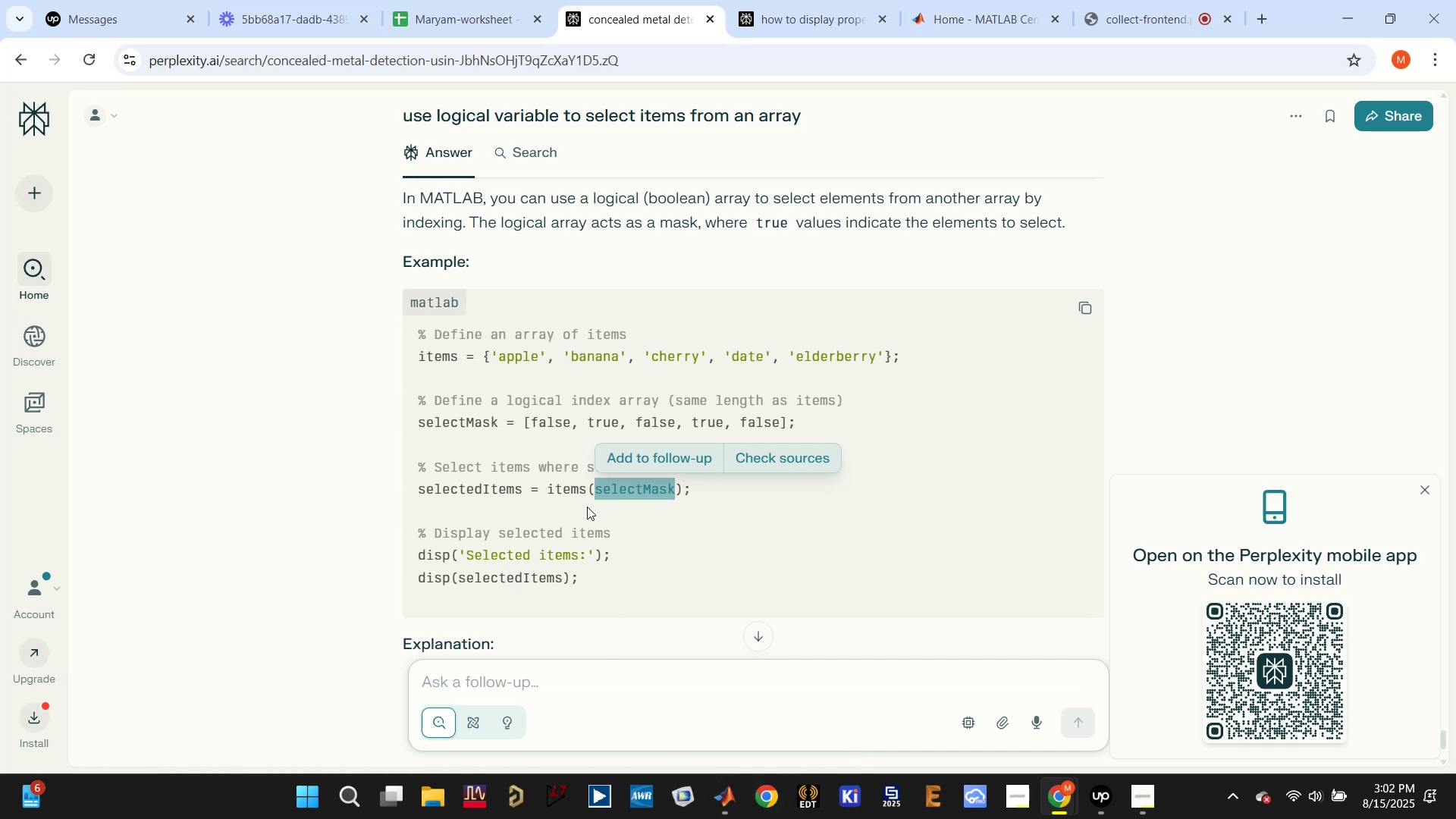 
wait(5.18)
 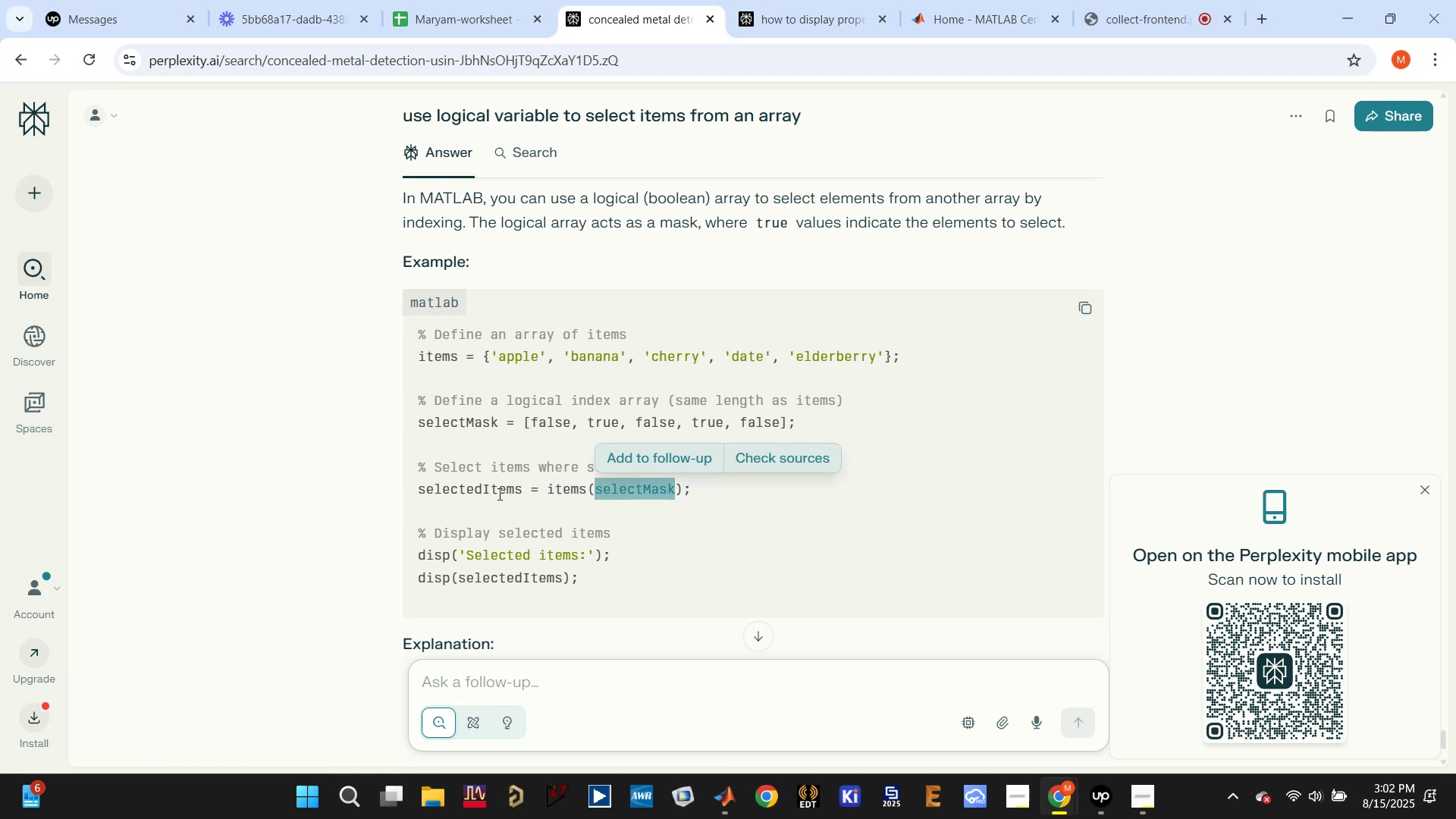 
double_click([549, 483])
 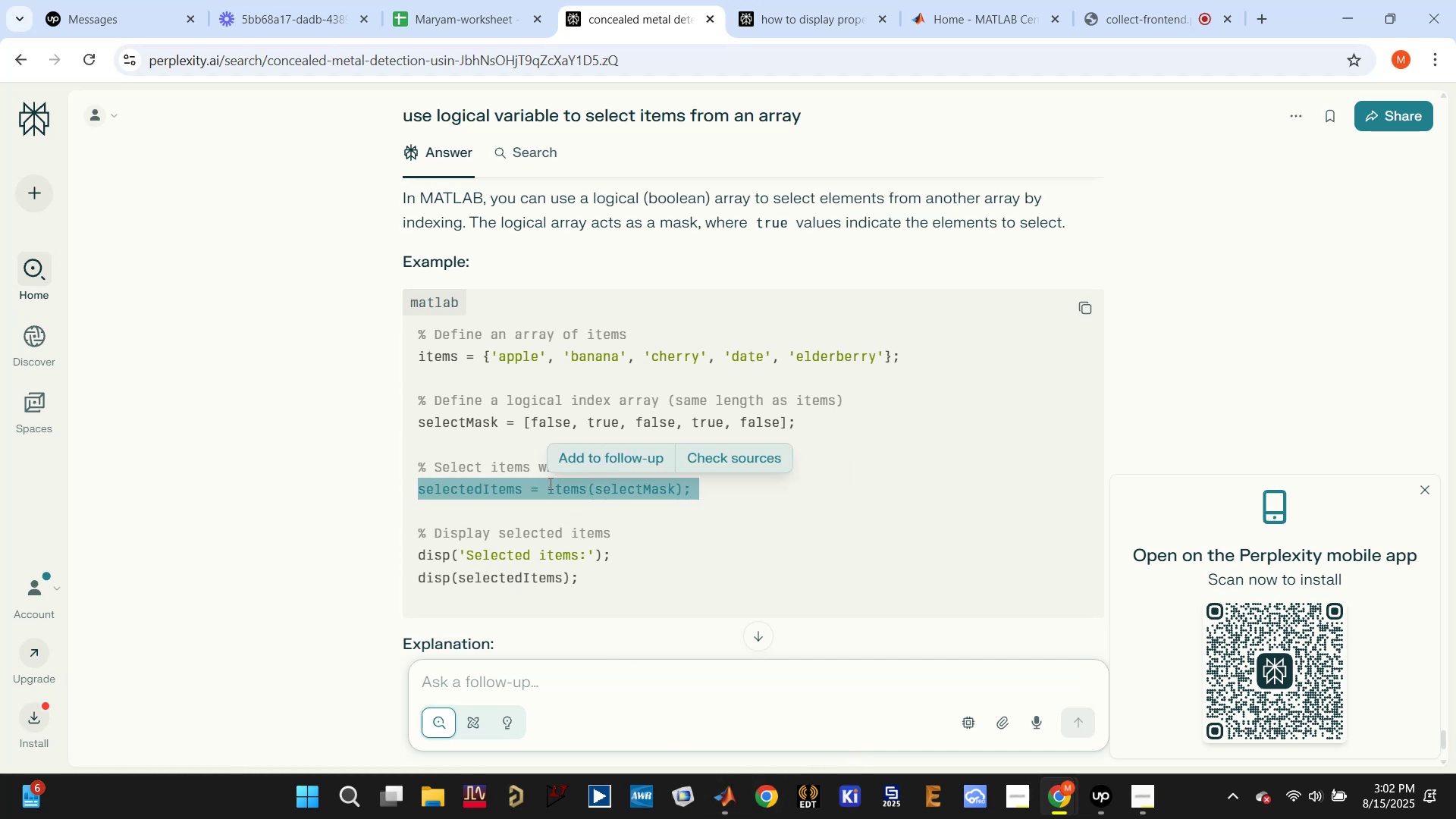 
triple_click([549, 483])
 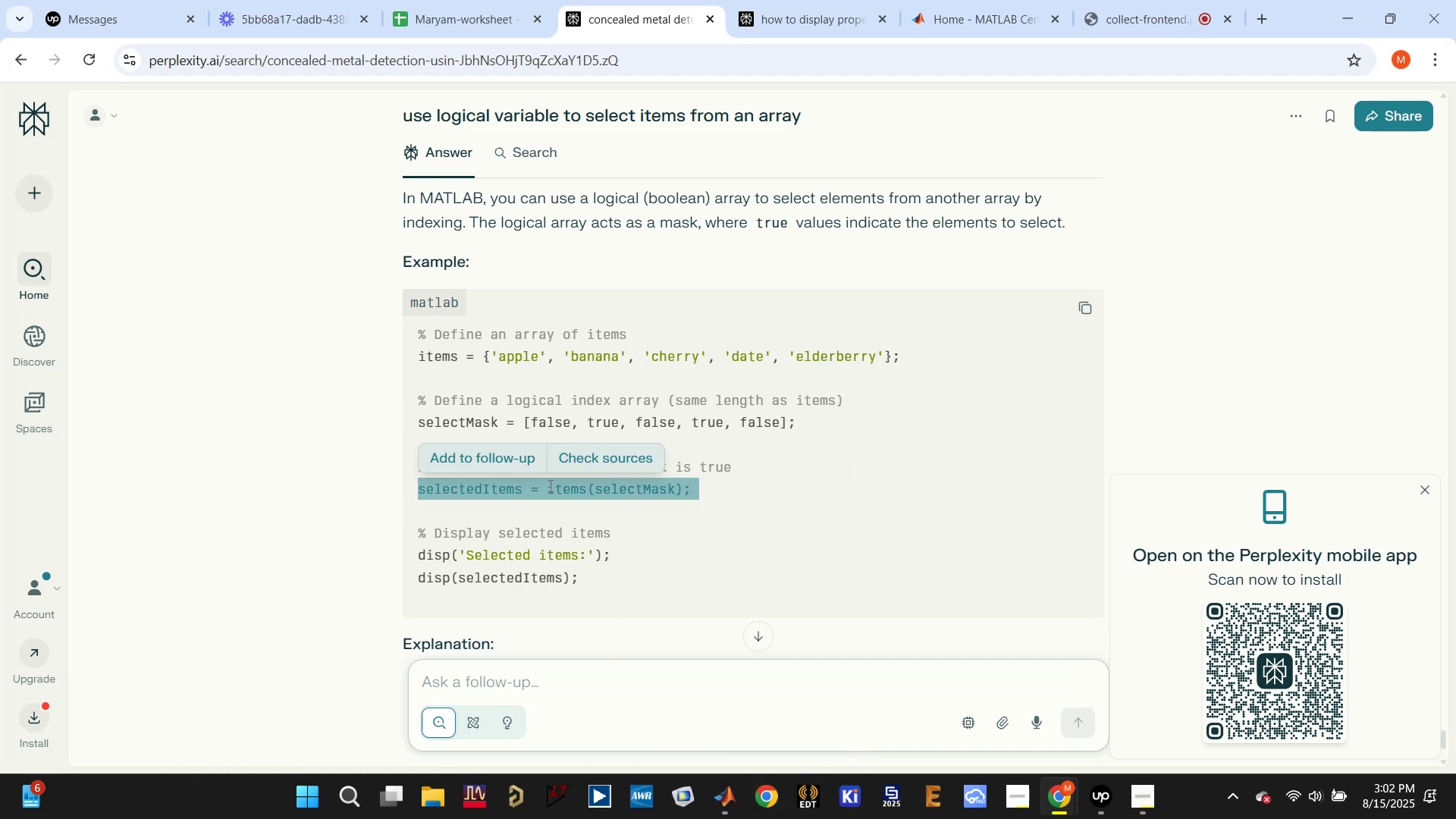 
hold_key(key=ControlLeft, duration=0.38)
 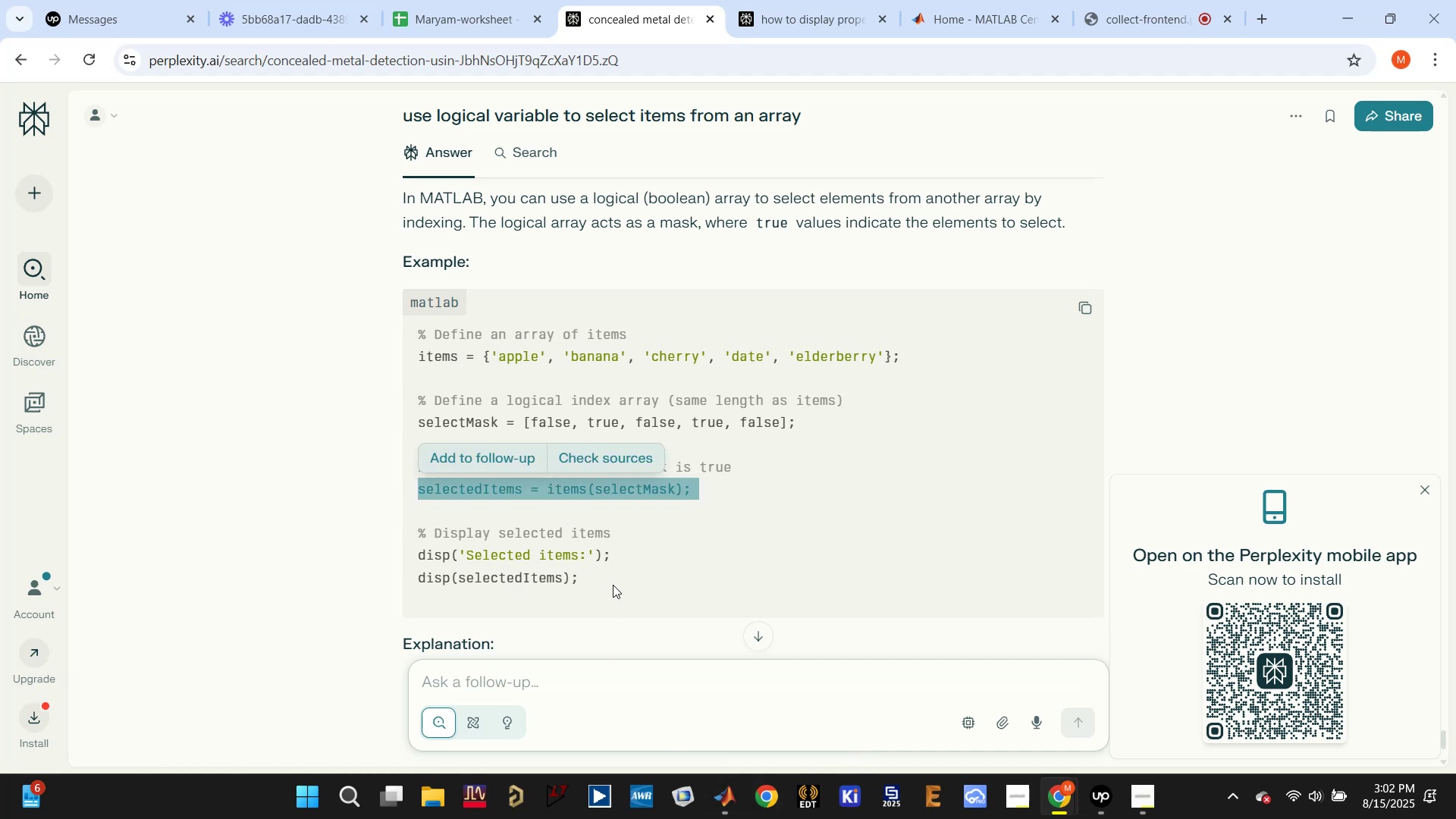 
left_click_drag(start_coordinate=[613, 585], to_coordinate=[408, 338])
 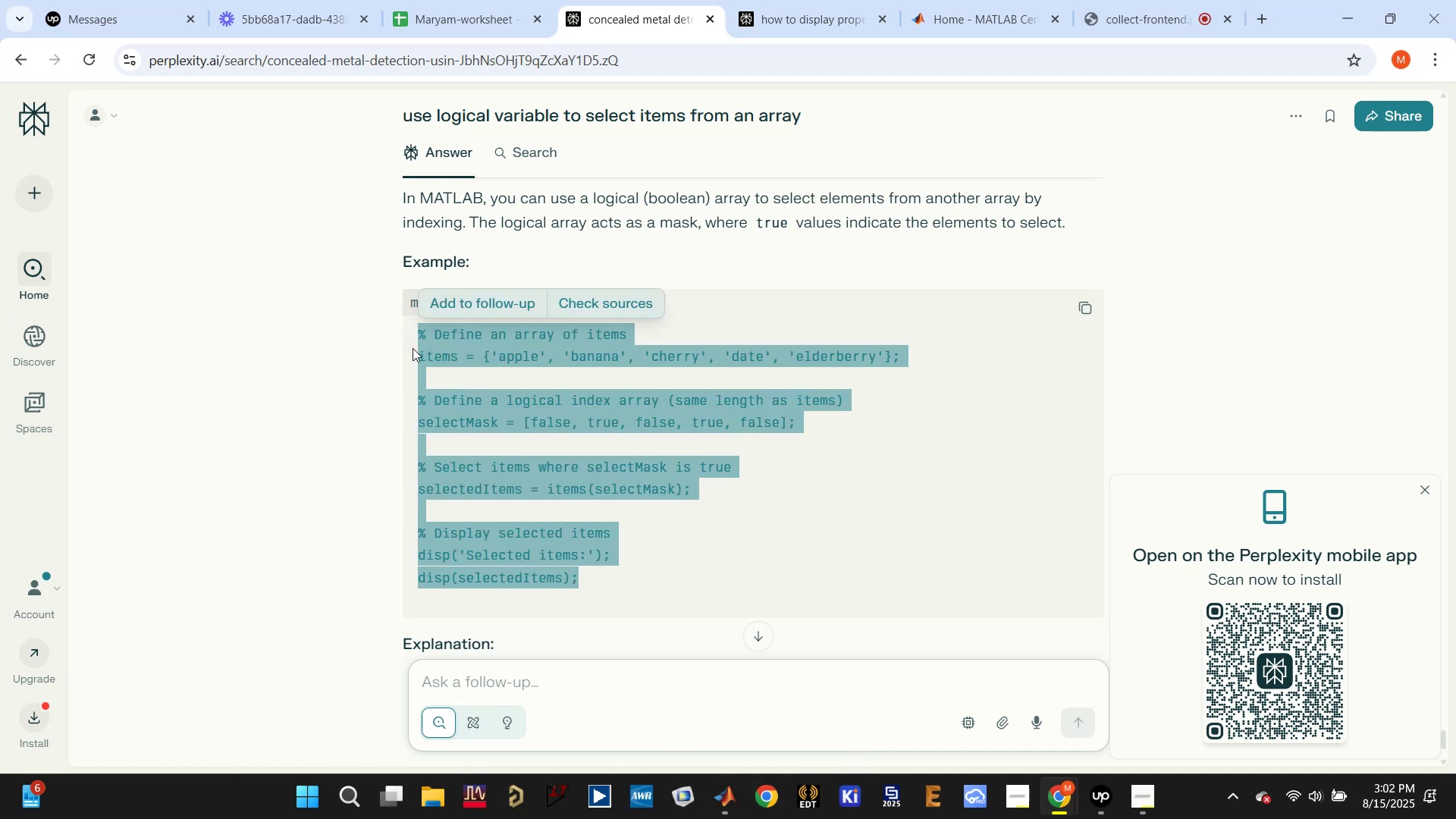 
key(Control+C)
 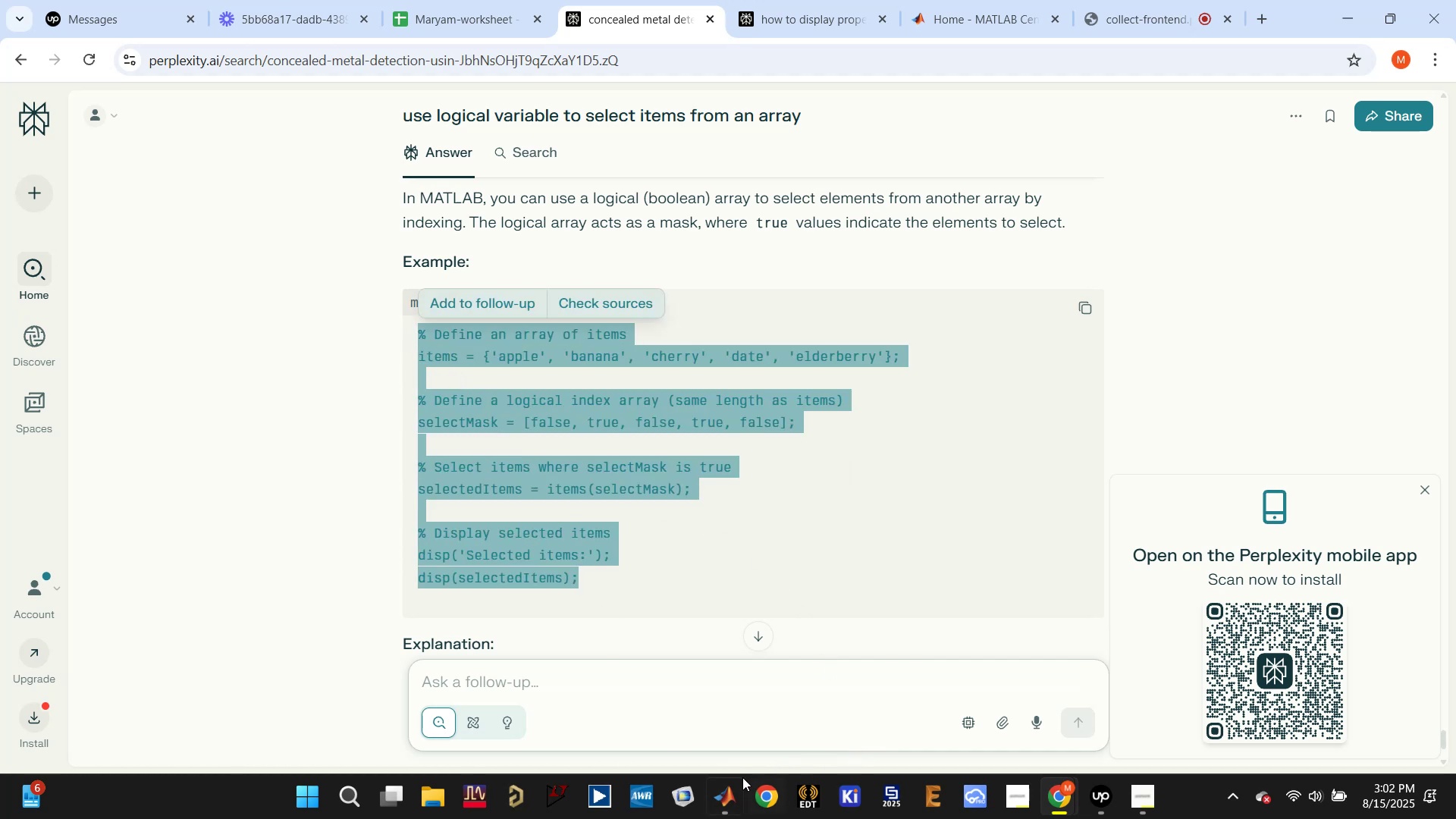 
left_click([714, 804])
 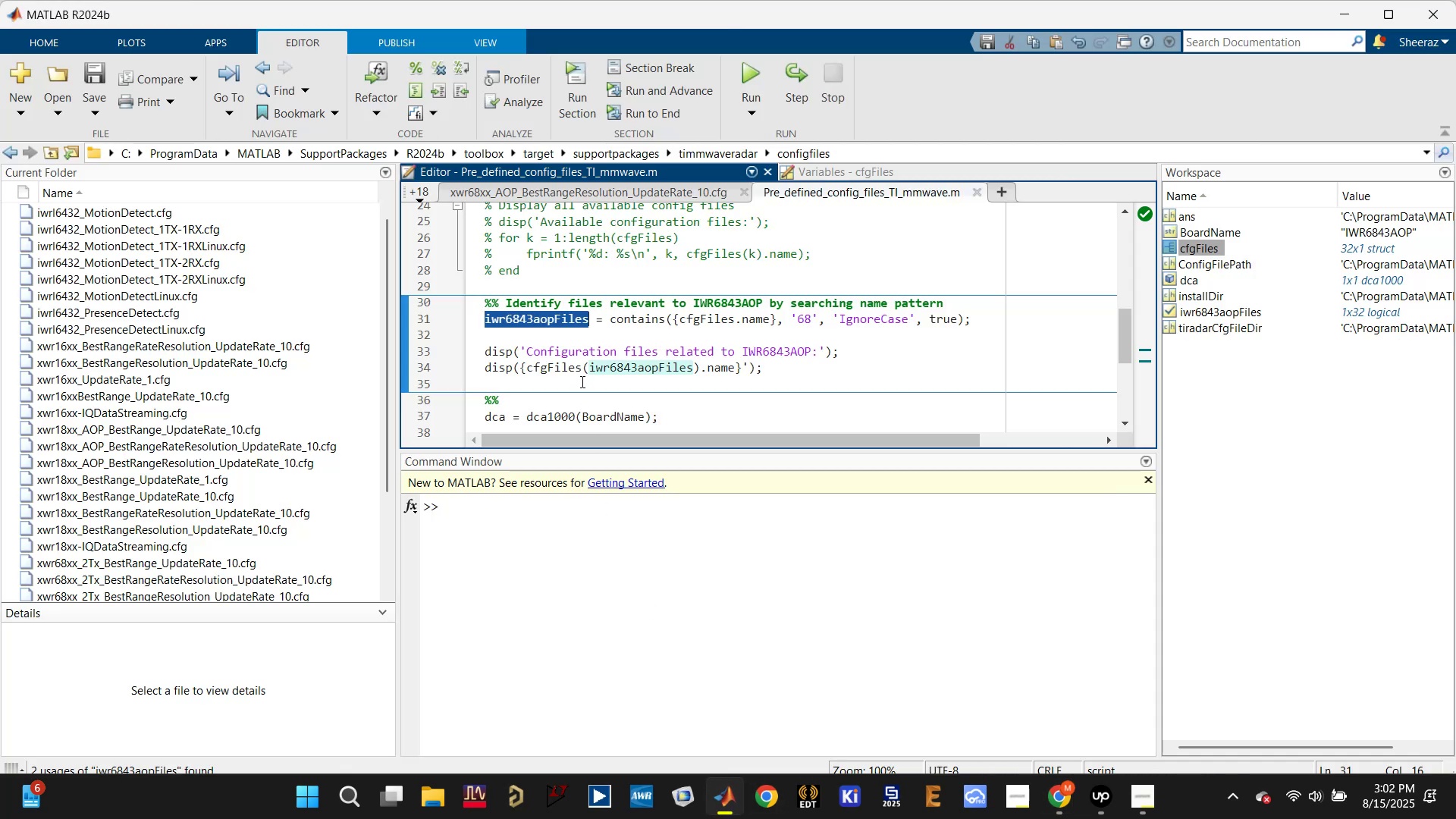 
left_click([575, 384])
 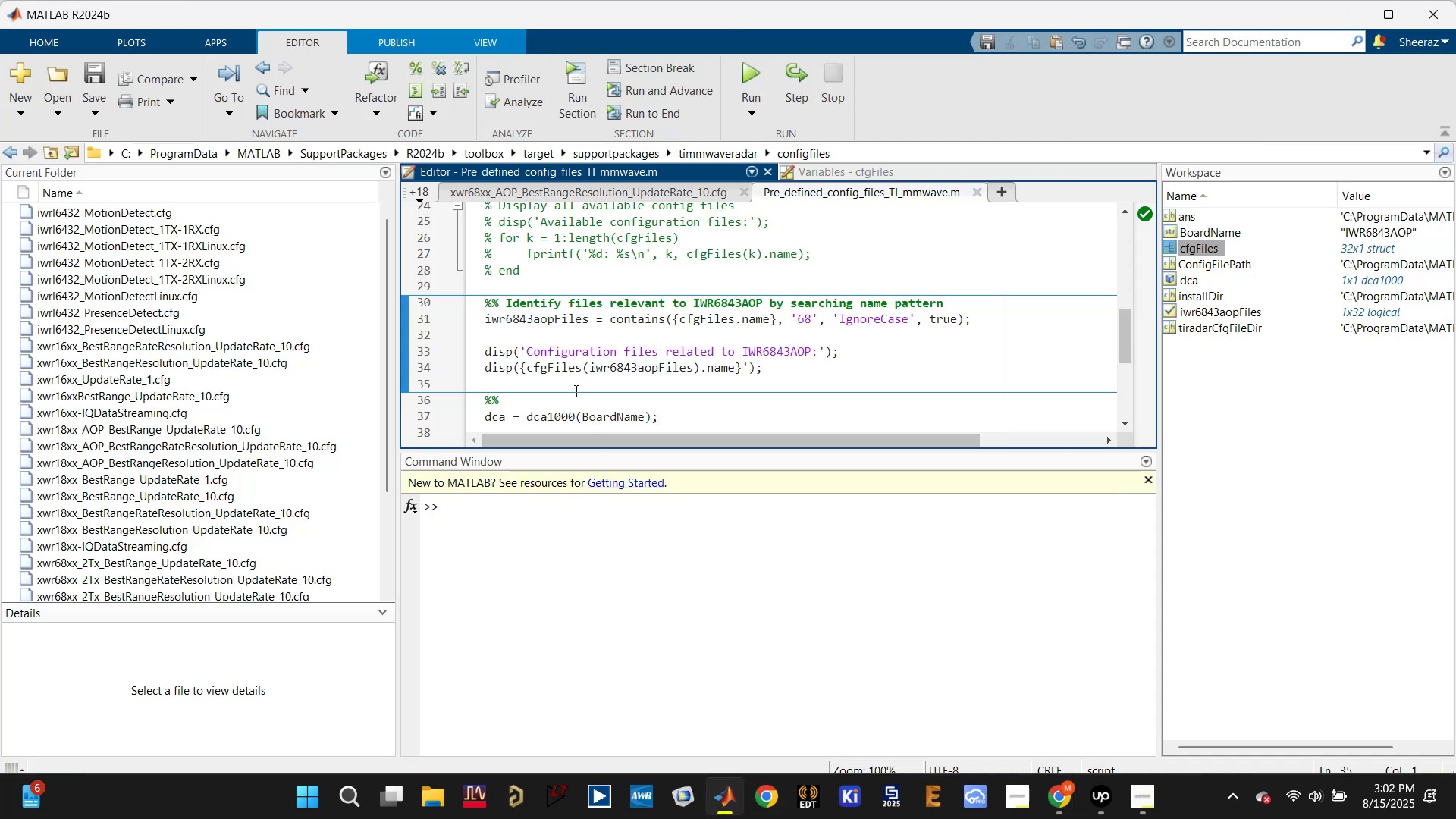 
key(Enter)
 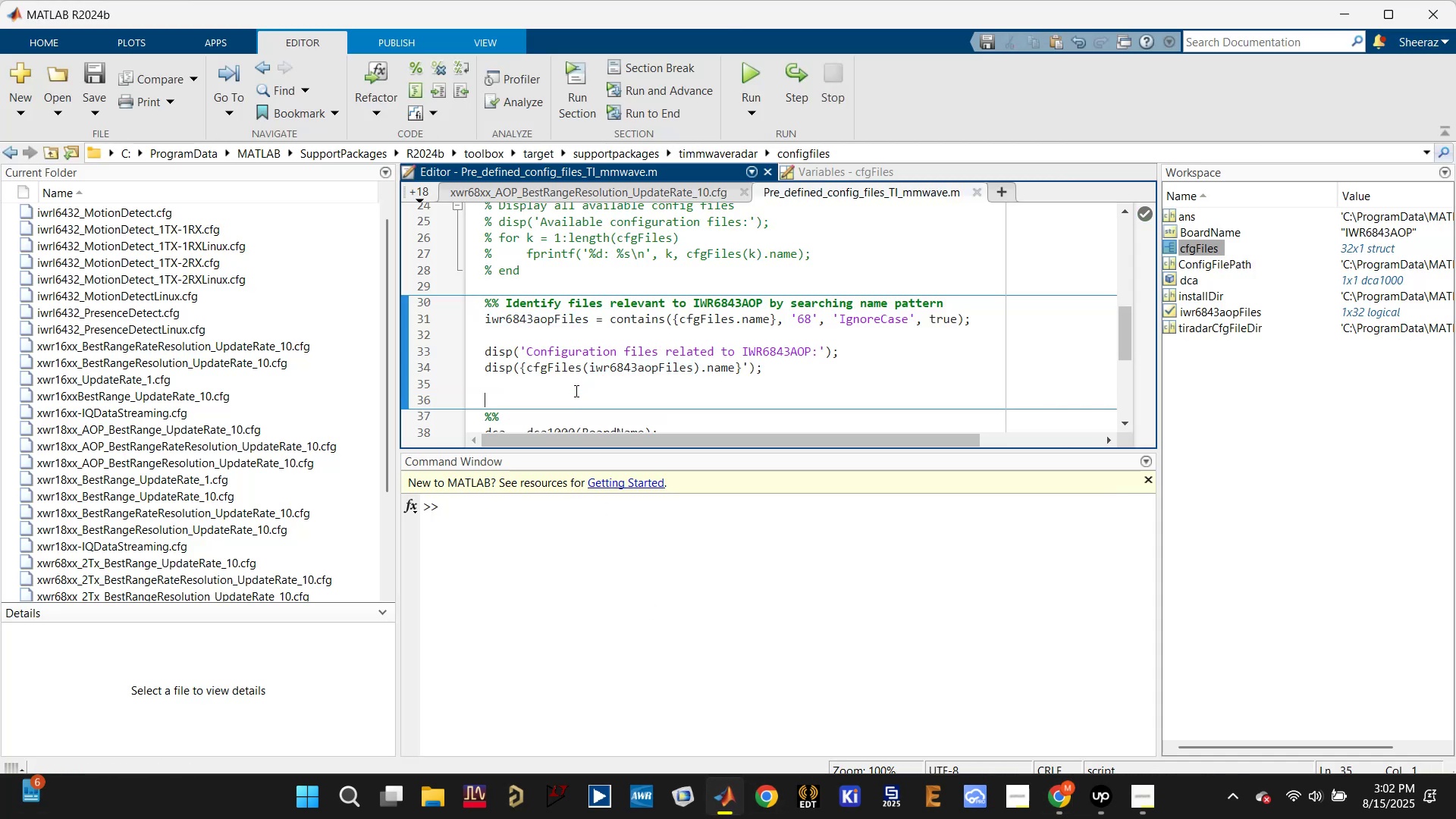 
key(Enter)
 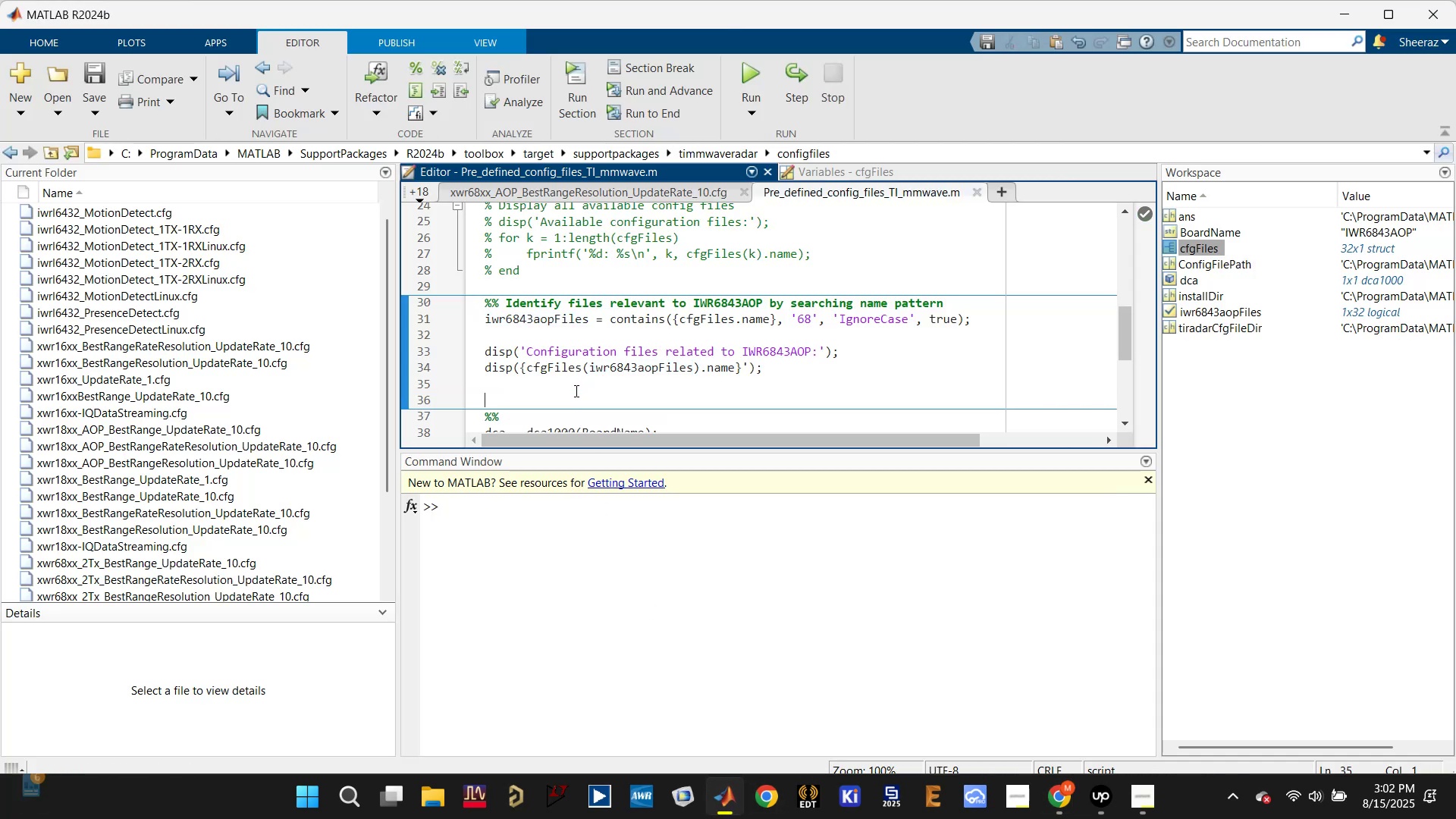 
type(%% Selected files)
 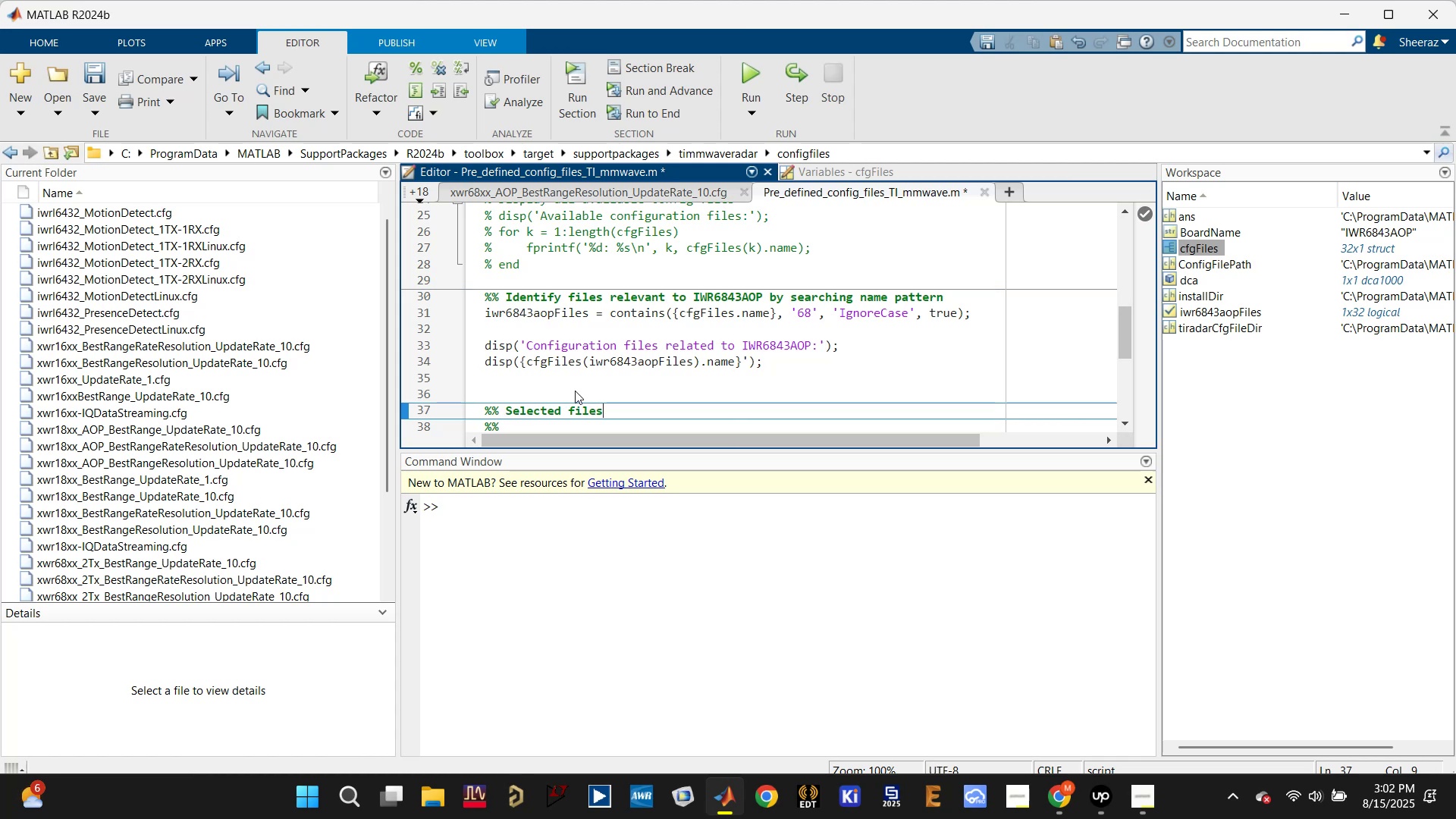 
key(Enter)
 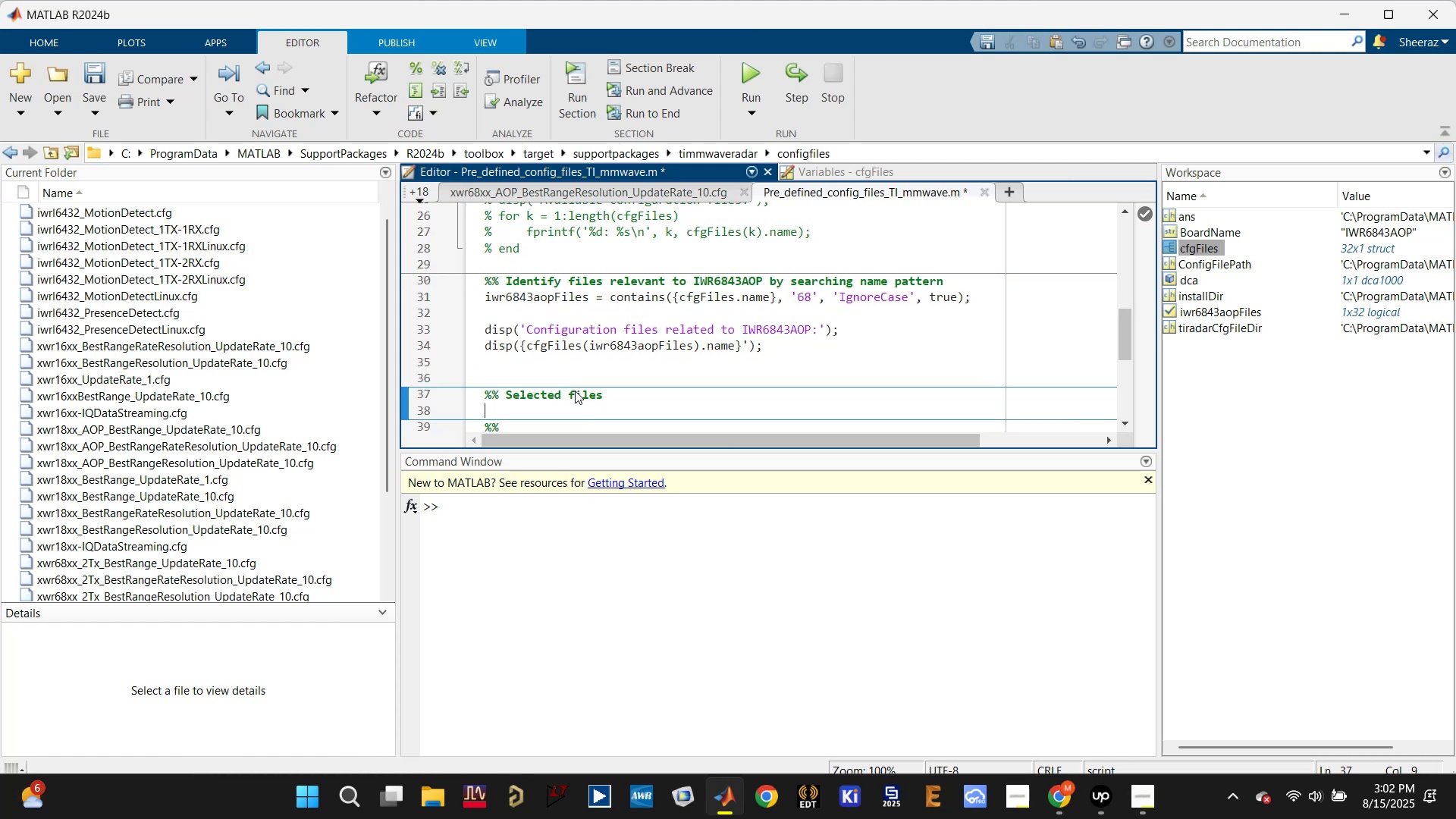 
key(Enter)
 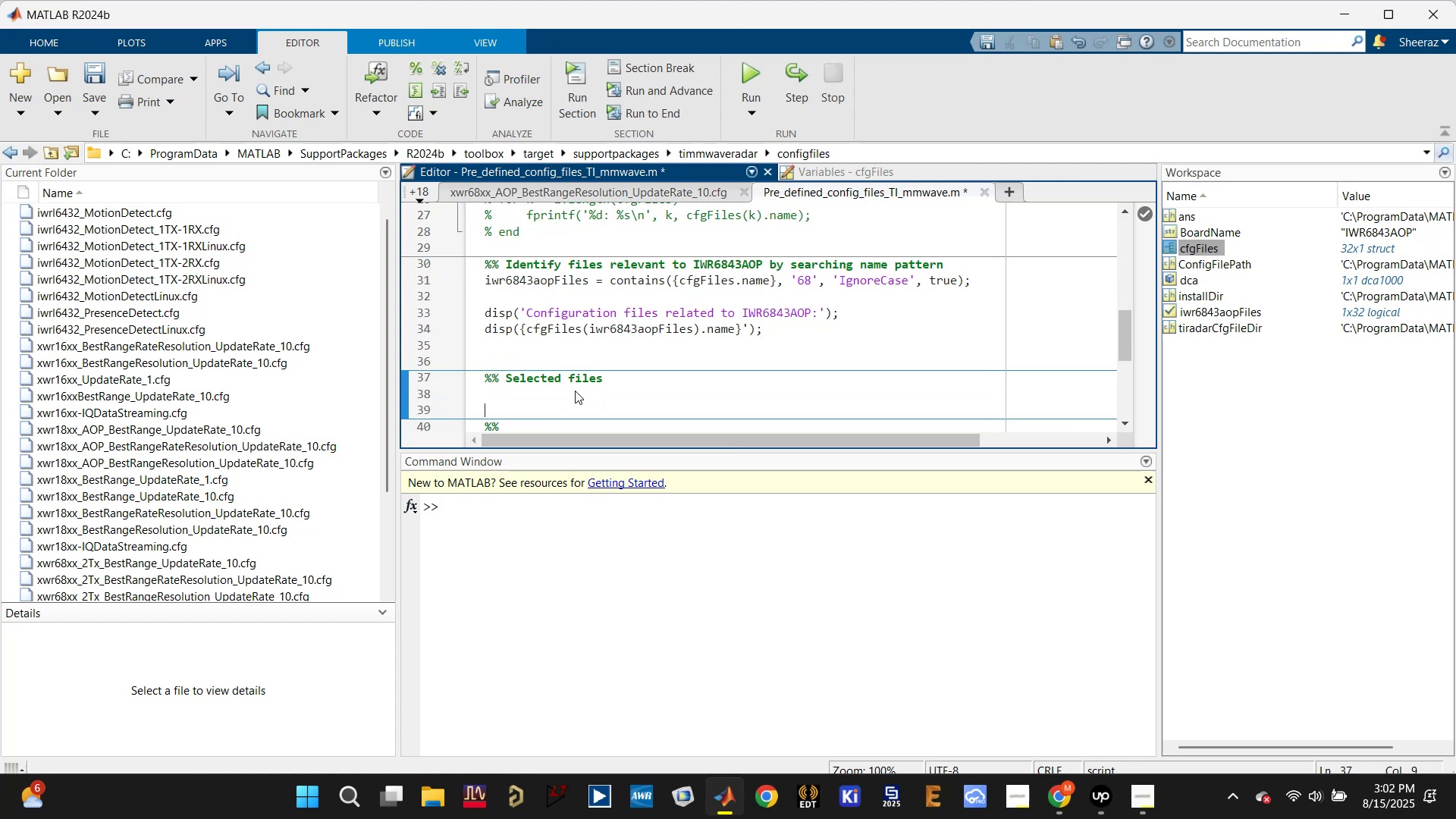 
key(Backspace)
 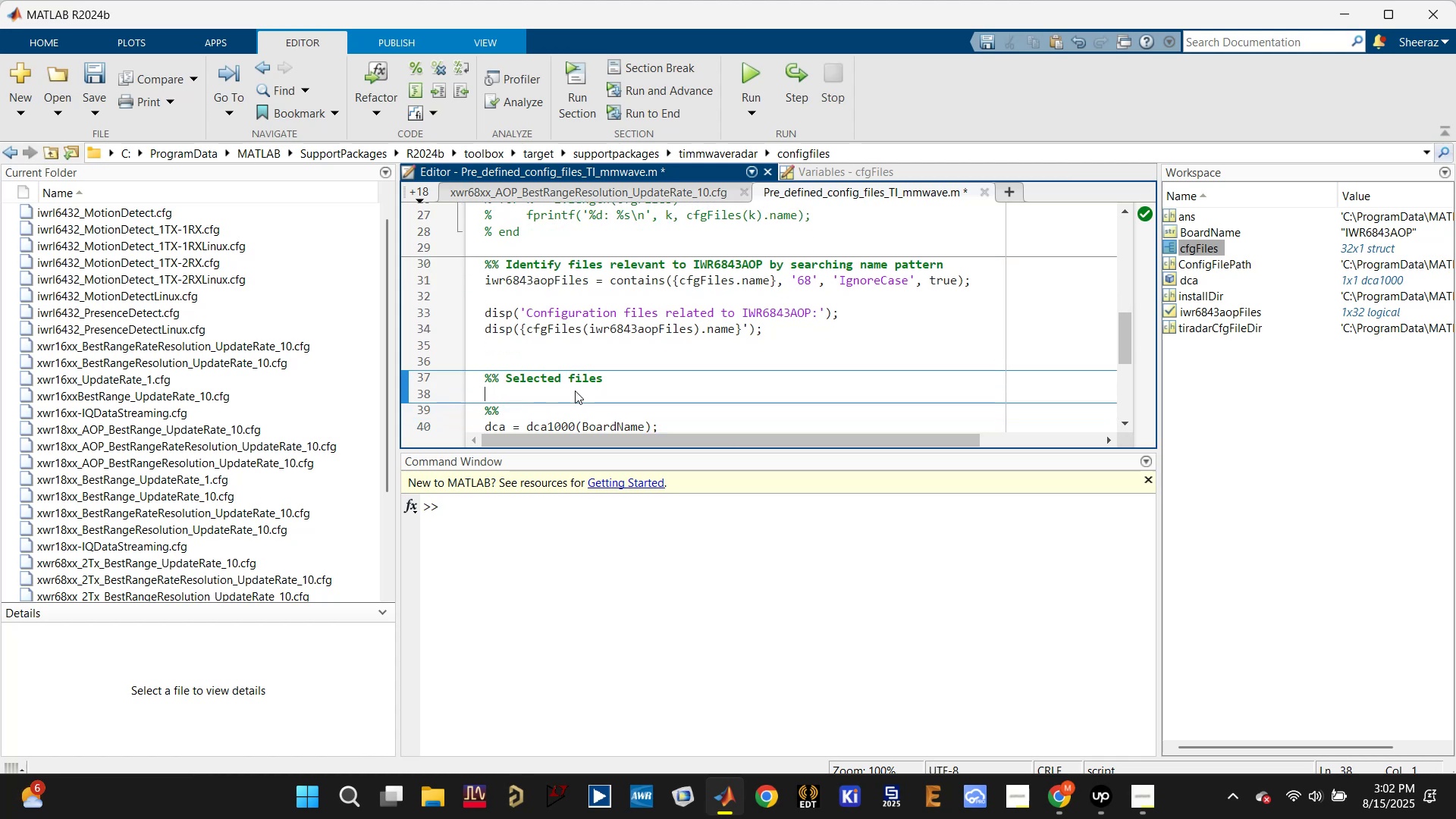 
key(Enter)
 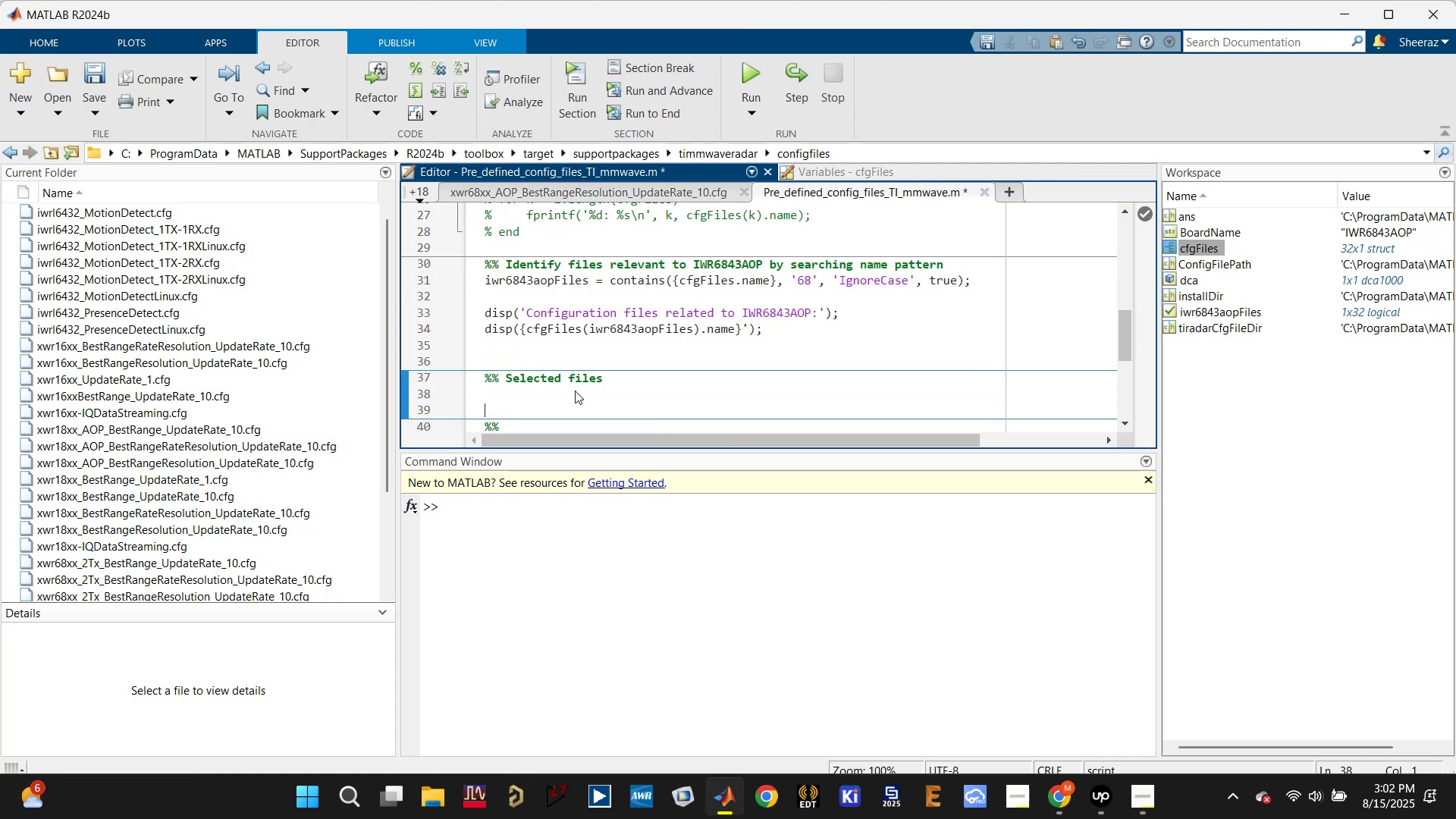 
key(Enter)
 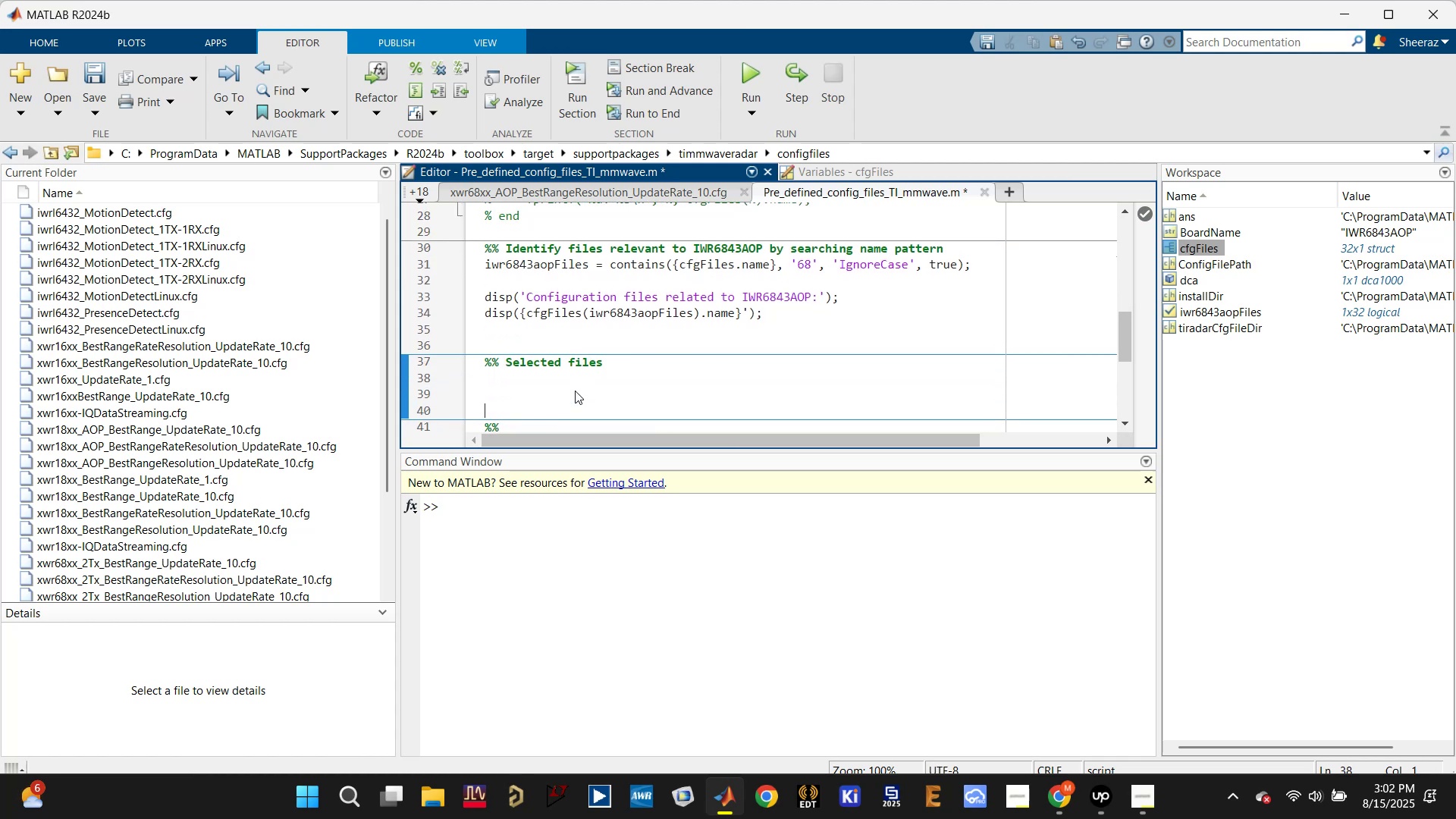 
key(Control+V)
 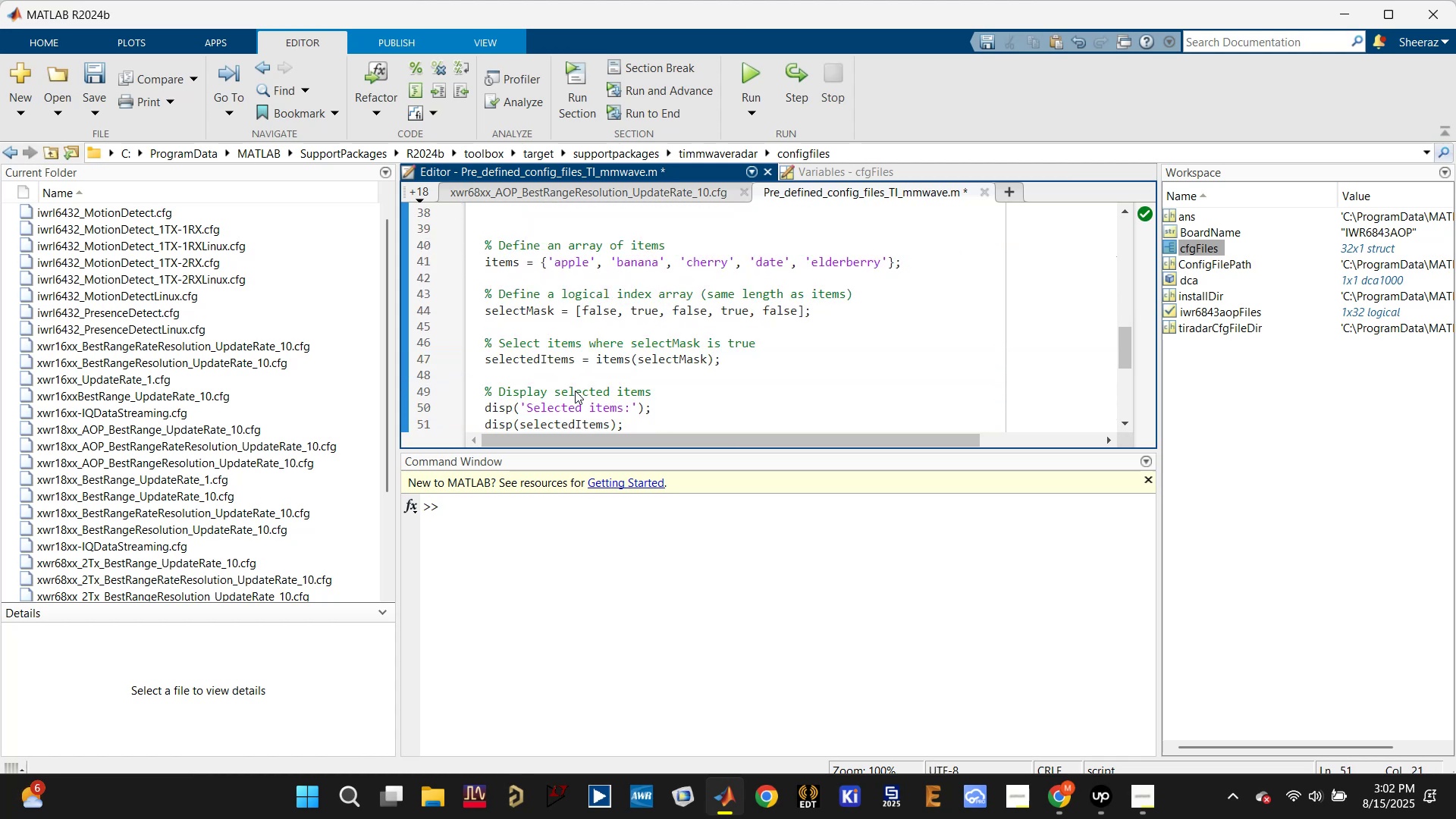 
scroll: coordinate [575, 391], scroll_direction: up, amount: 1.0
 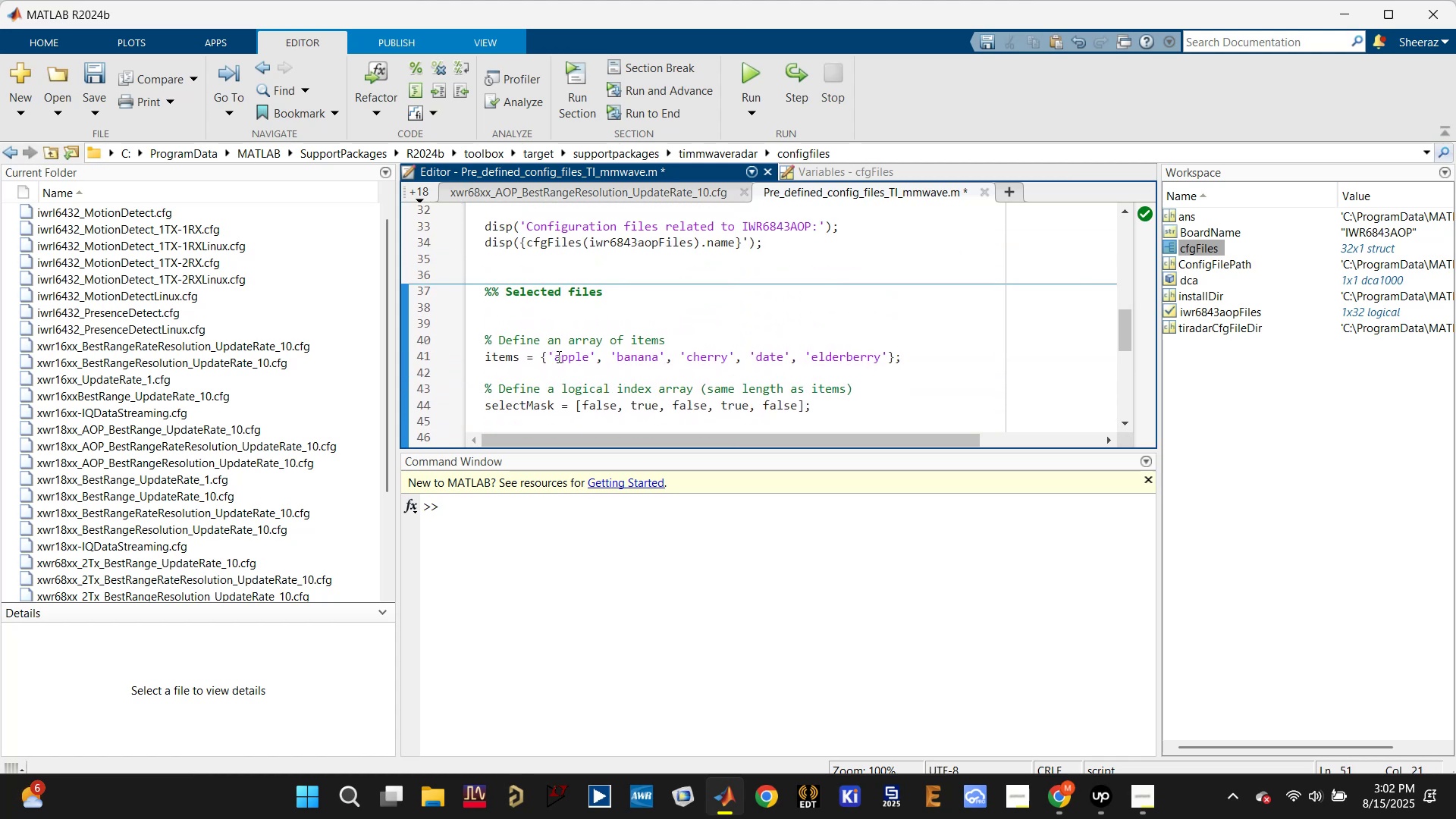 
left_click([496, 361])
 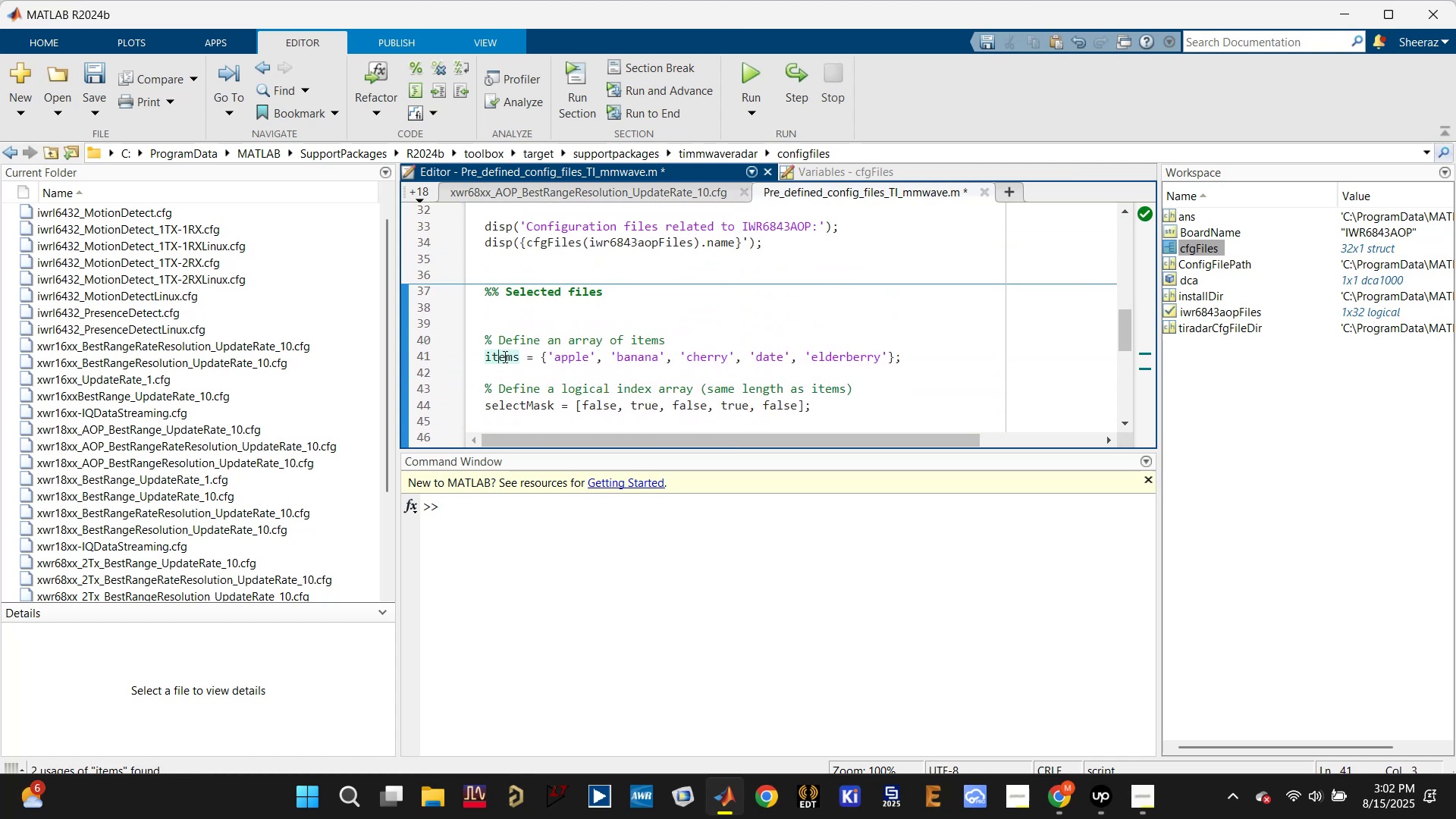 
left_click([504, 356])
 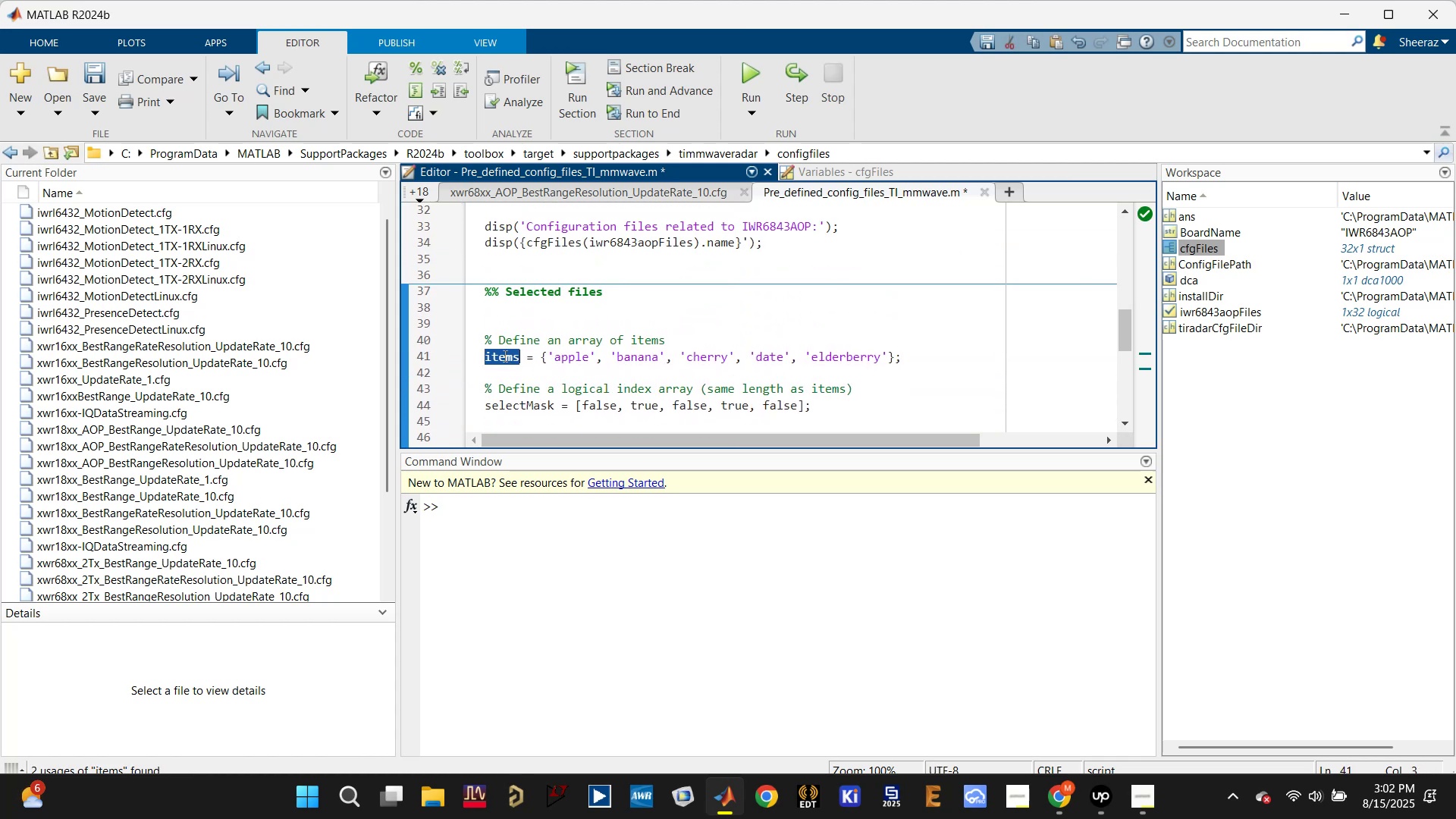 
triple_click([504, 356])
 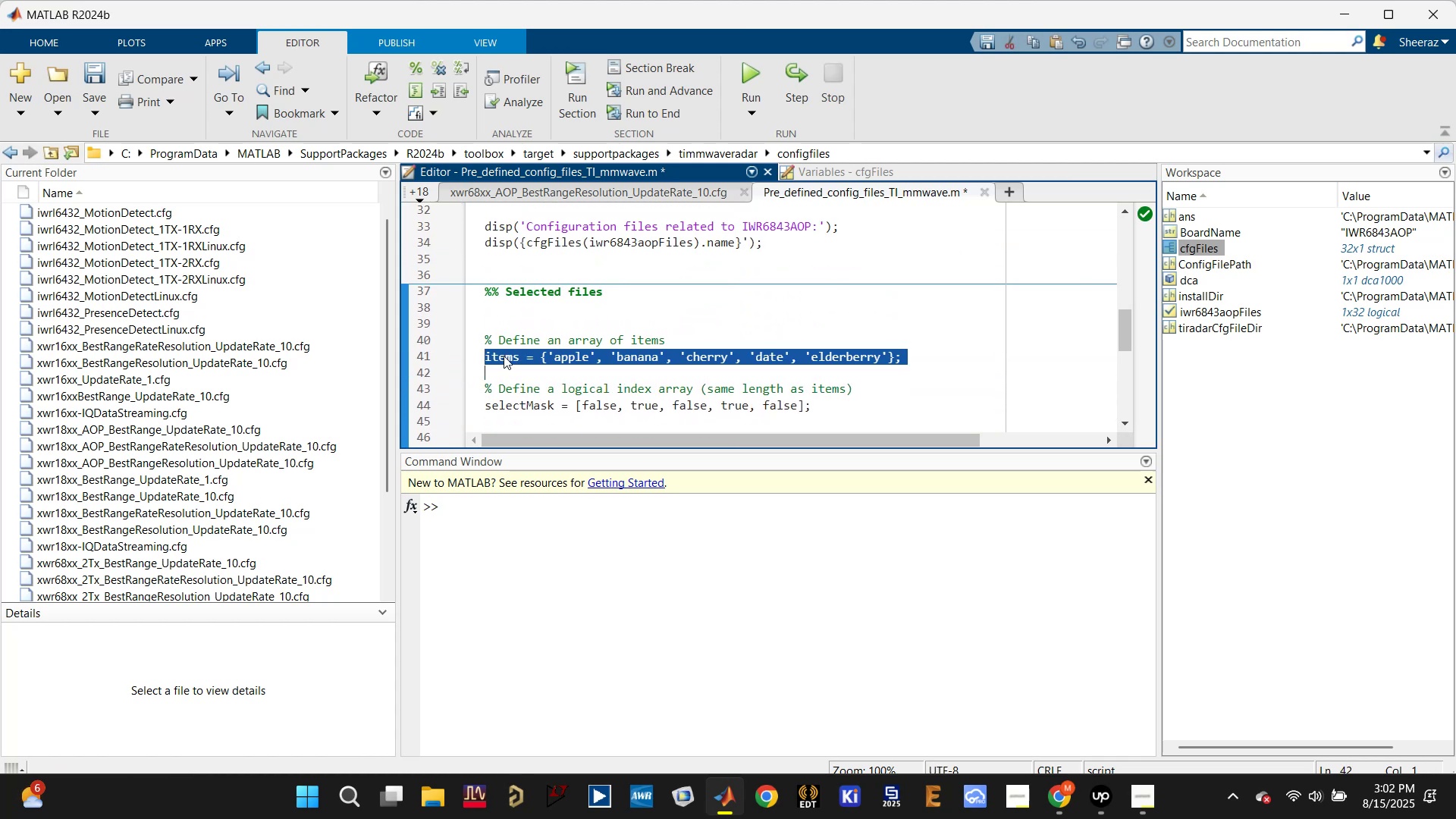 
key(Backspace)
 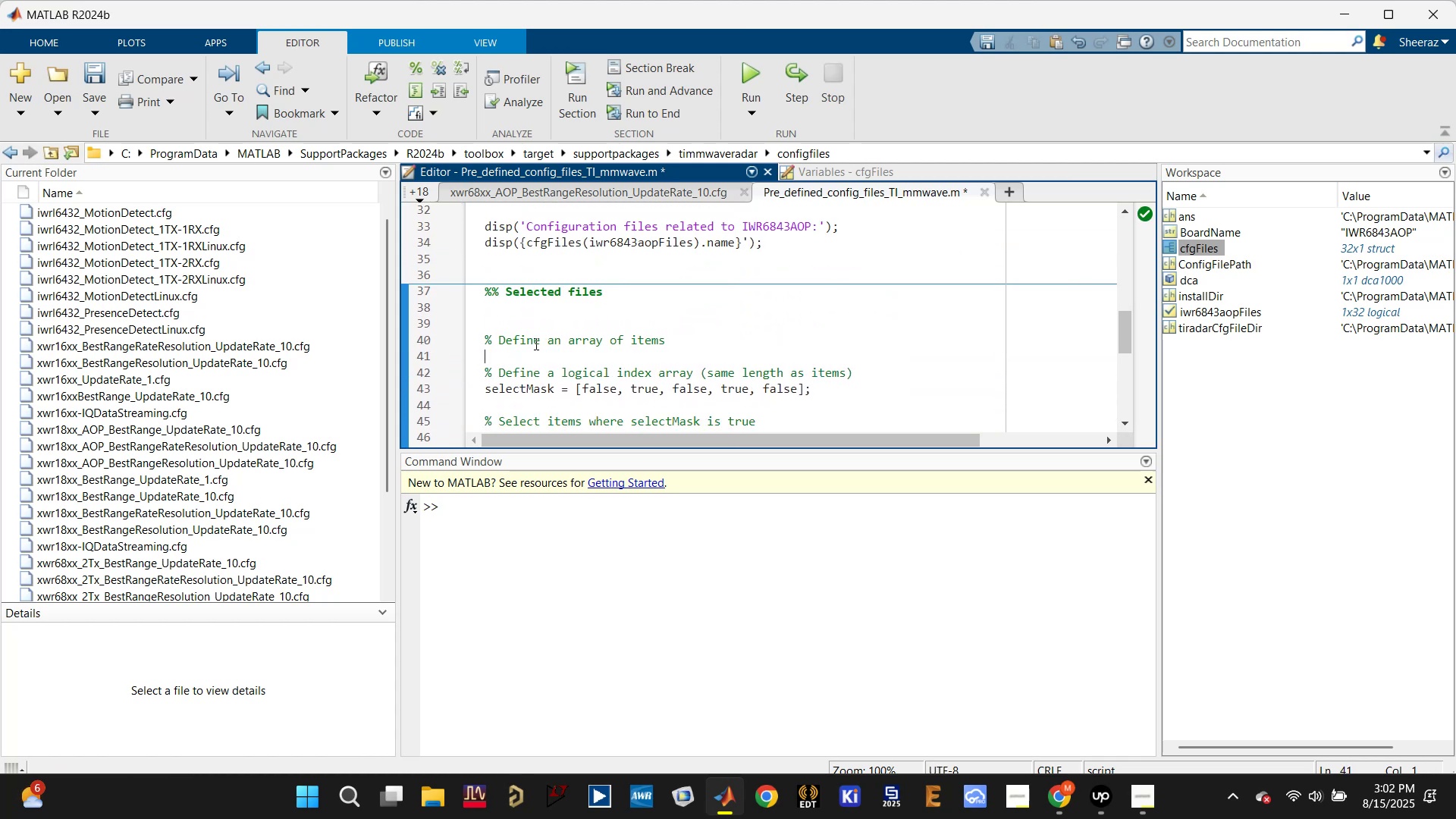 
left_click_drag(start_coordinate=[532, 351], to_coordinate=[465, 308])
 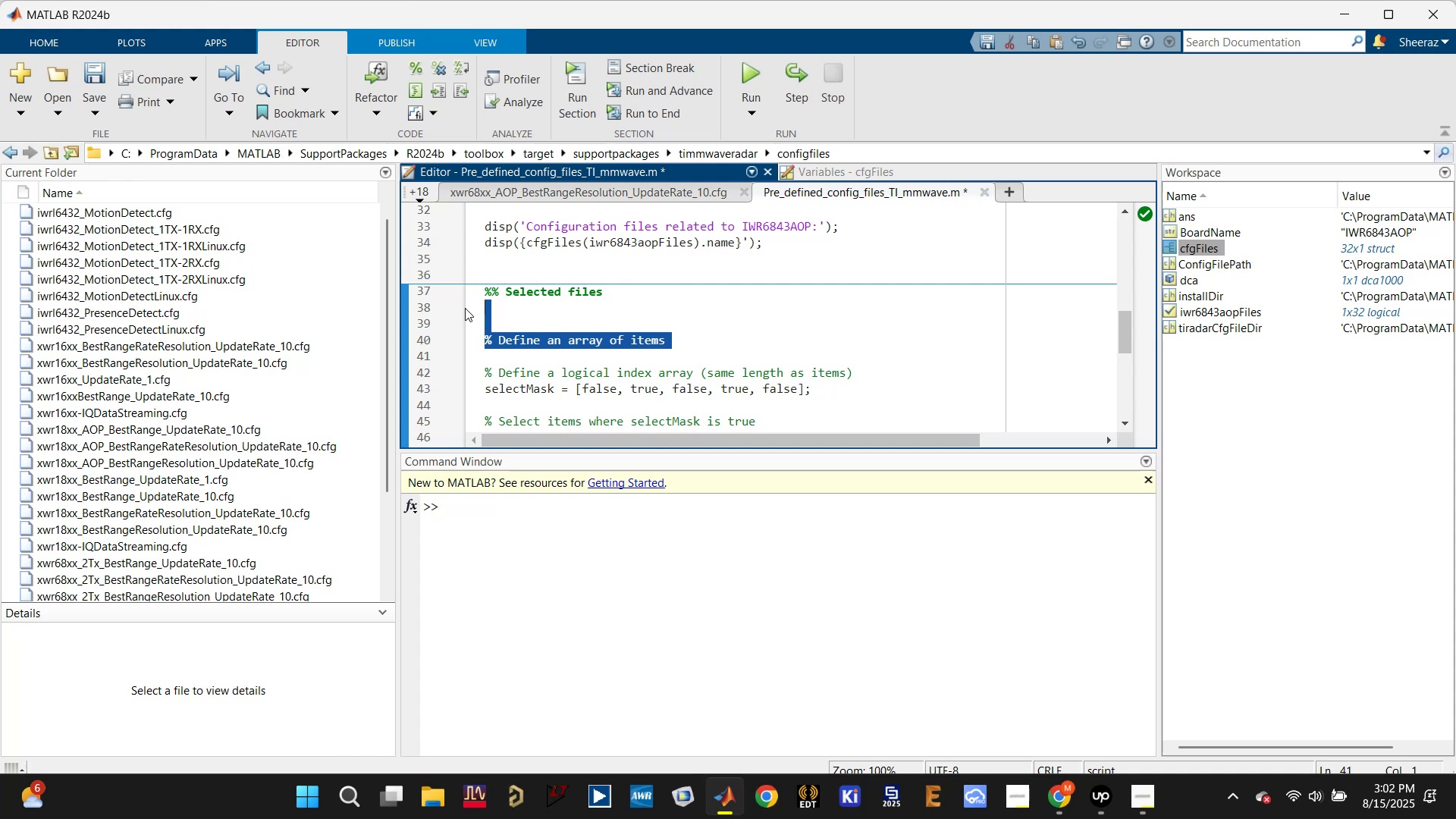 
key(Backspace)
 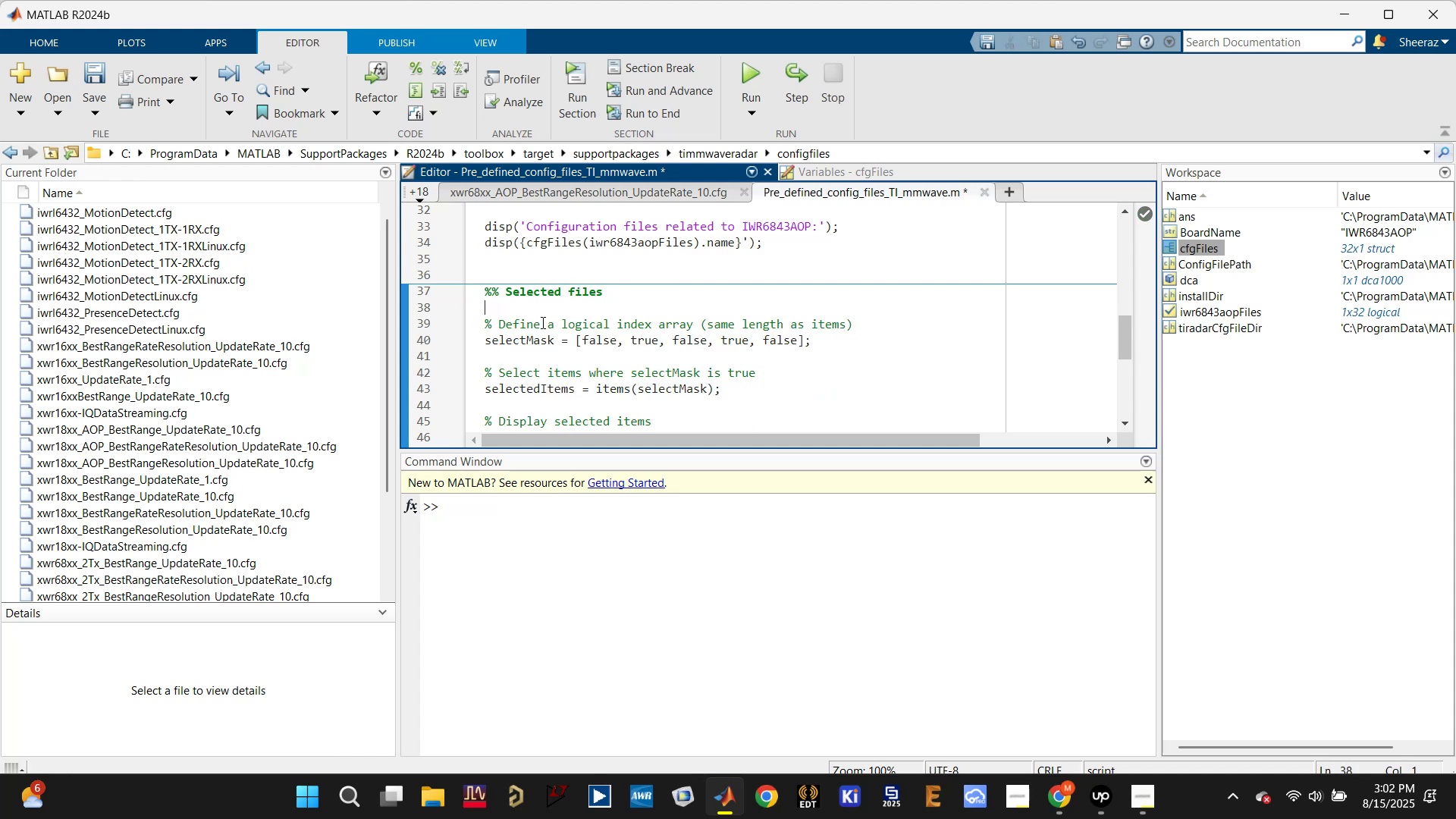 
left_click([548, 317])
 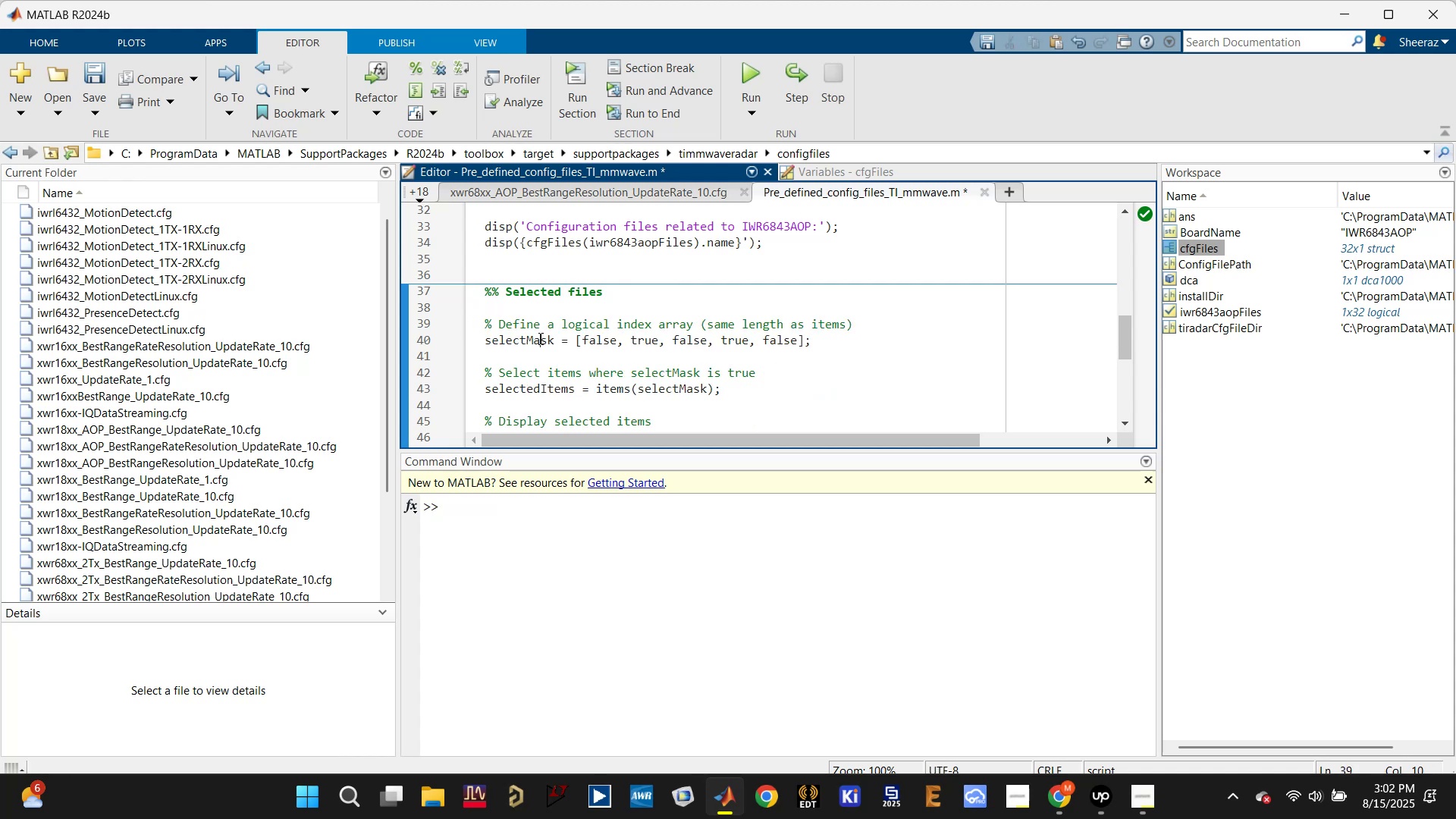 
triple_click([538, 338])
 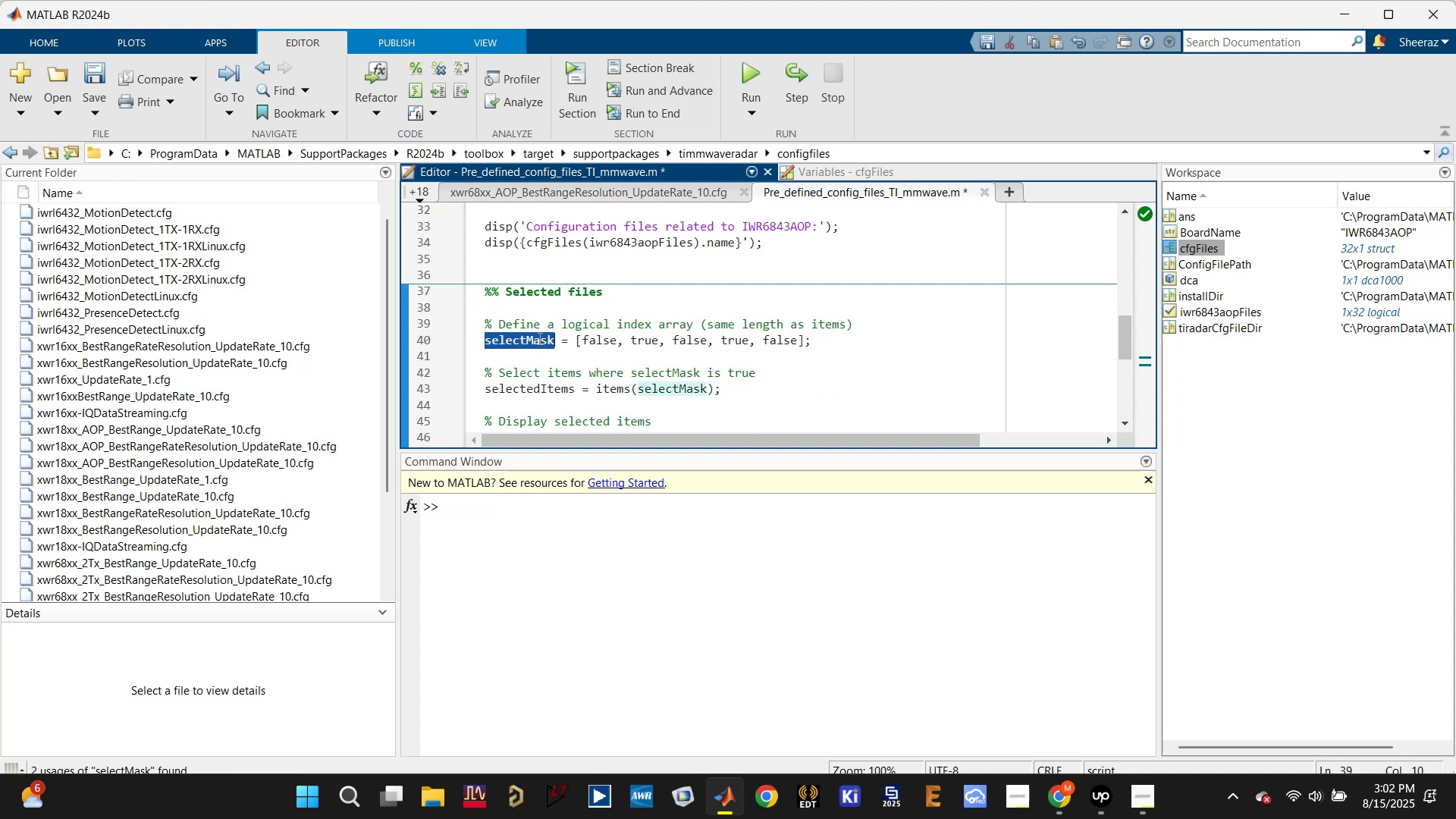 
triple_click([538, 338])
 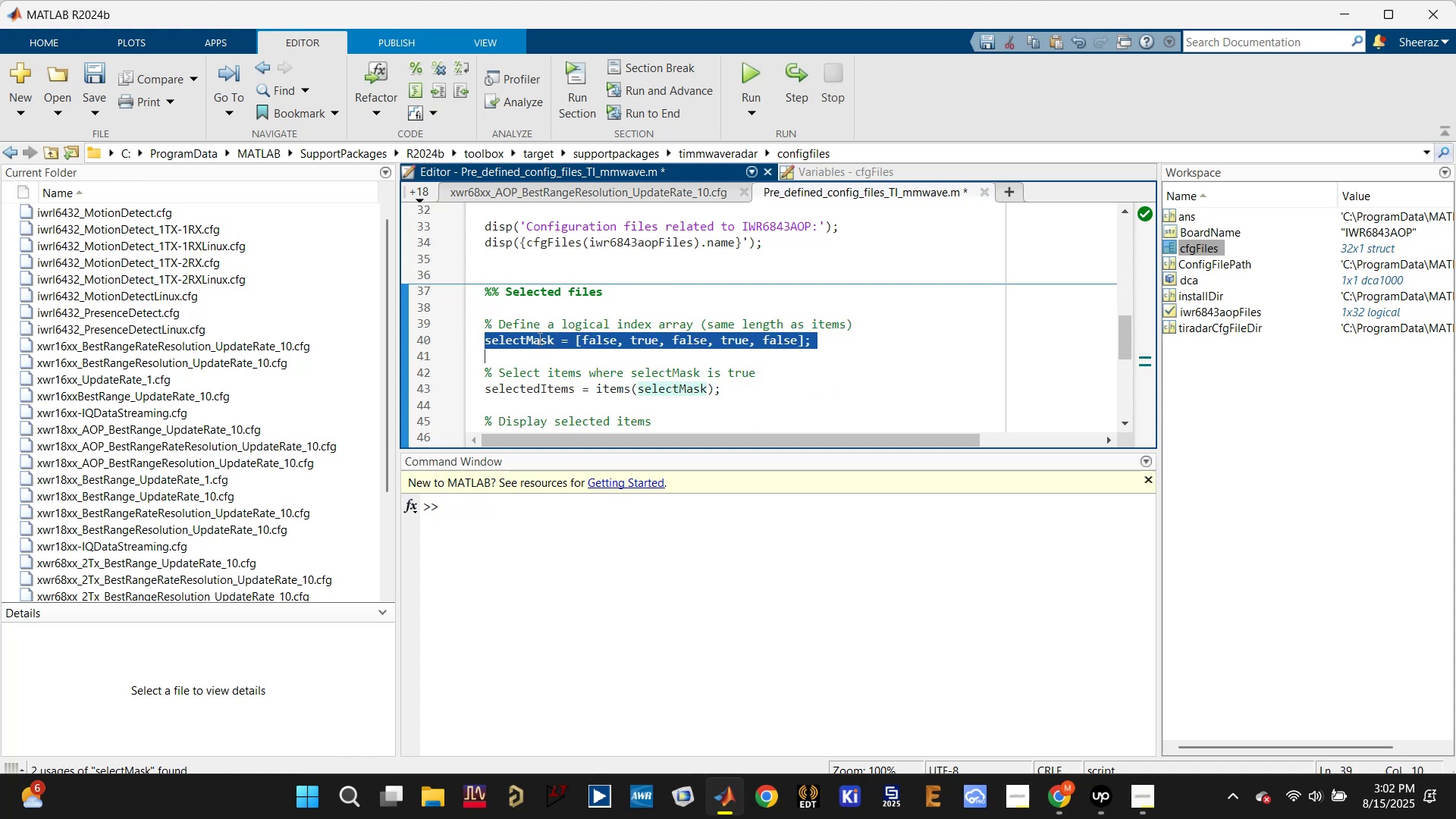 
key(Backspace)
 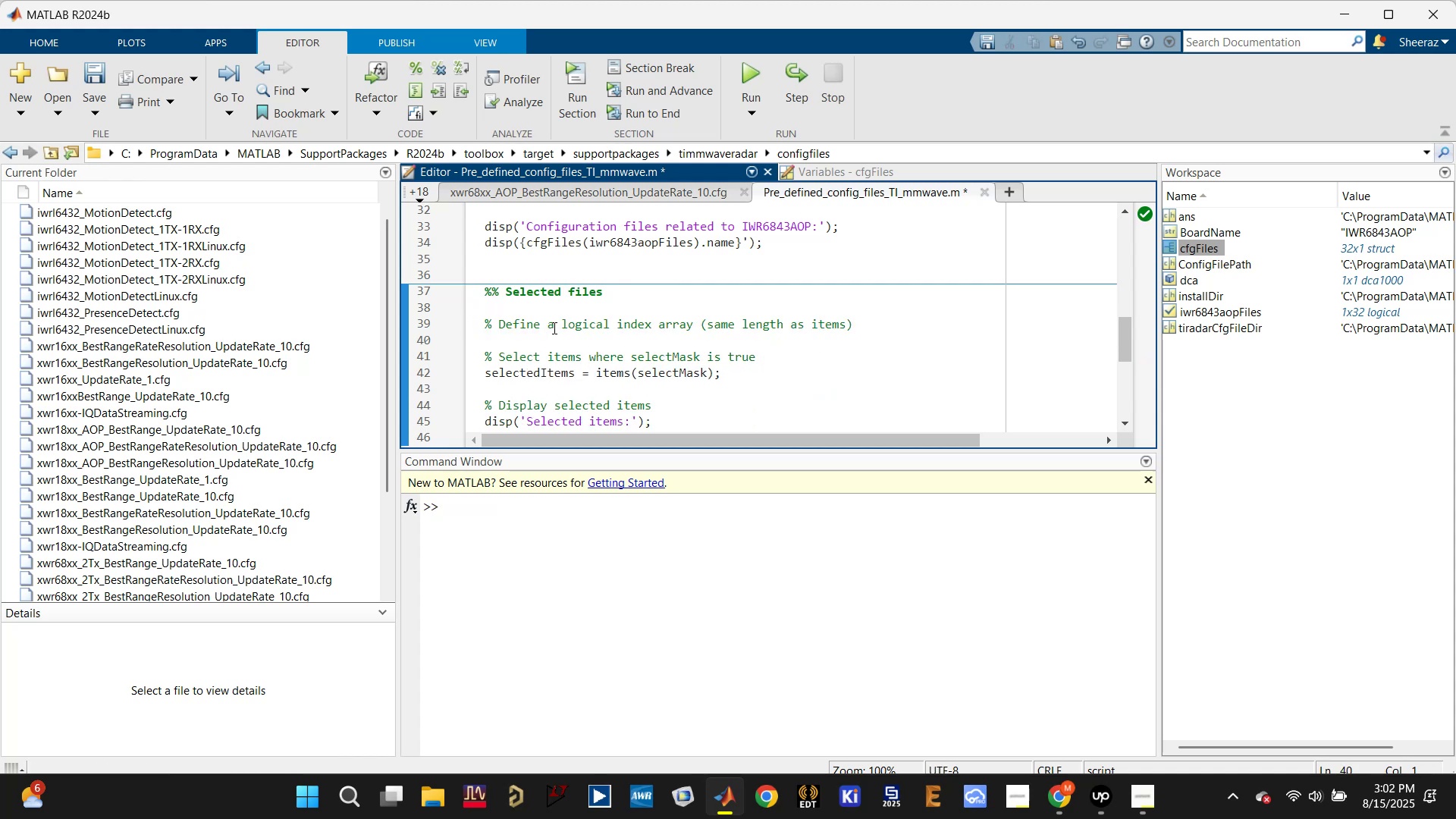 
double_click([553, 326])
 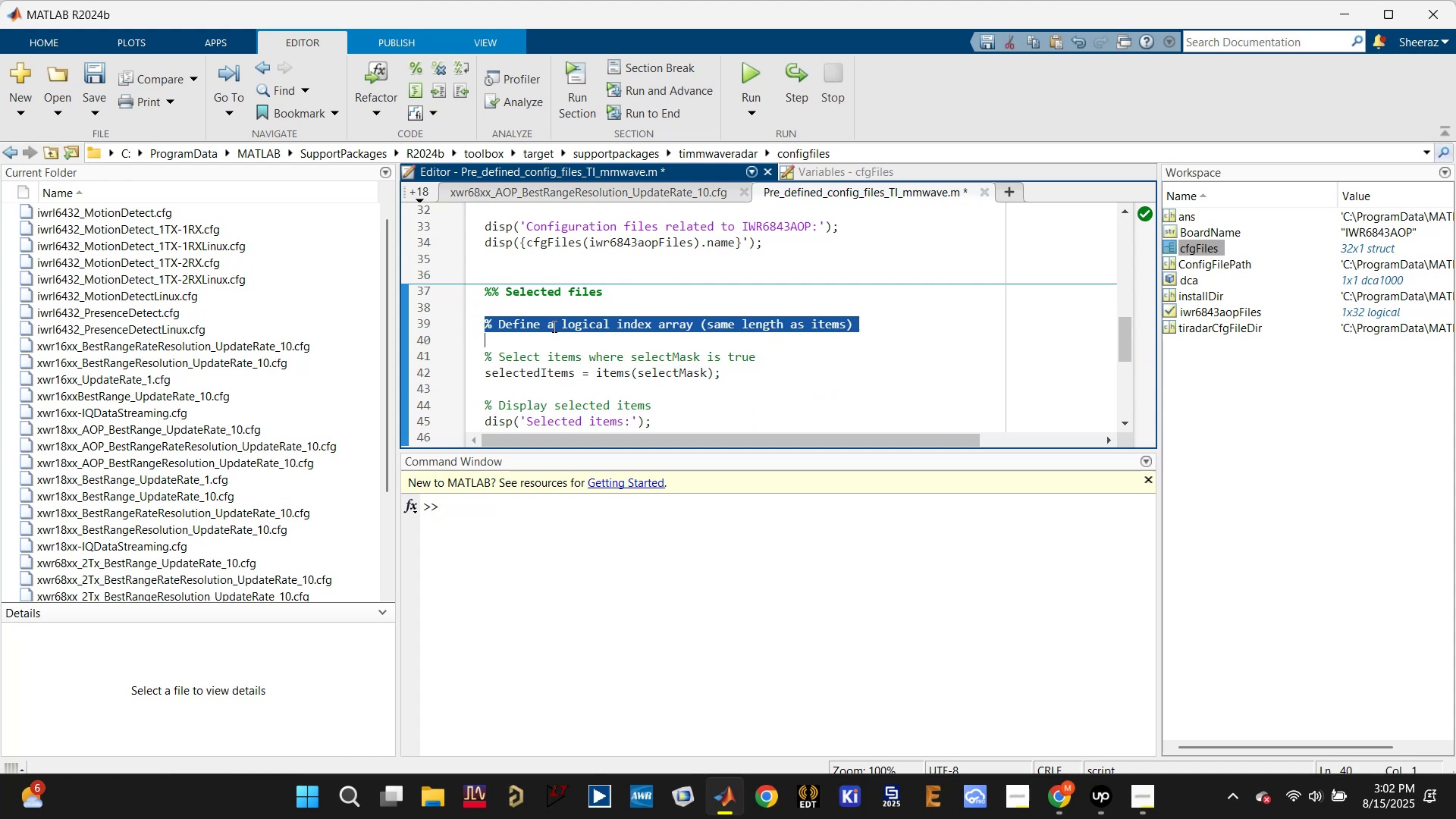 
triple_click([553, 326])
 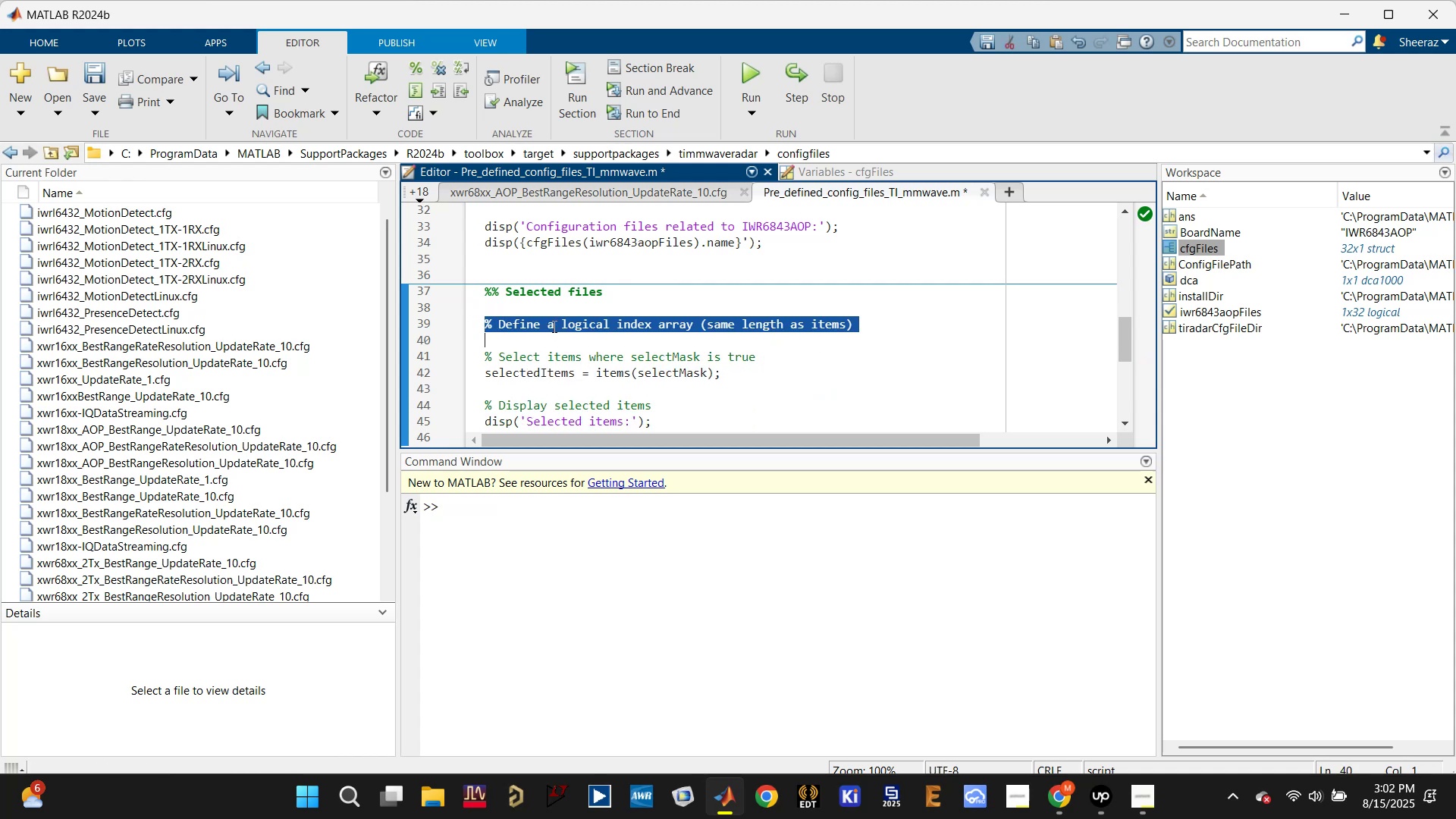 
key(Backspace)
 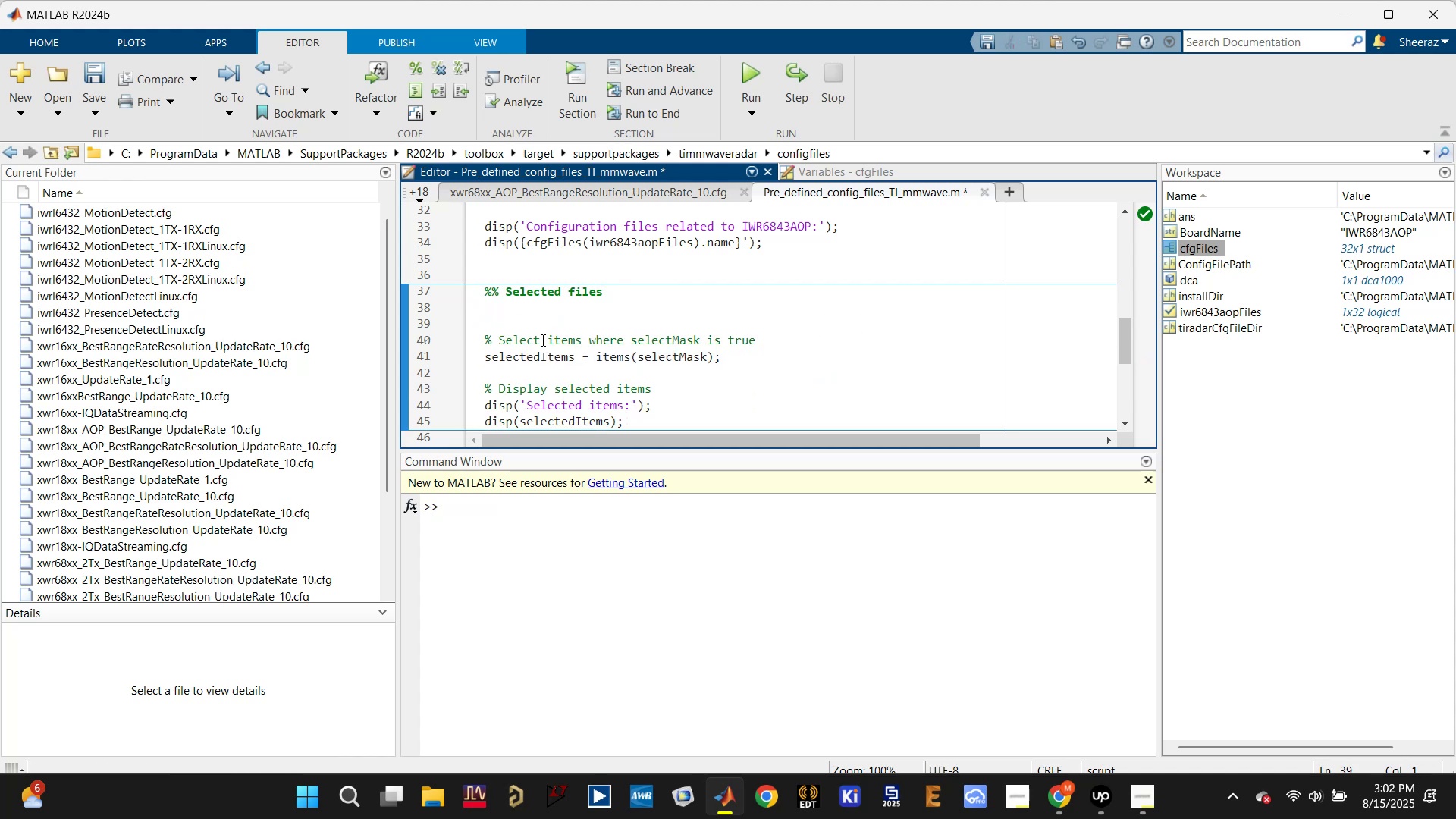 
left_click([548, 325])
 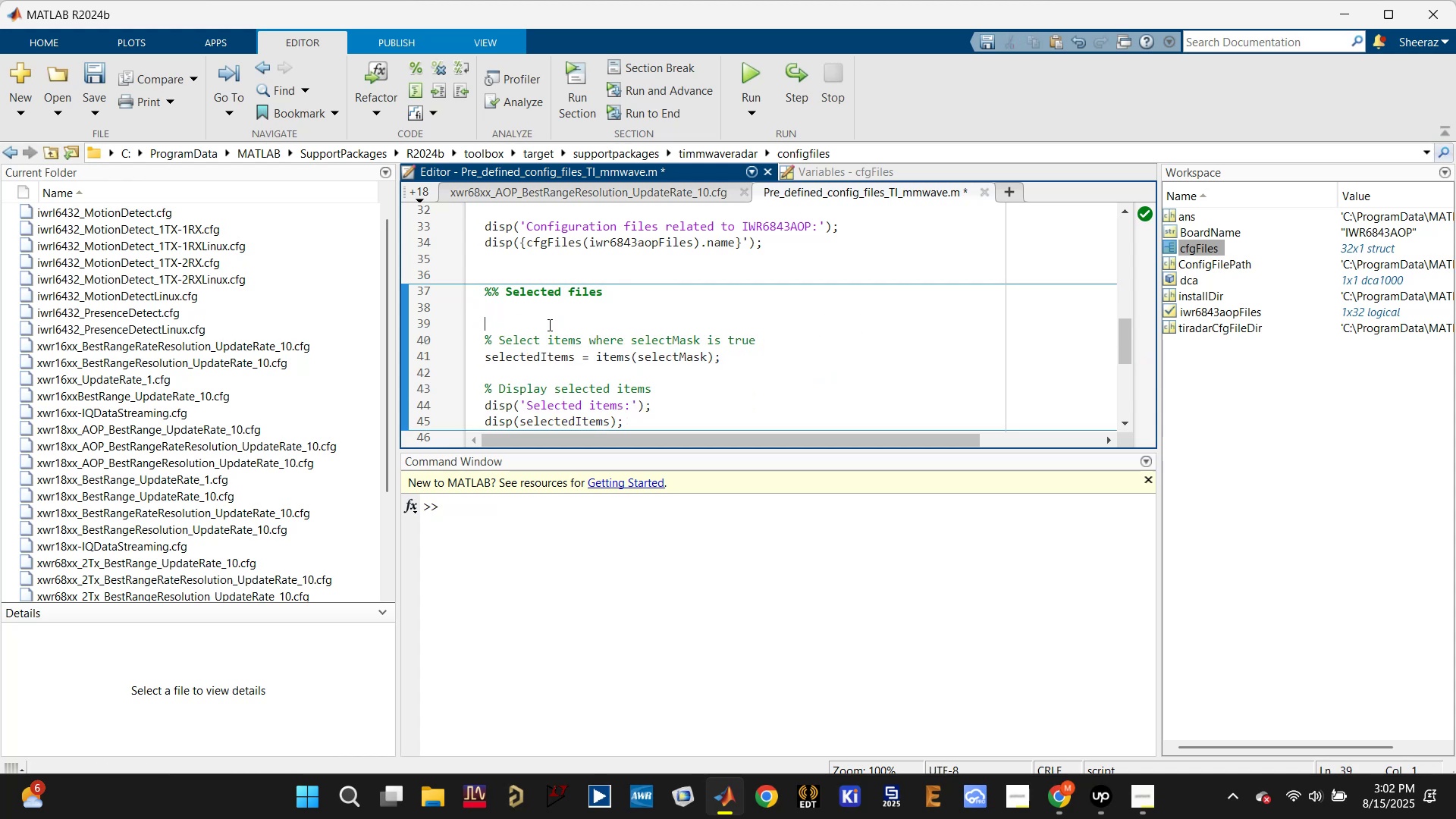 
key(Backspace)
 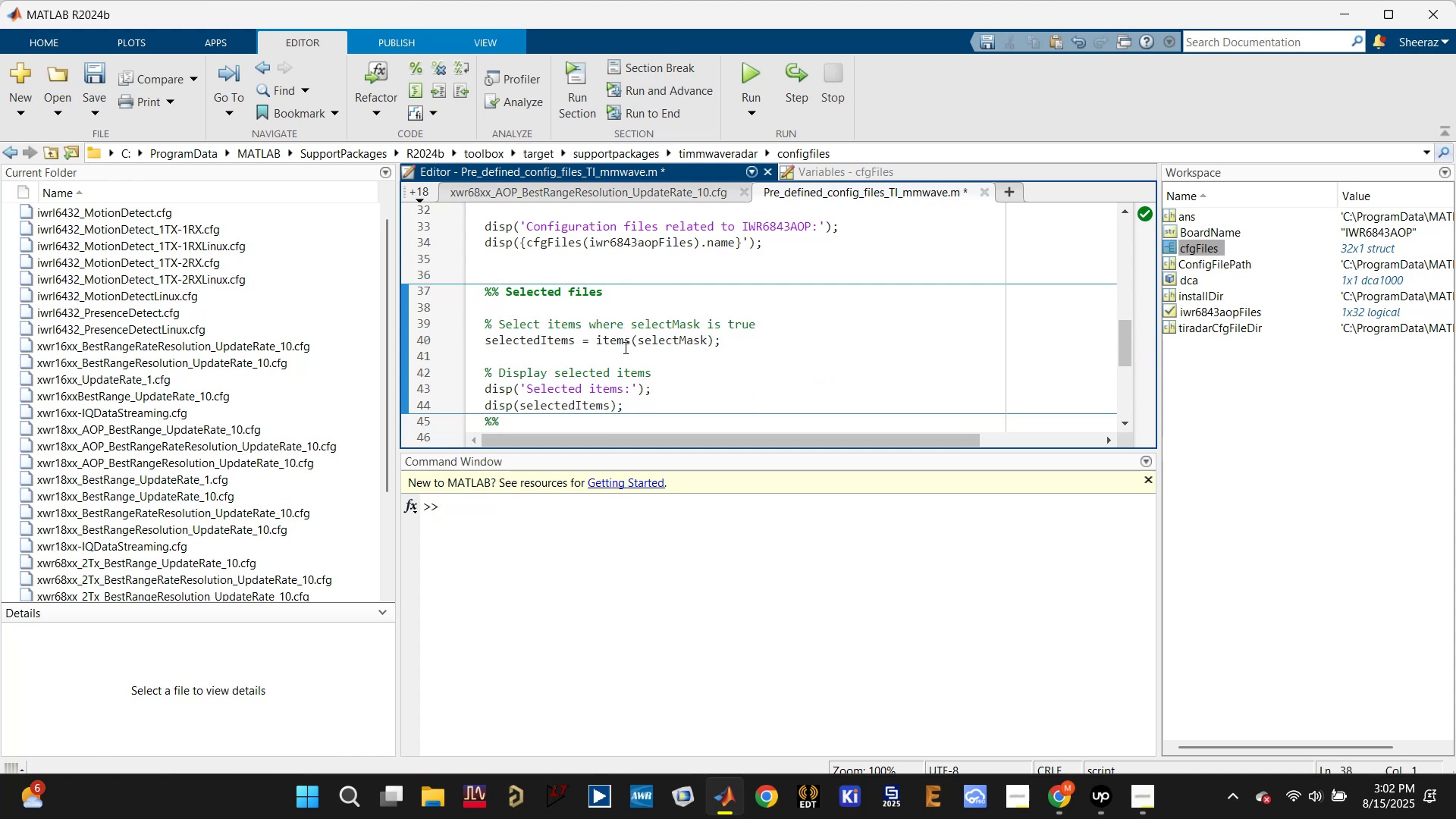 
scroll: coordinate [679, 367], scroll_direction: up, amount: 1.0
 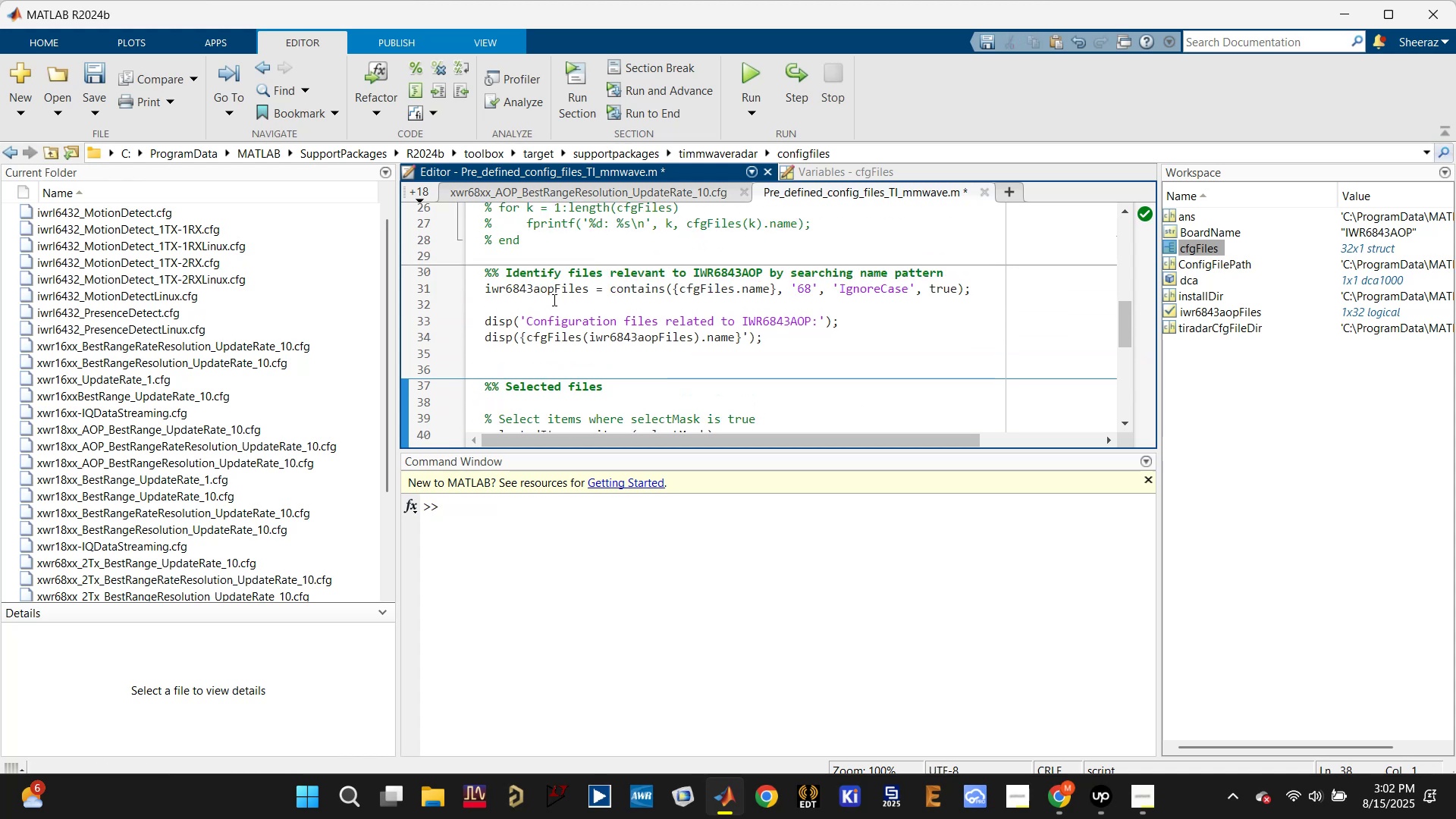 
double_click([554, 290])
 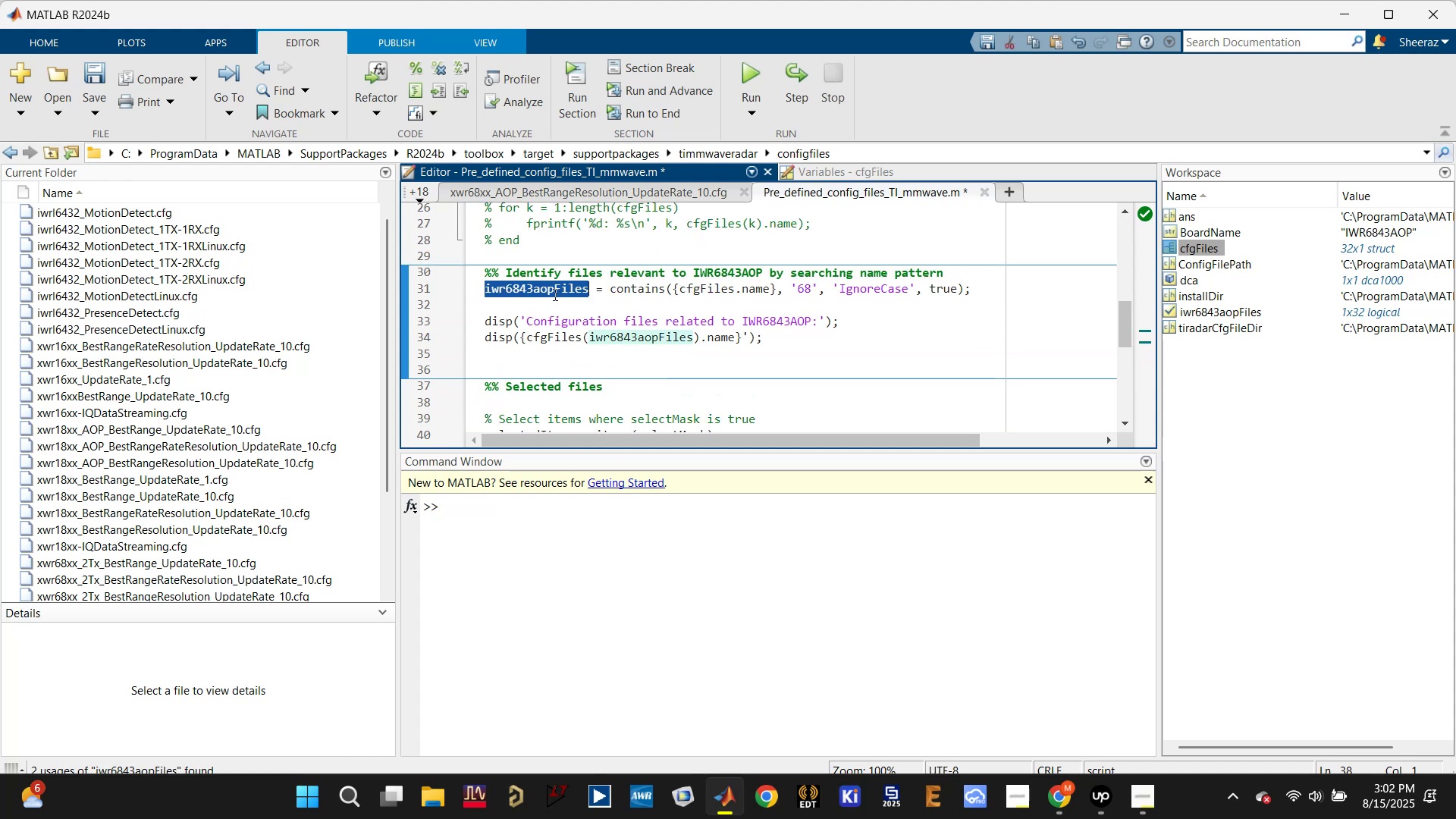 
key(Control+C)
 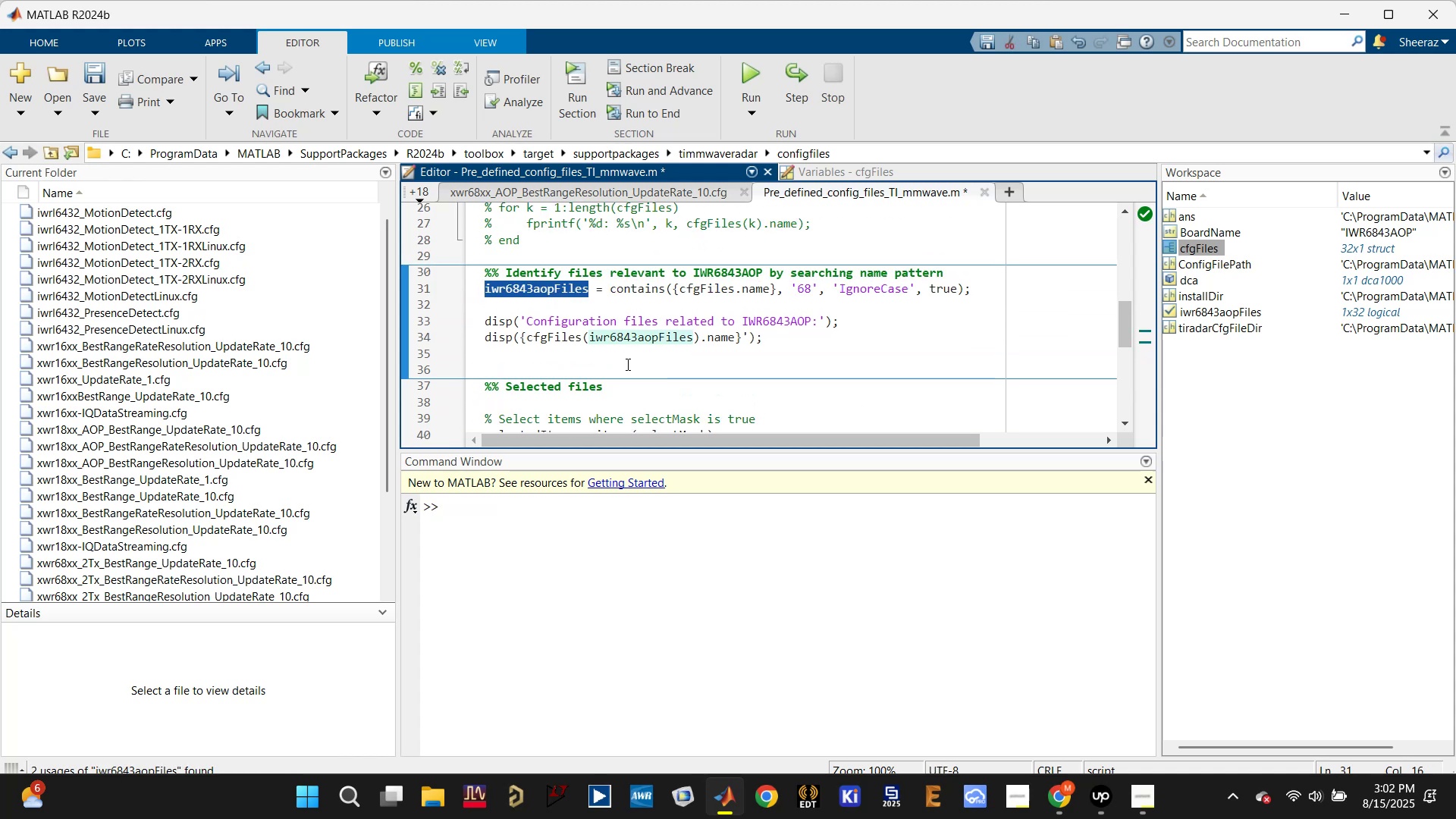 
scroll: coordinate [626, 364], scroll_direction: down, amount: 1.0
 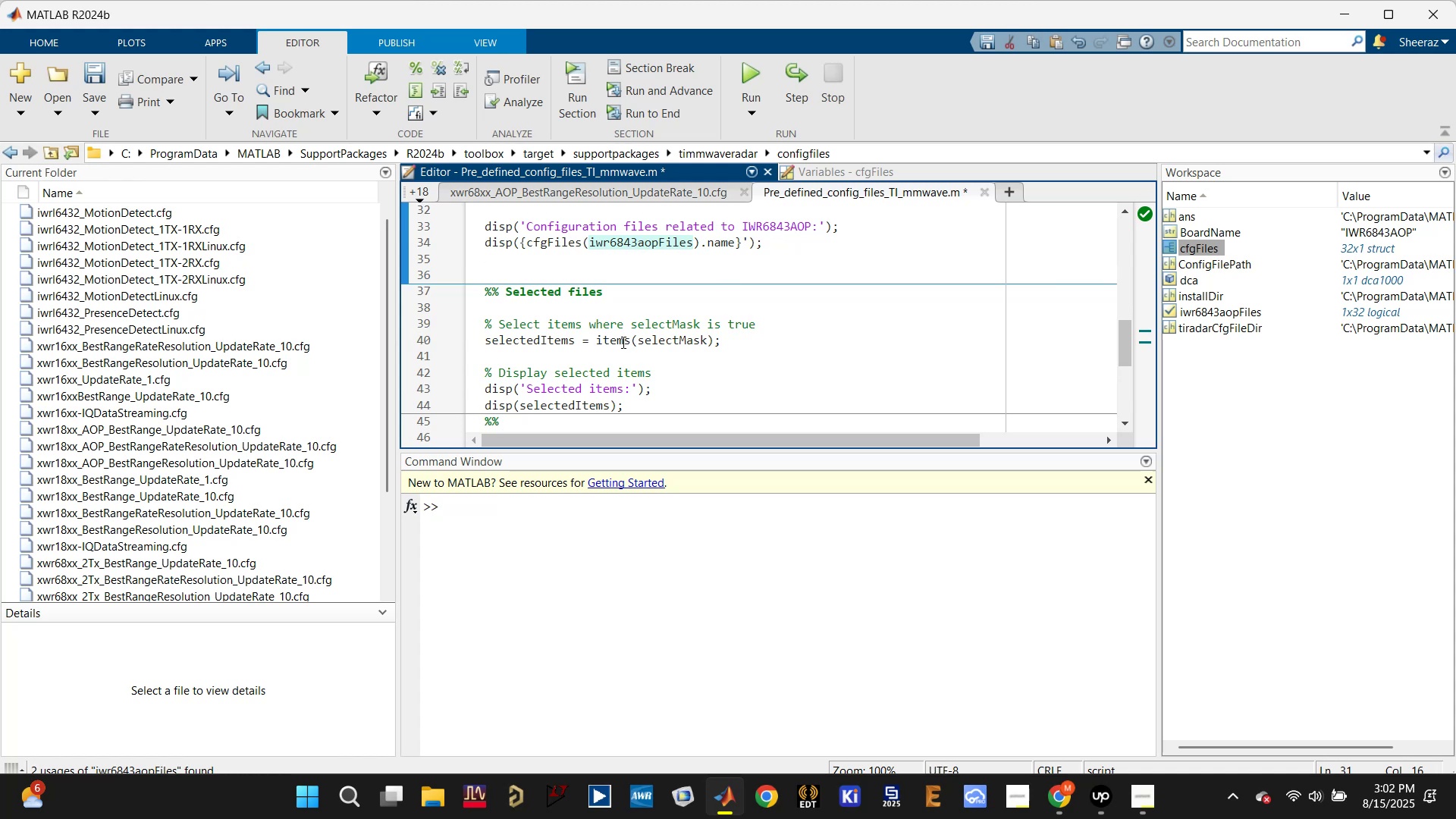 
double_click([667, 341])
 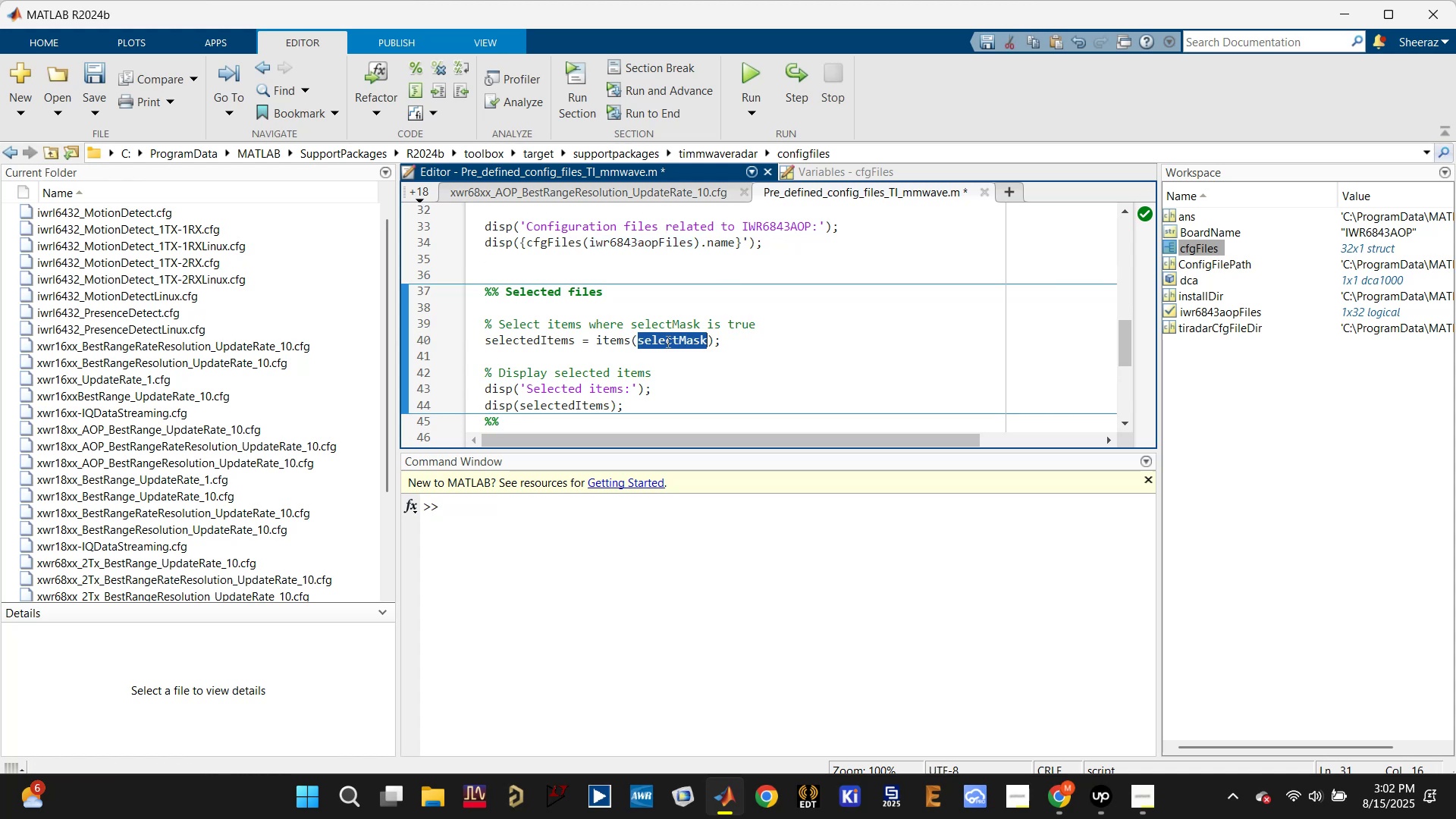 
key(Control+V)
 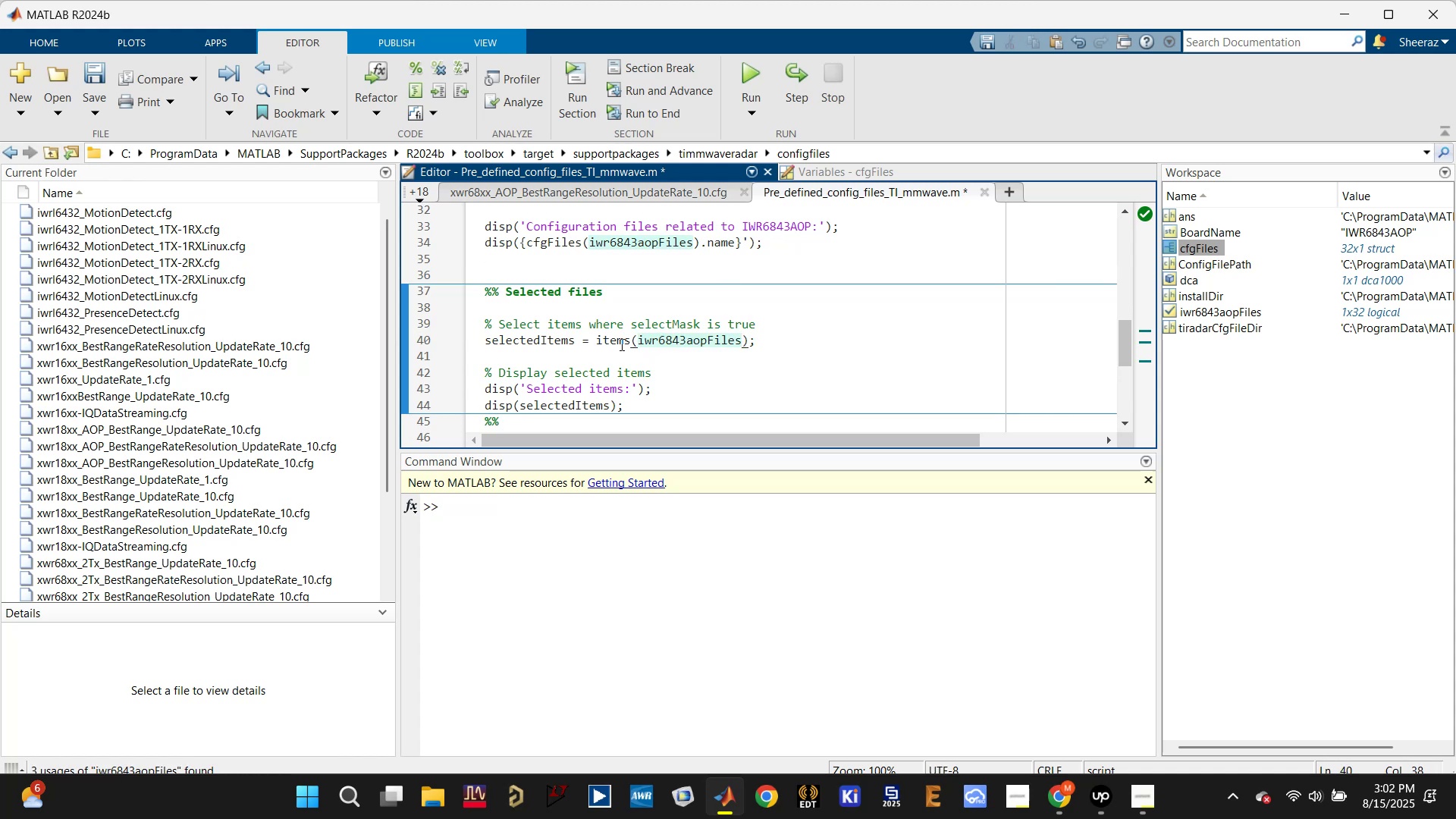 
double_click([618, 343])
 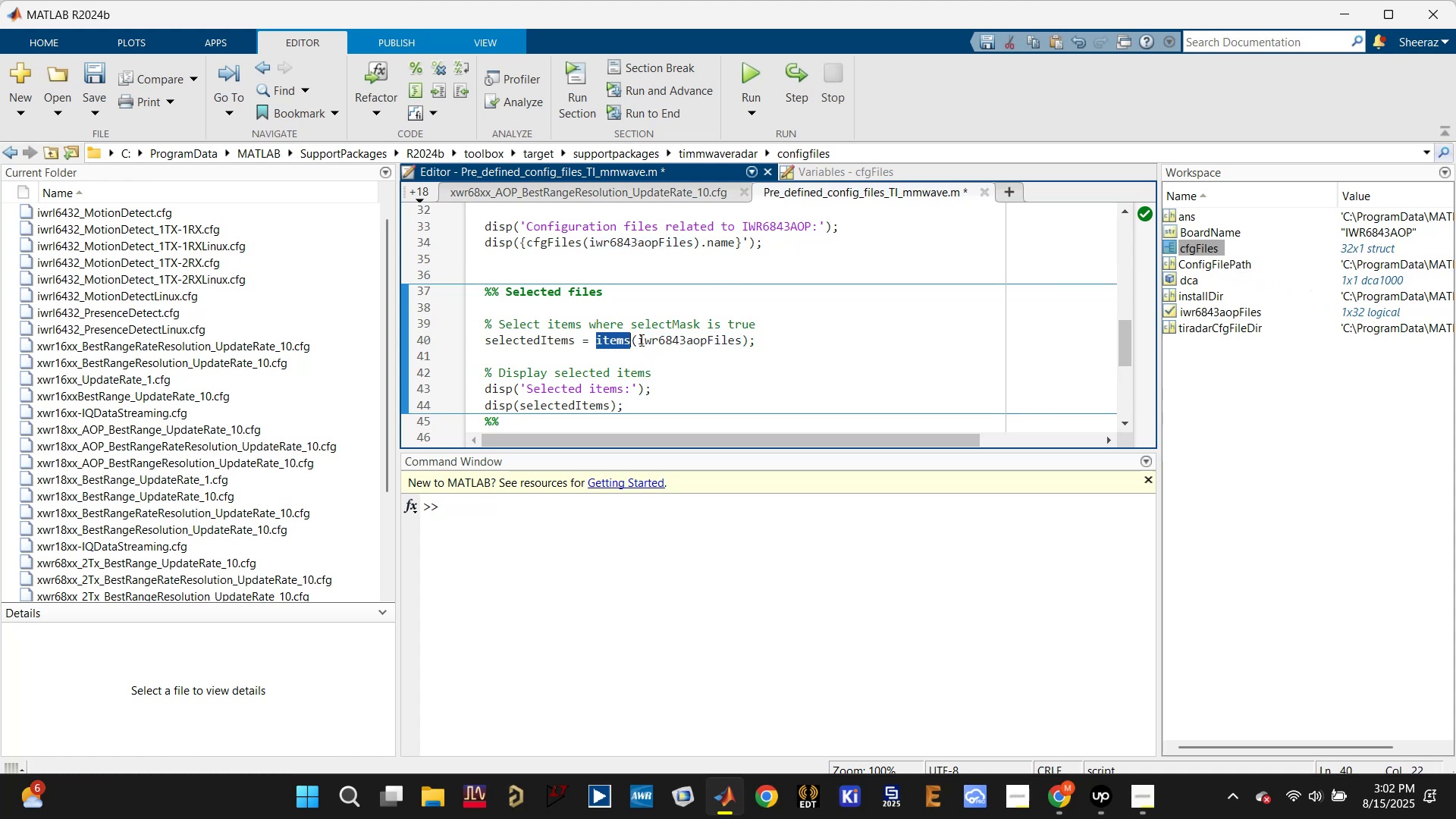 
left_click([560, 341])
 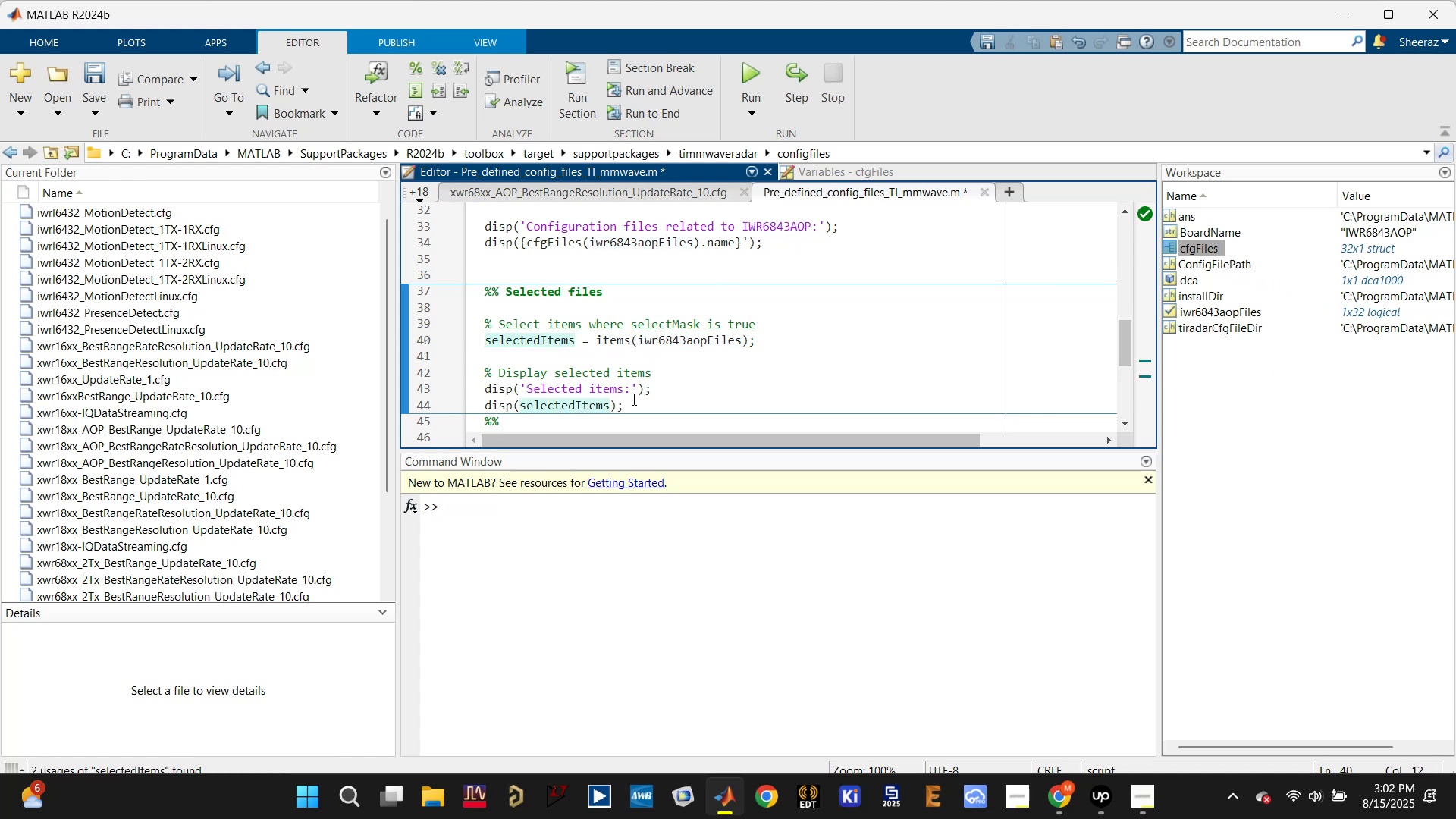 
left_click_drag(start_coordinate=[632, 403], to_coordinate=[460, 371])
 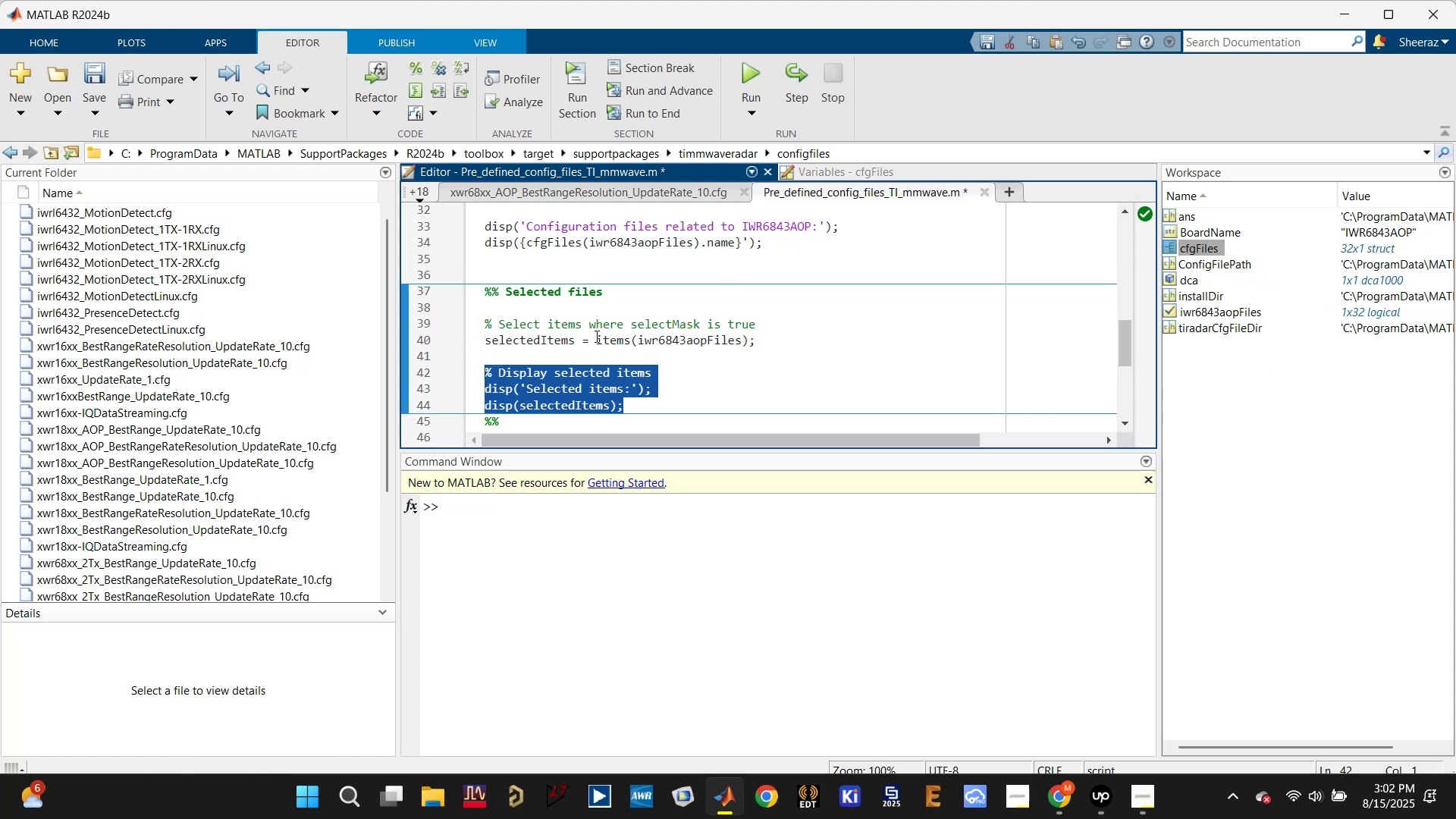 
key(Backspace)
 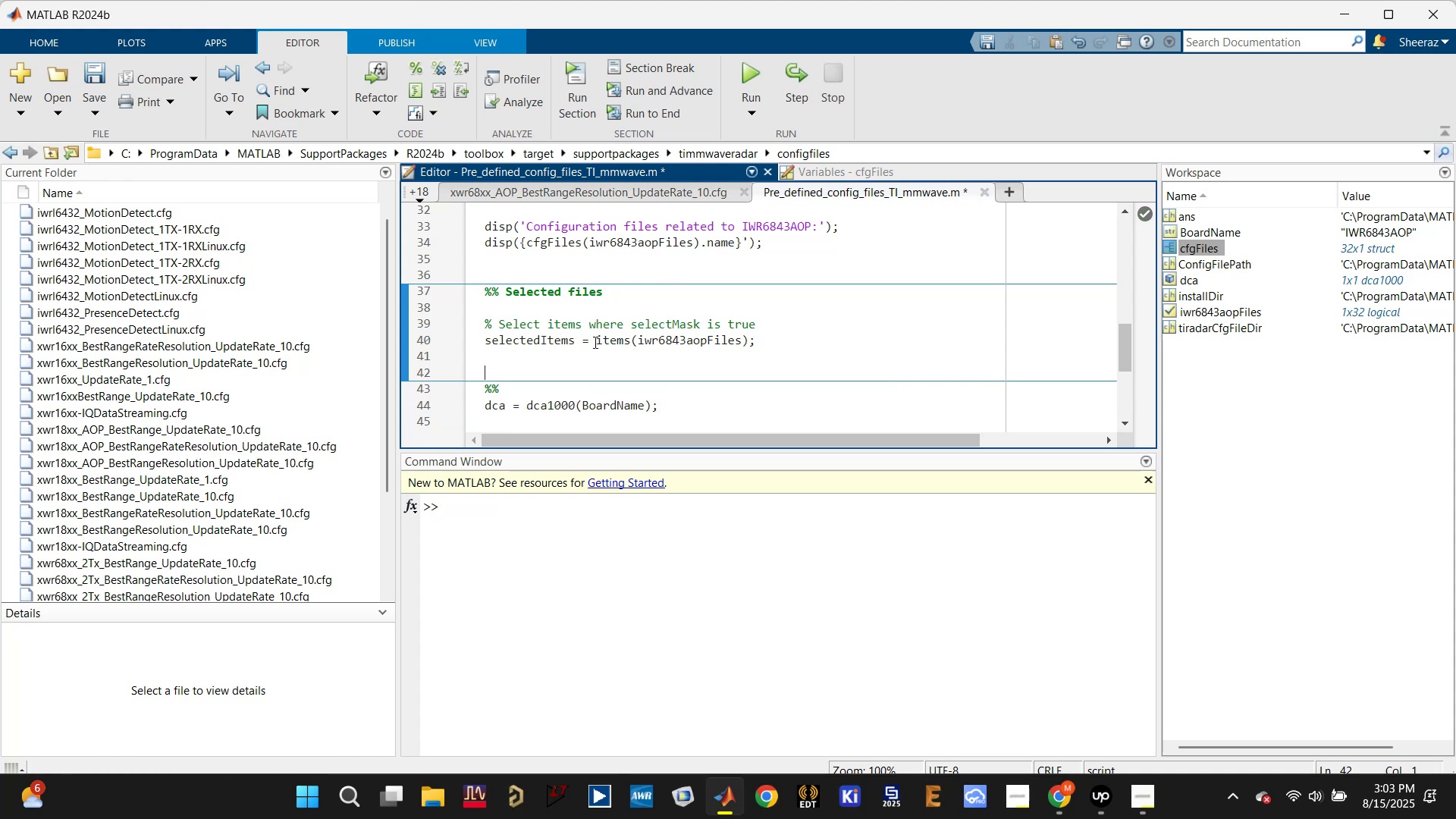 
key(Backspace)
 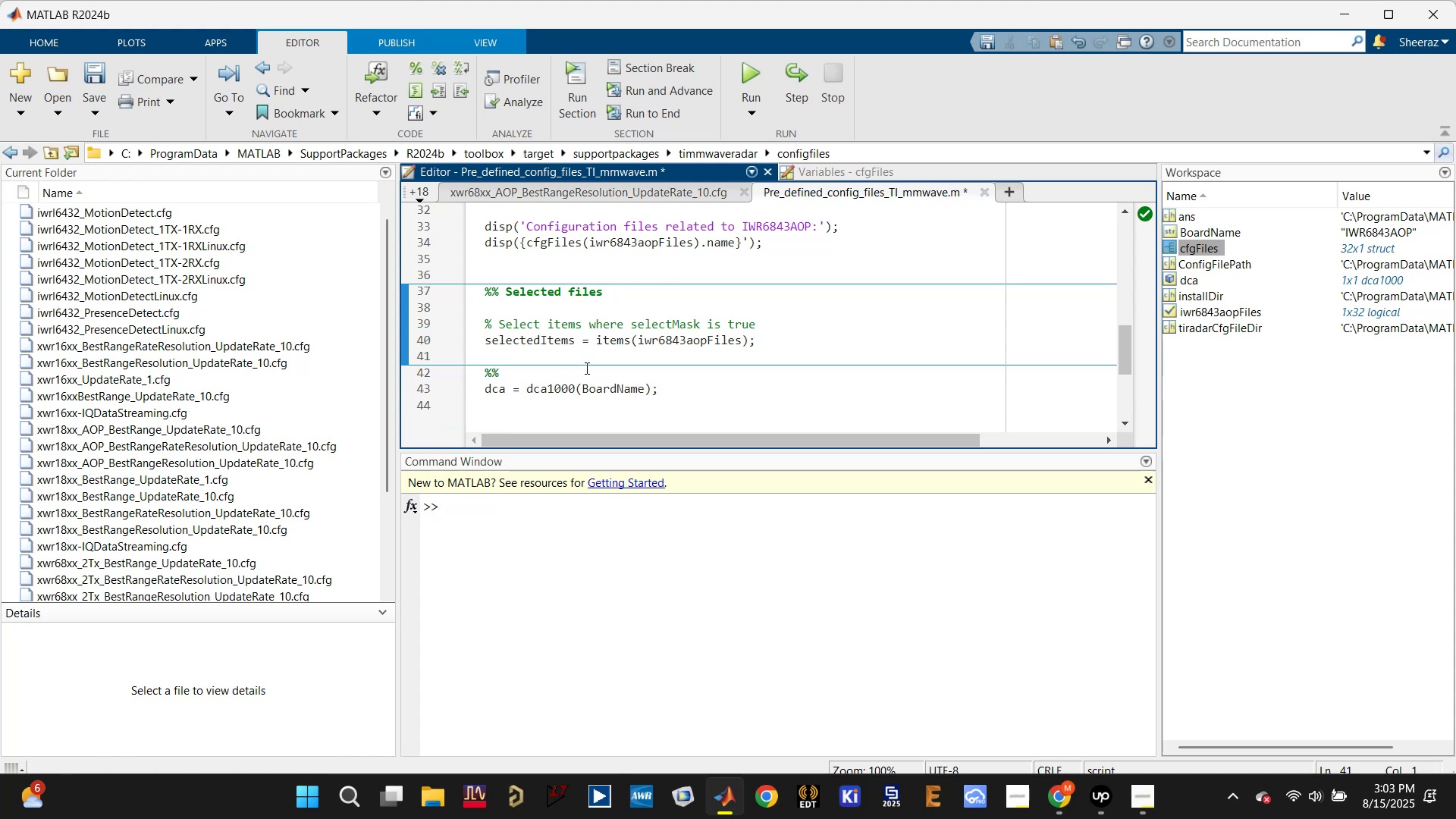 
scroll: coordinate [585, 367], scroll_direction: up, amount: 1.0
 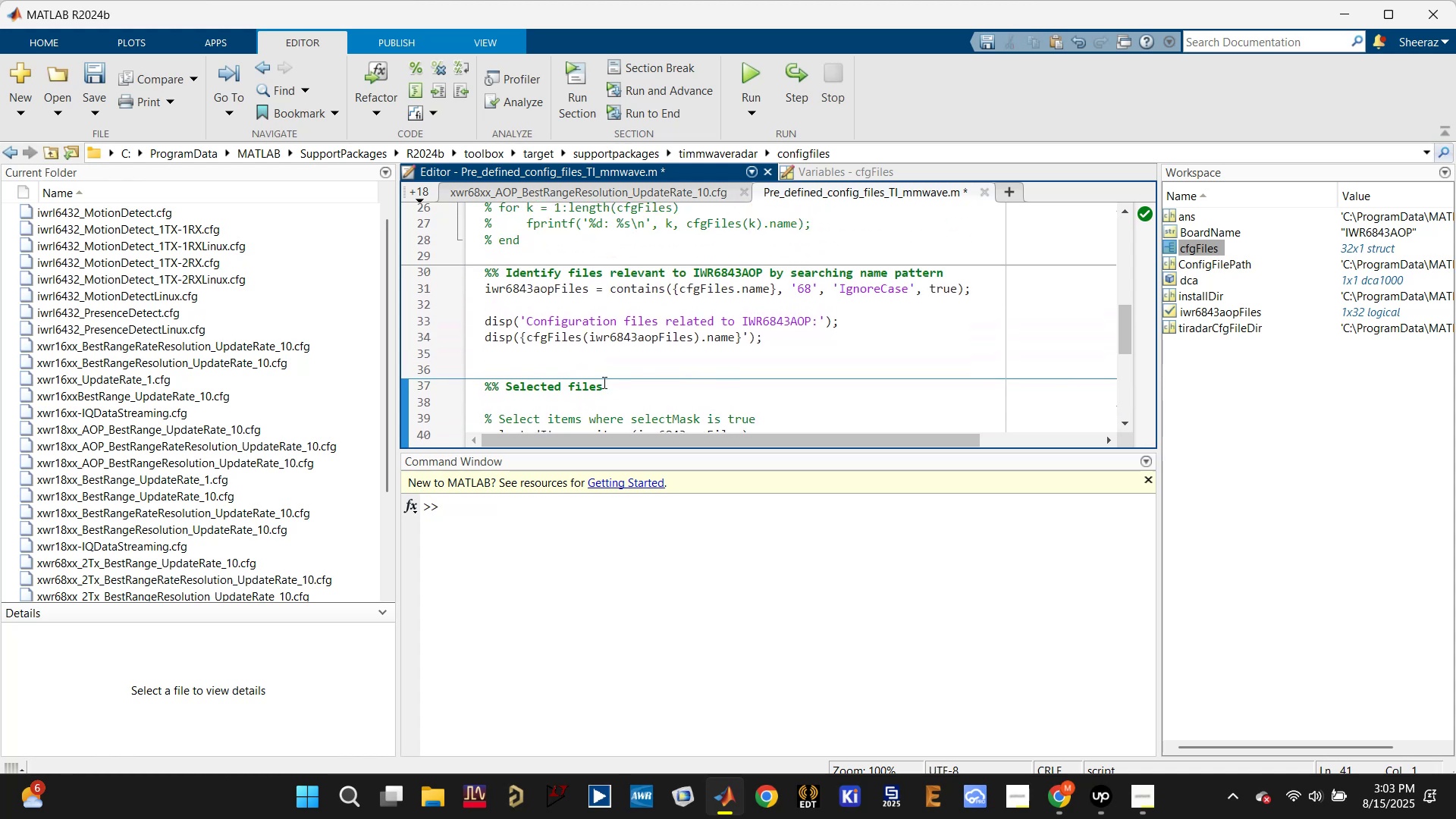 
scroll: coordinate [682, 398], scroll_direction: down, amount: 1.0
 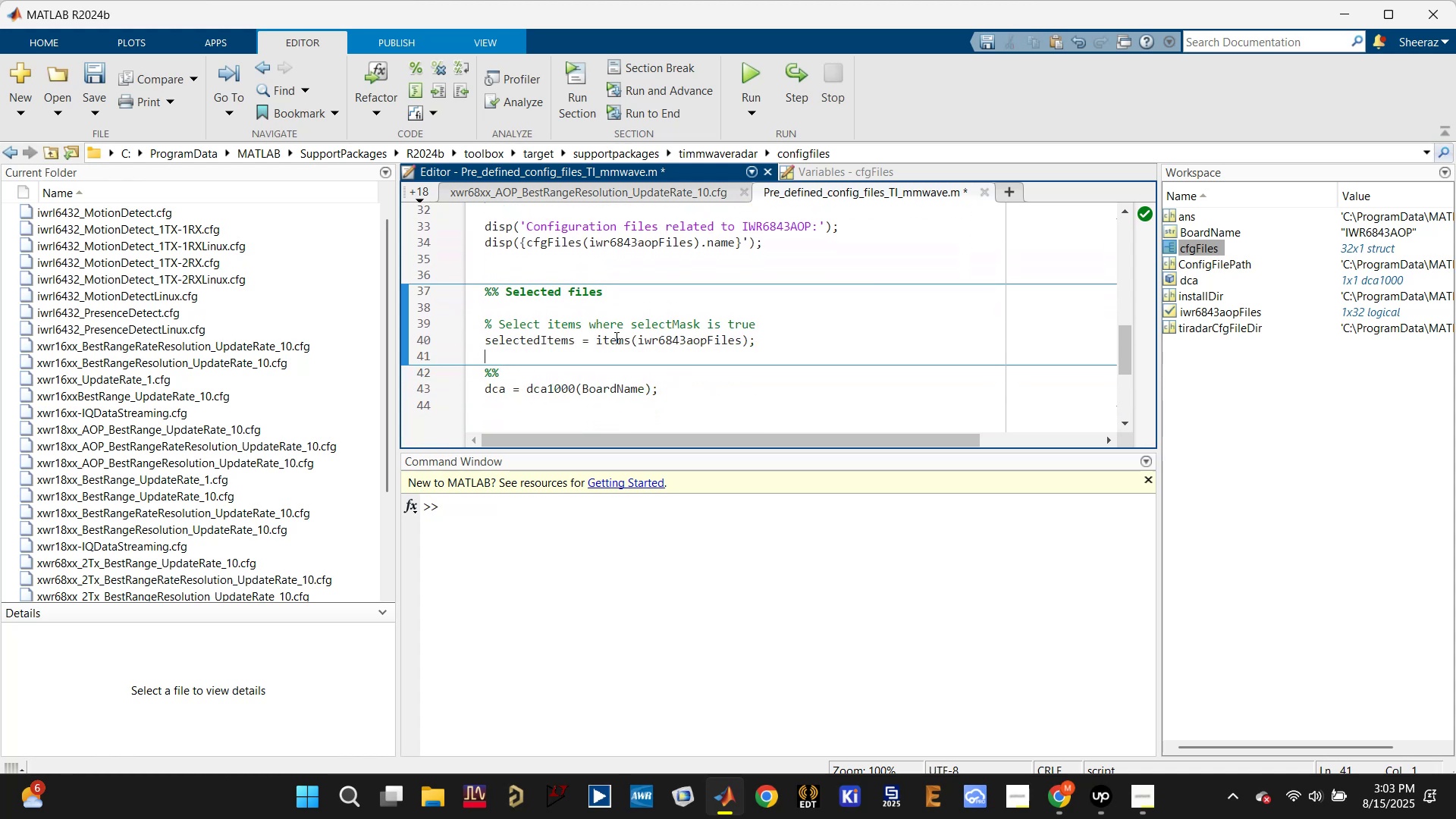 
double_click([612, 337])
 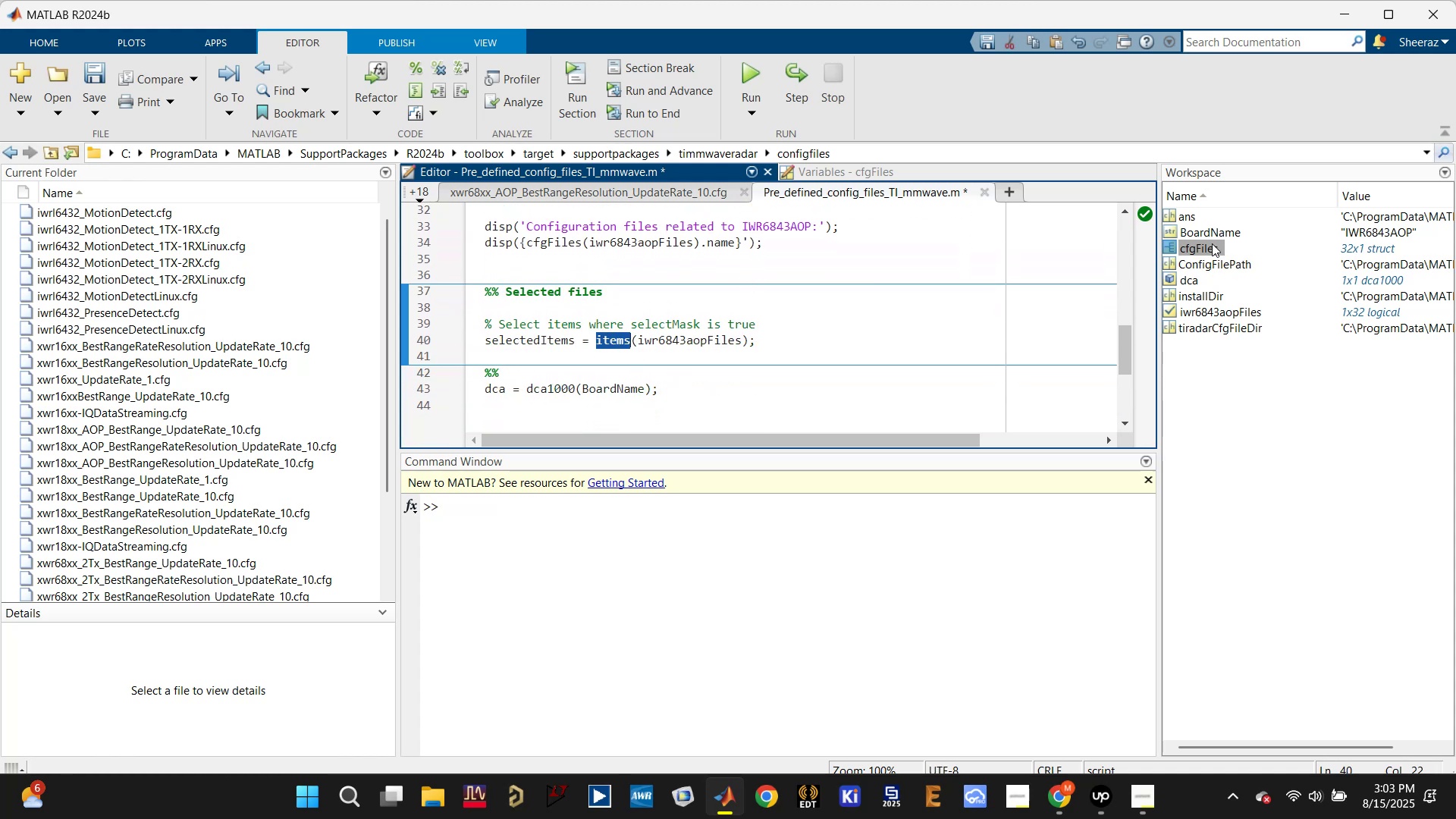 
scroll: coordinate [701, 300], scroll_direction: up, amount: 2.0
 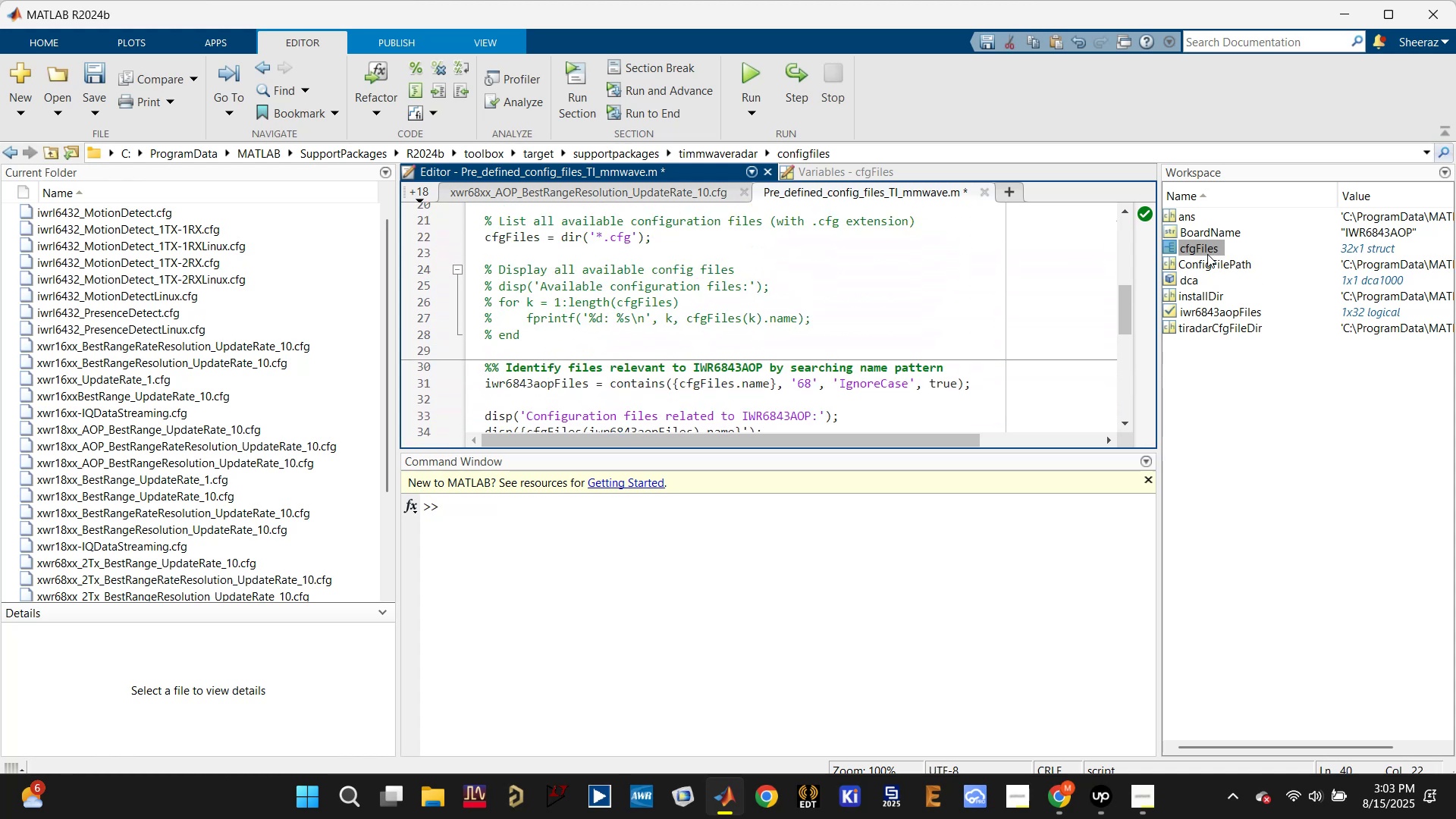 
double_click([1202, 246])
 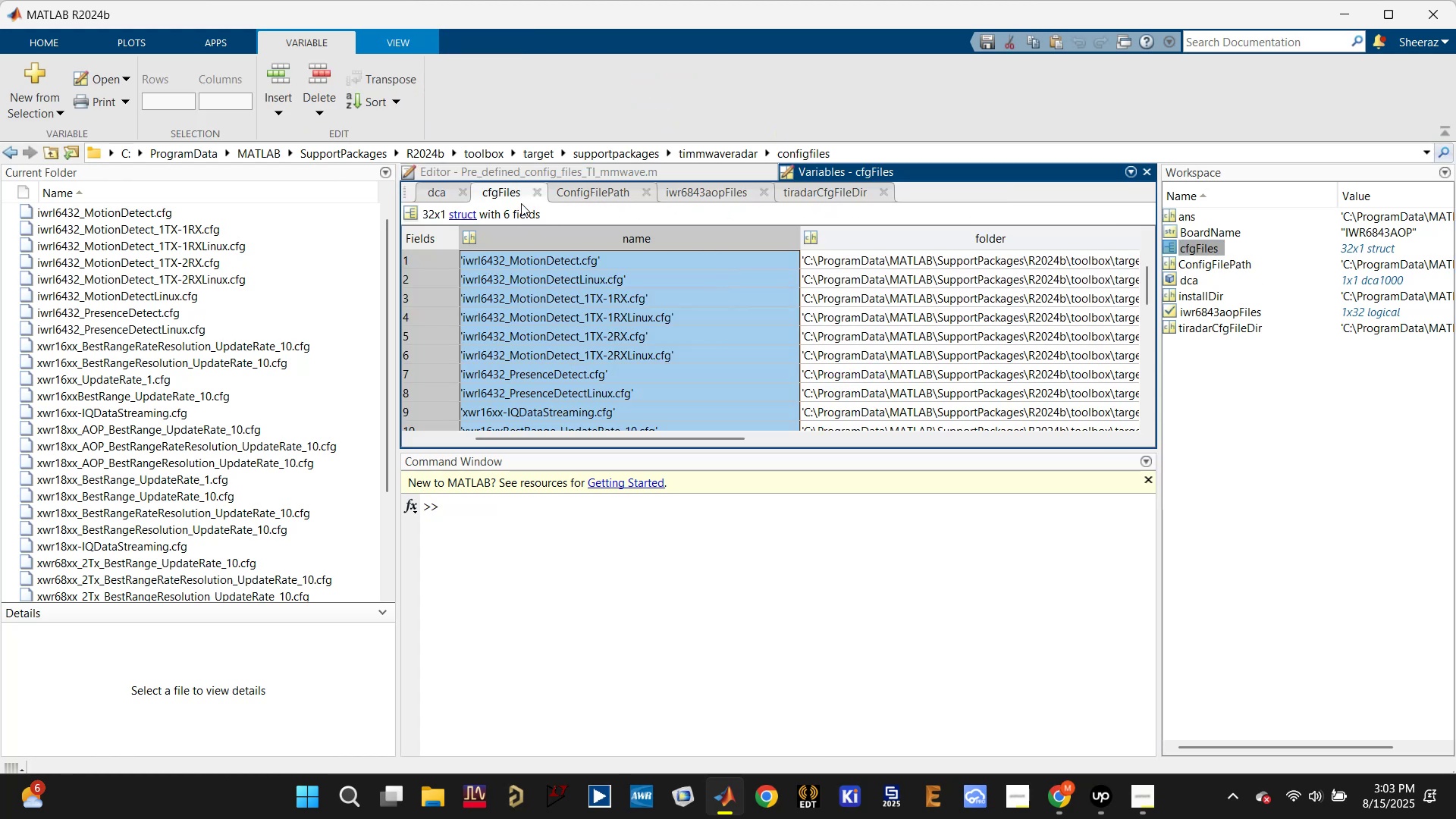 
double_click([502, 195])
 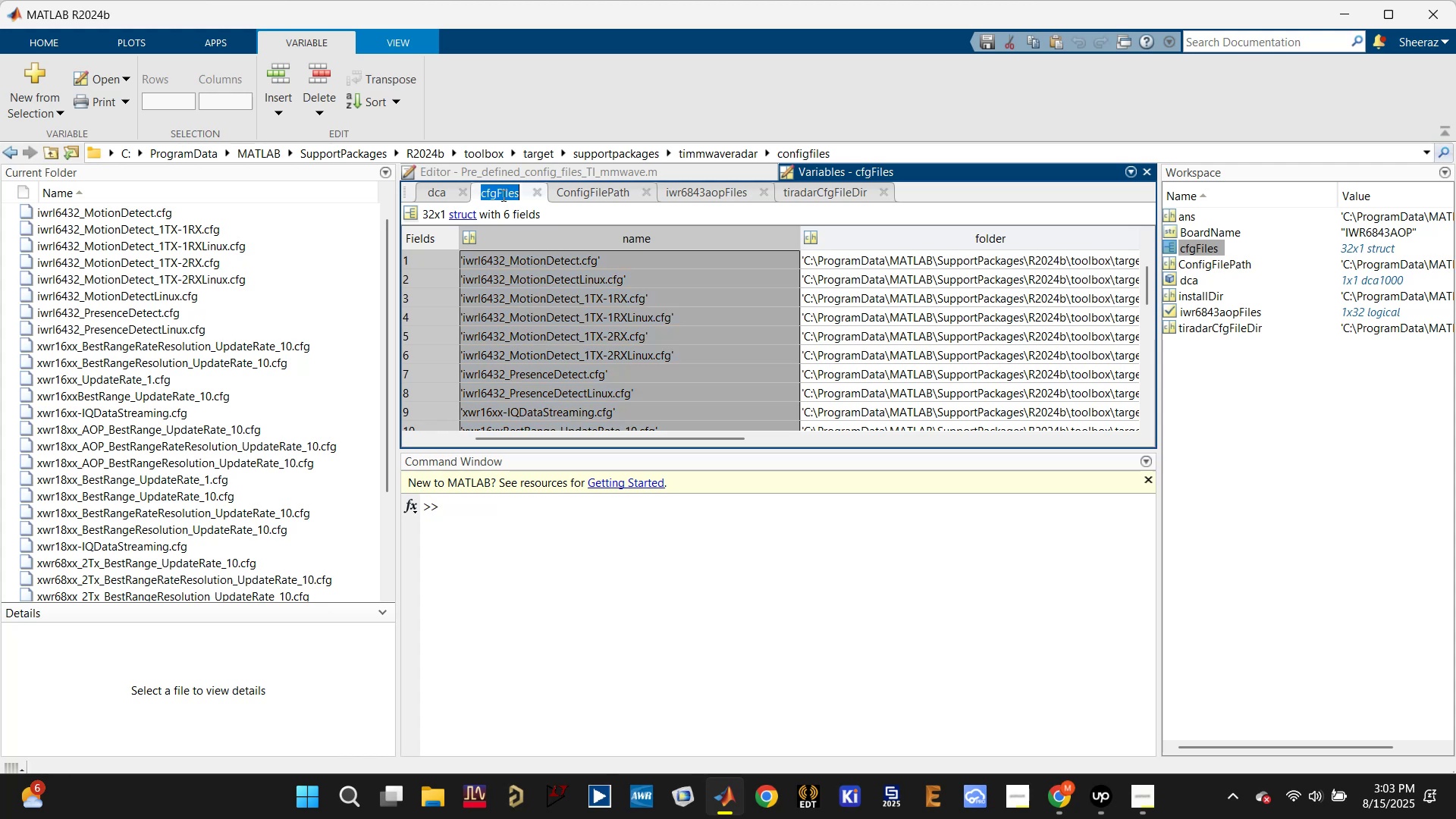 
key(Control+C)
 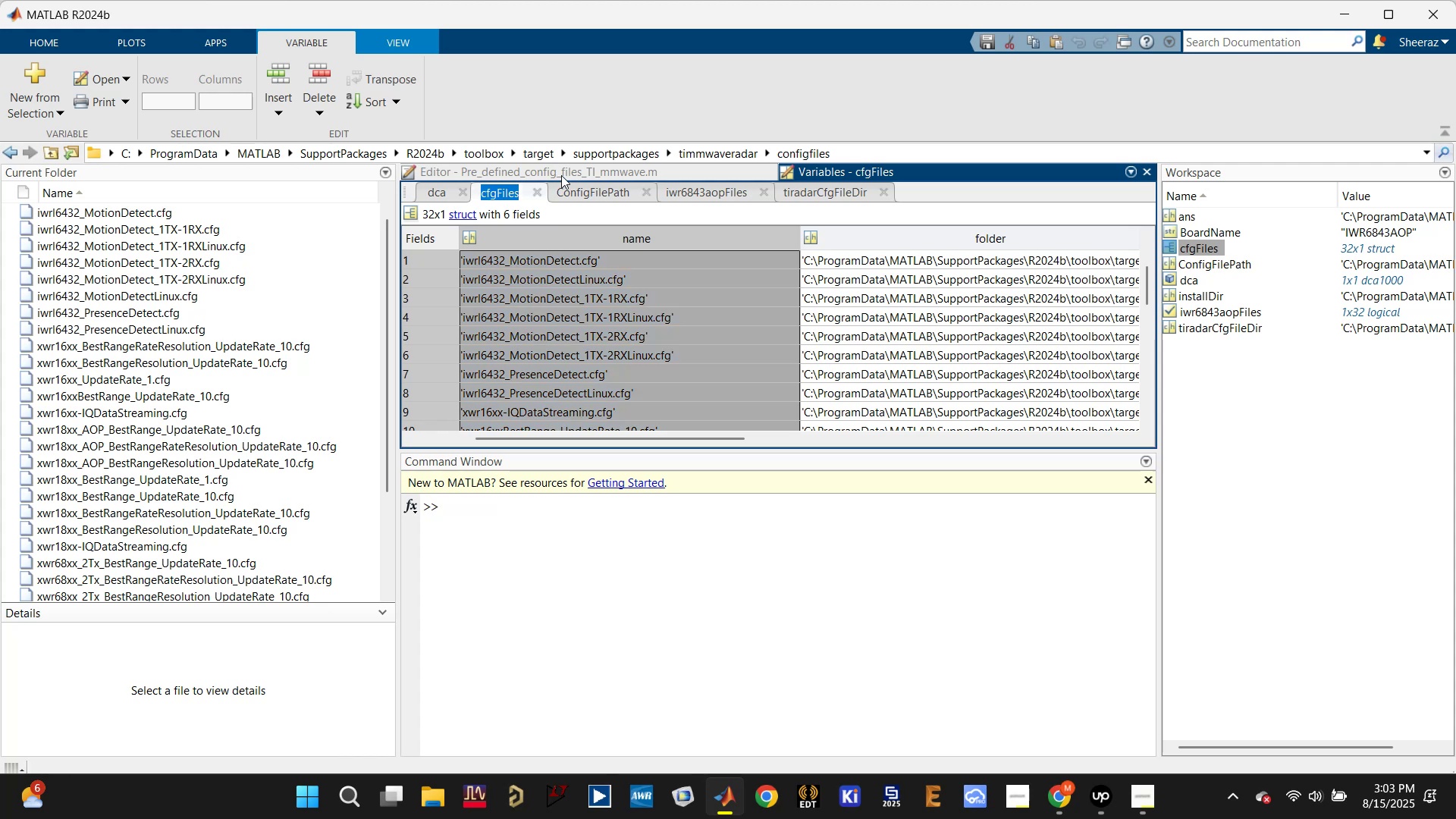 
left_click([561, 175])
 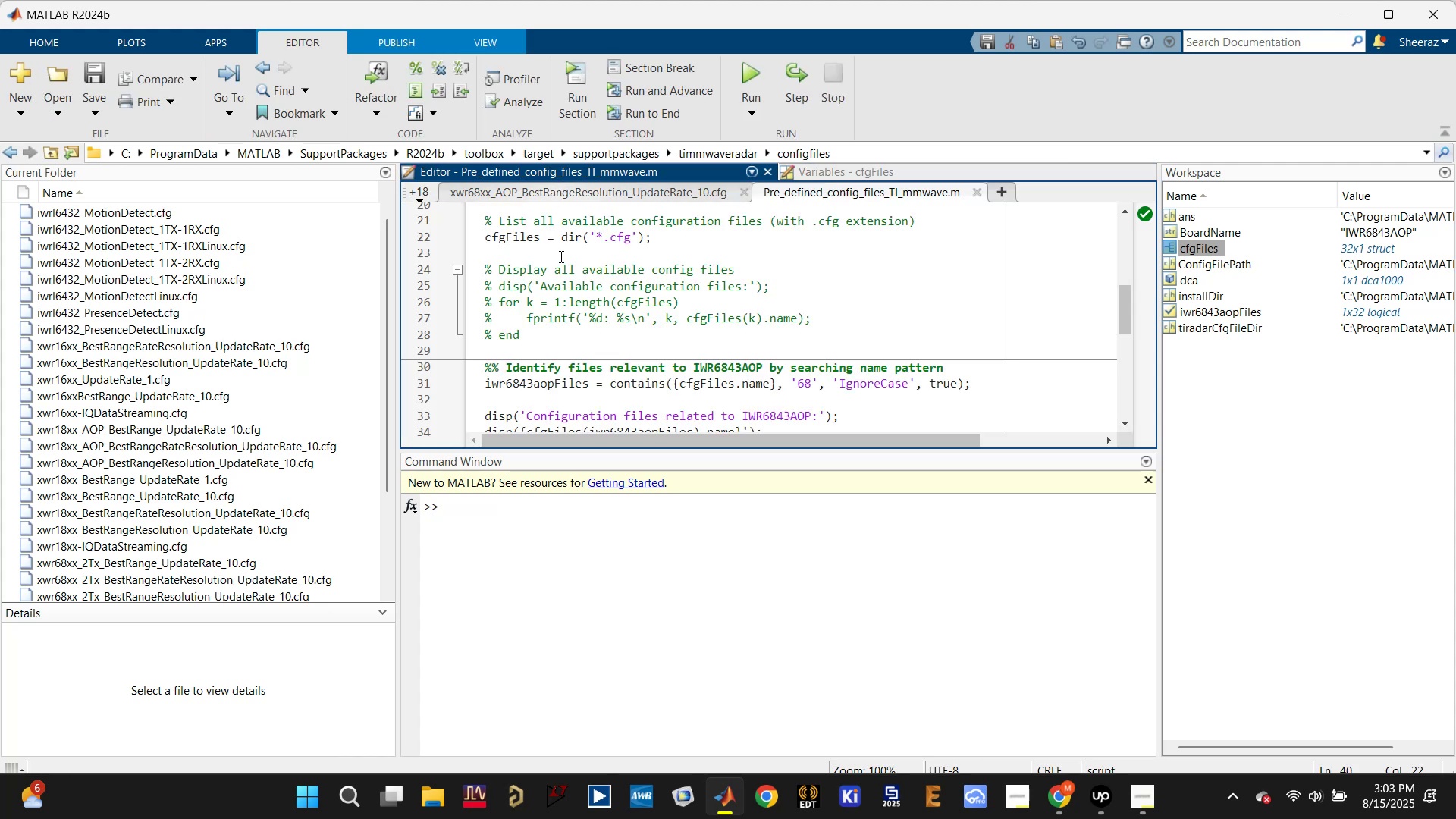 
scroll: coordinate [562, 331], scroll_direction: down, amount: 2.0
 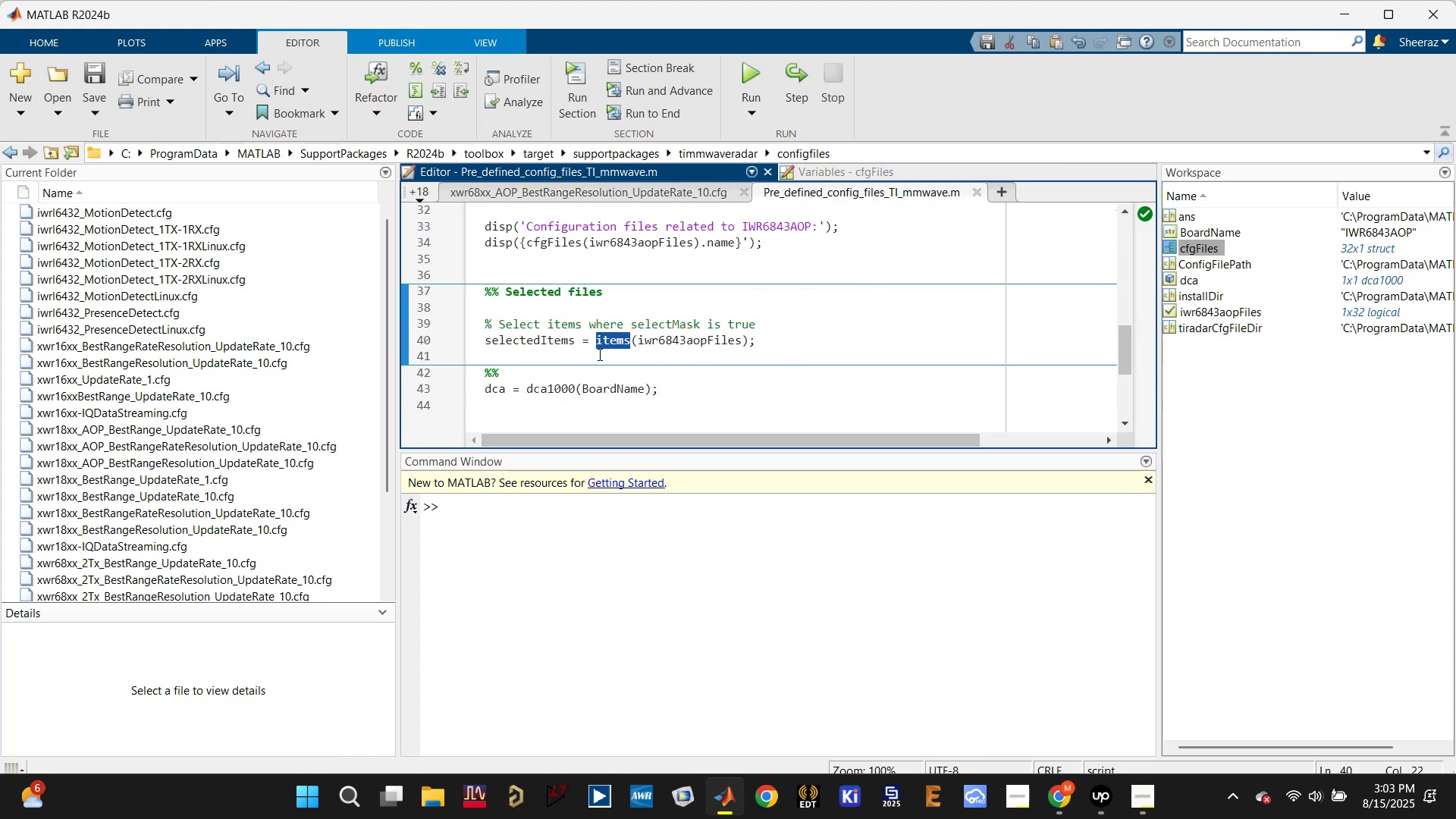 
double_click([617, 335])
 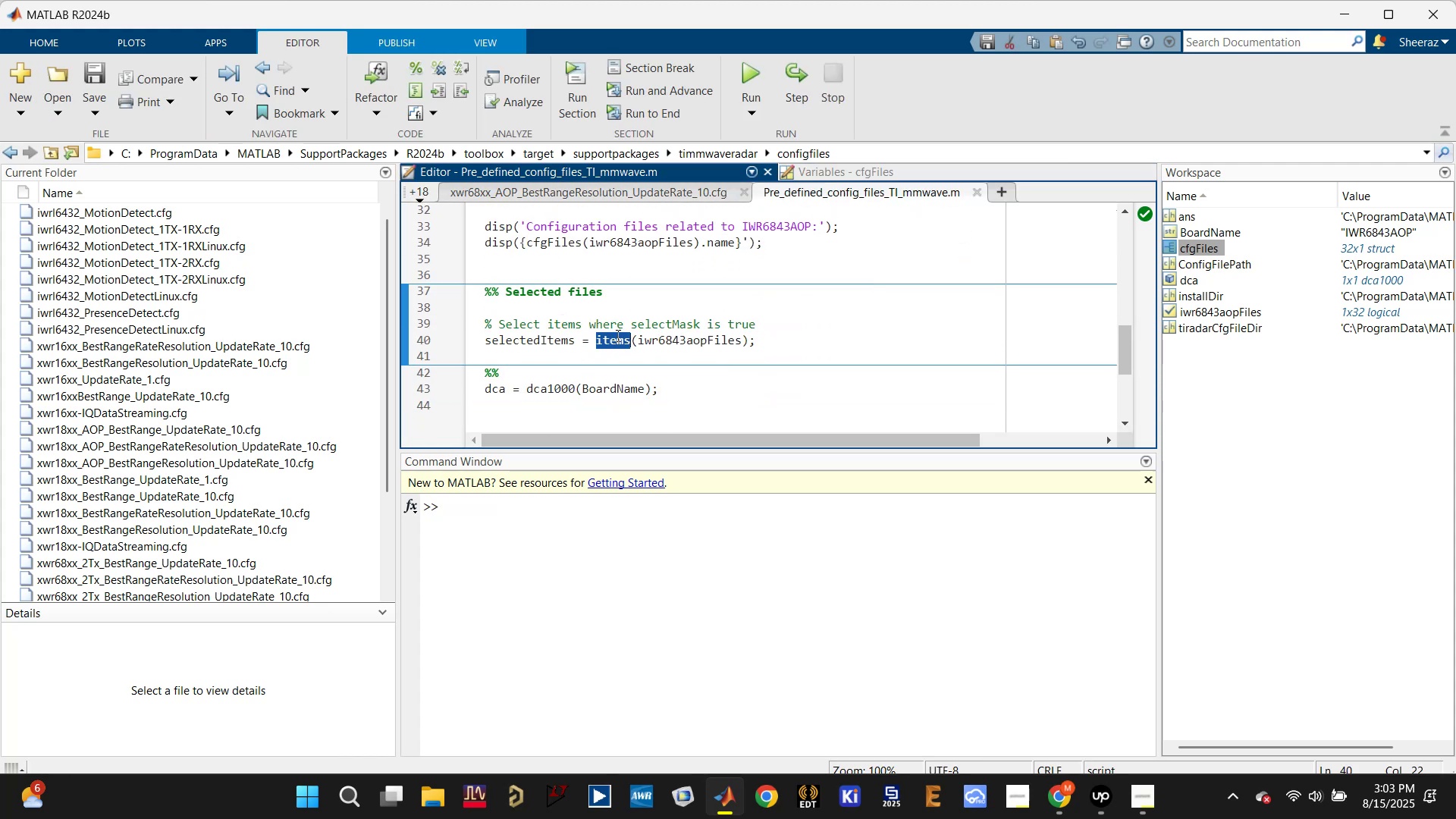 
key(Control+V)
 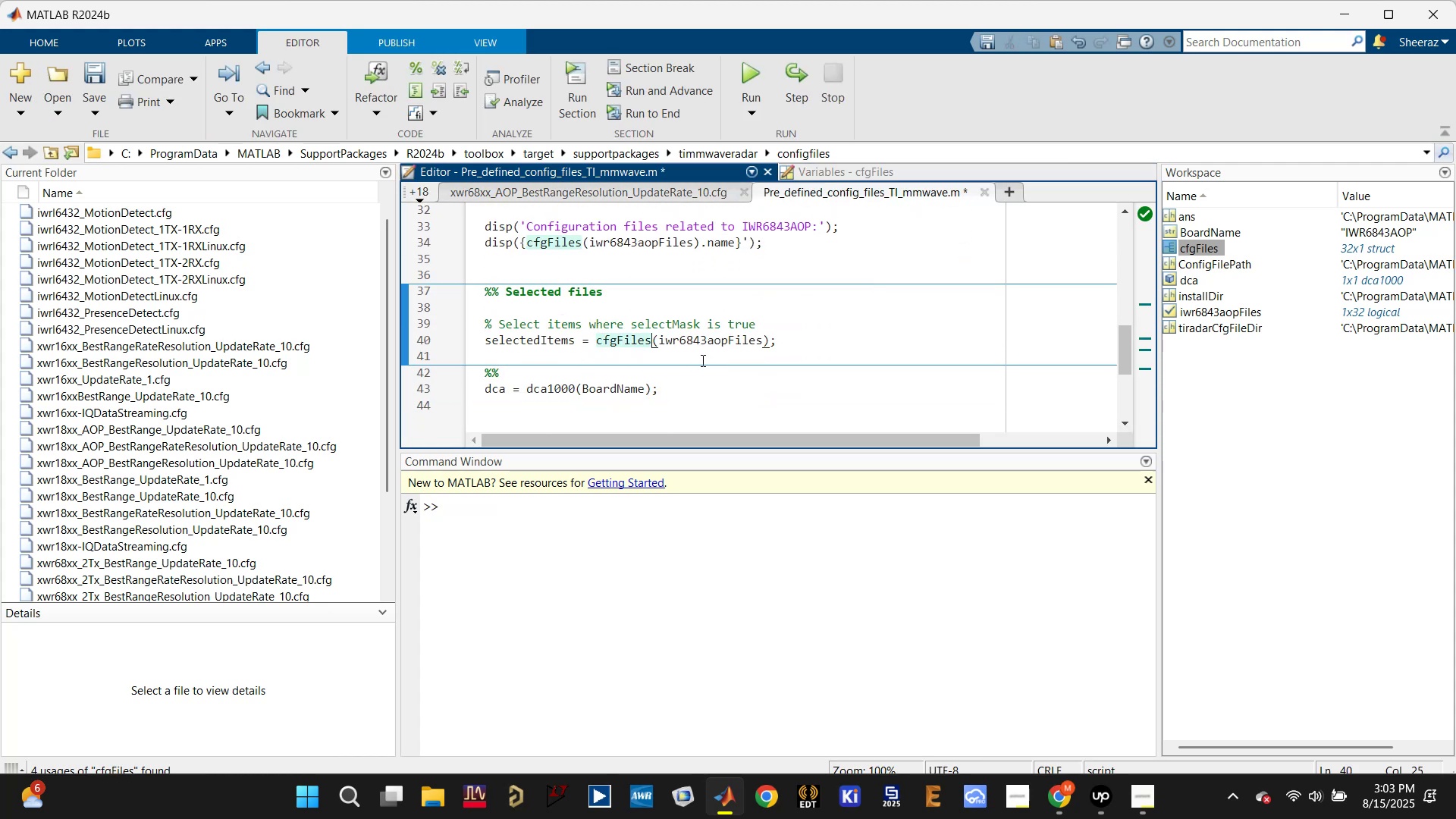 
key(Control+S)
 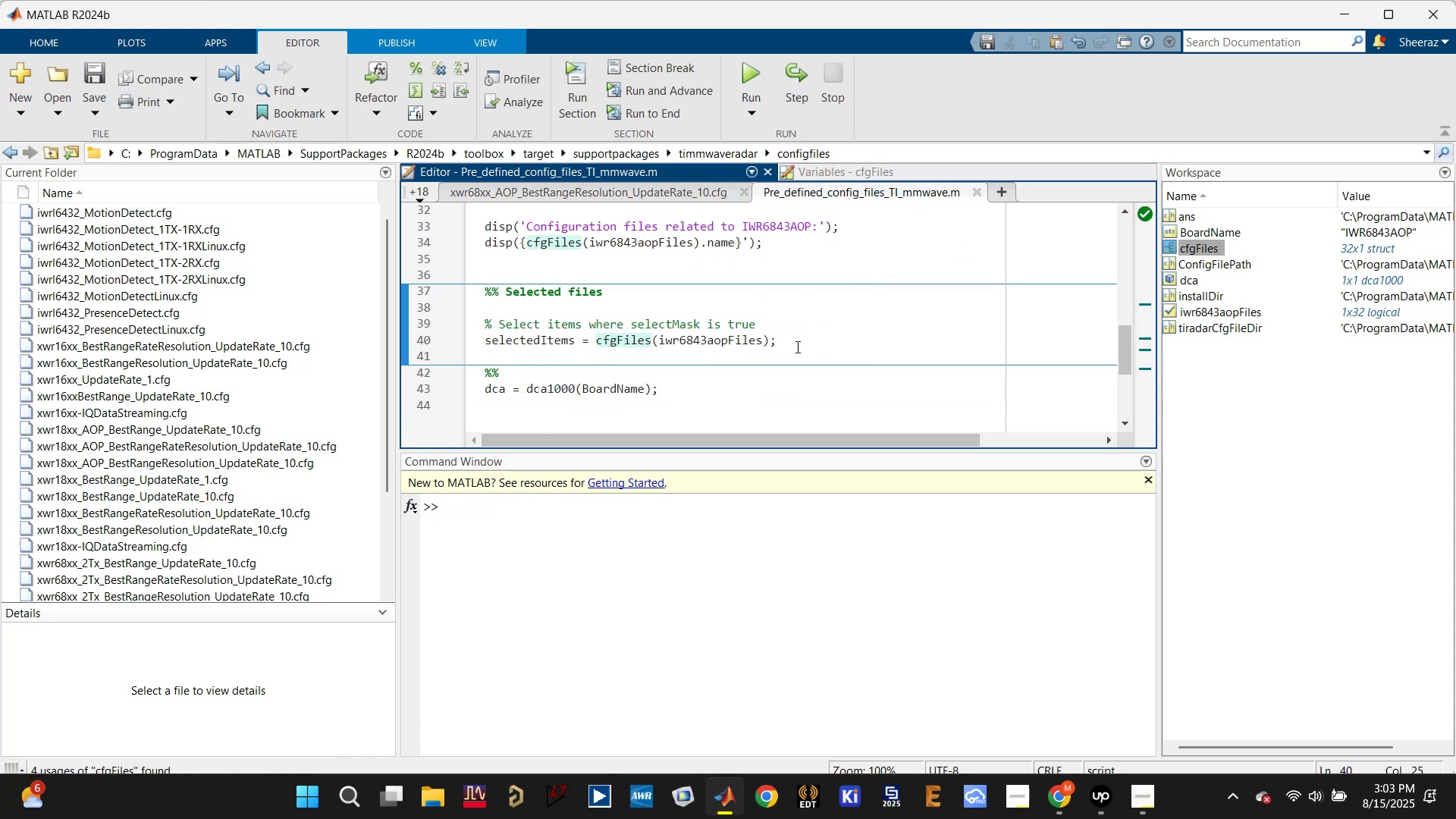 
double_click([798, 343])
 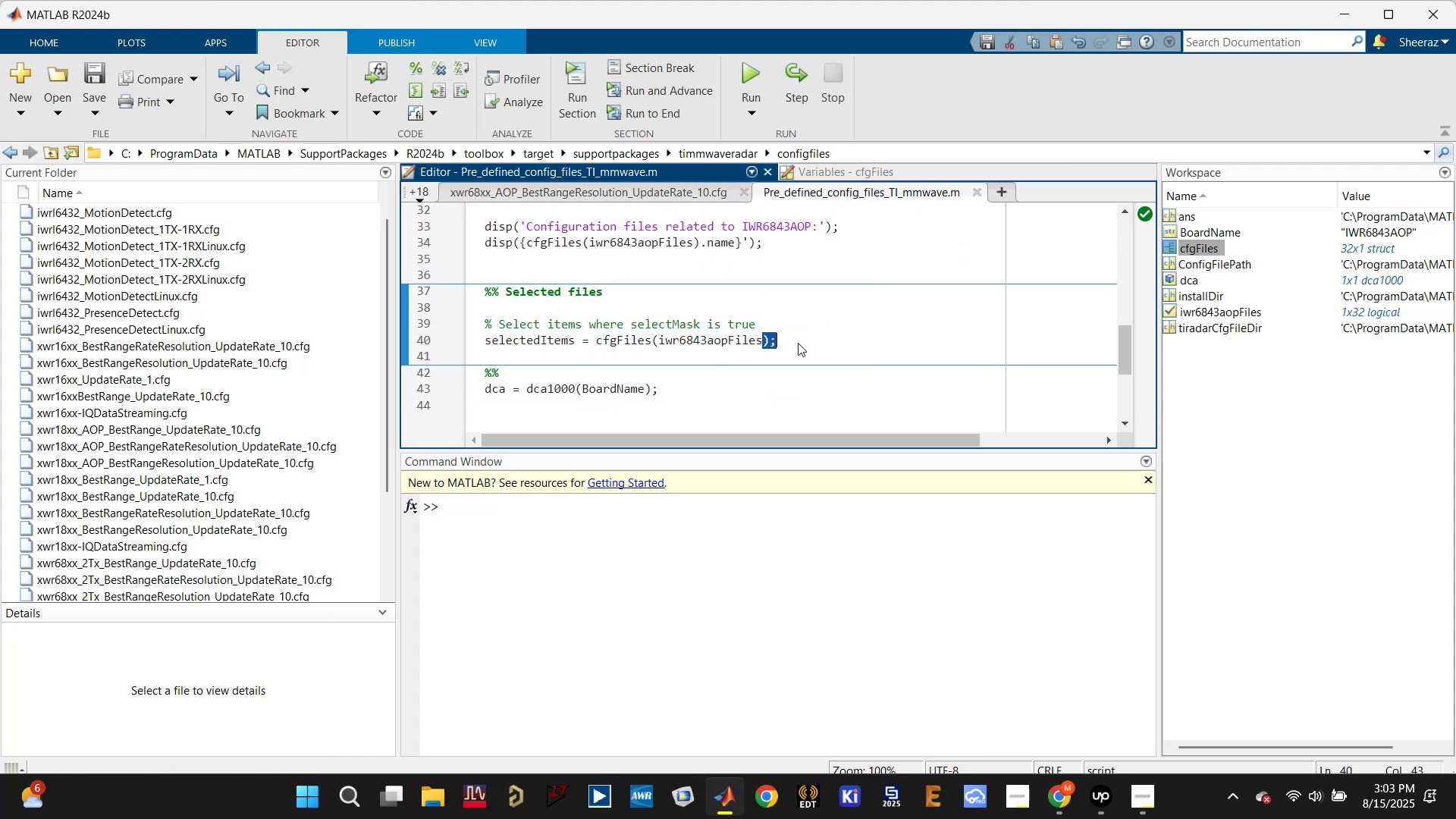 
triple_click([798, 343])
 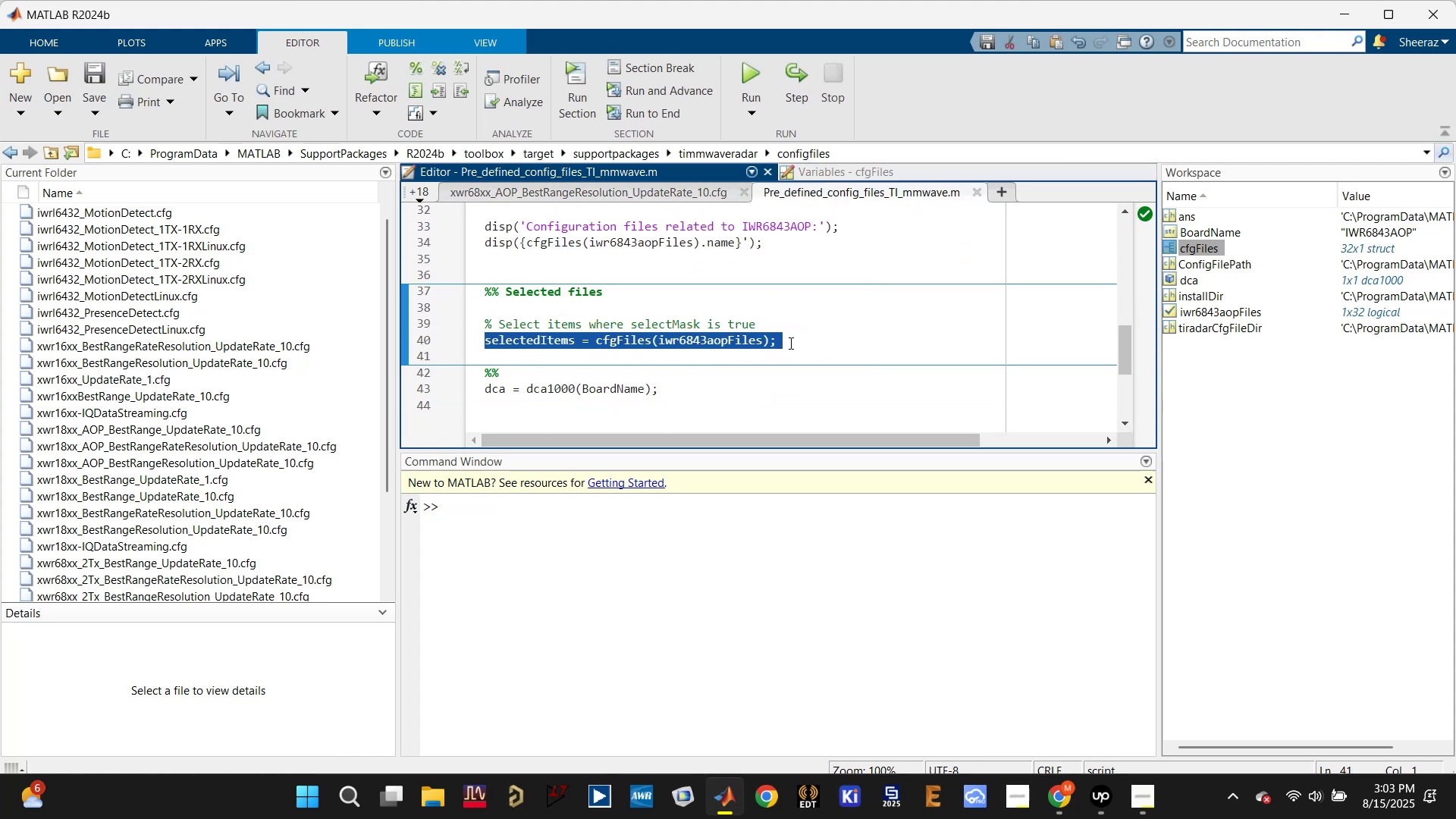 
key(F9)
 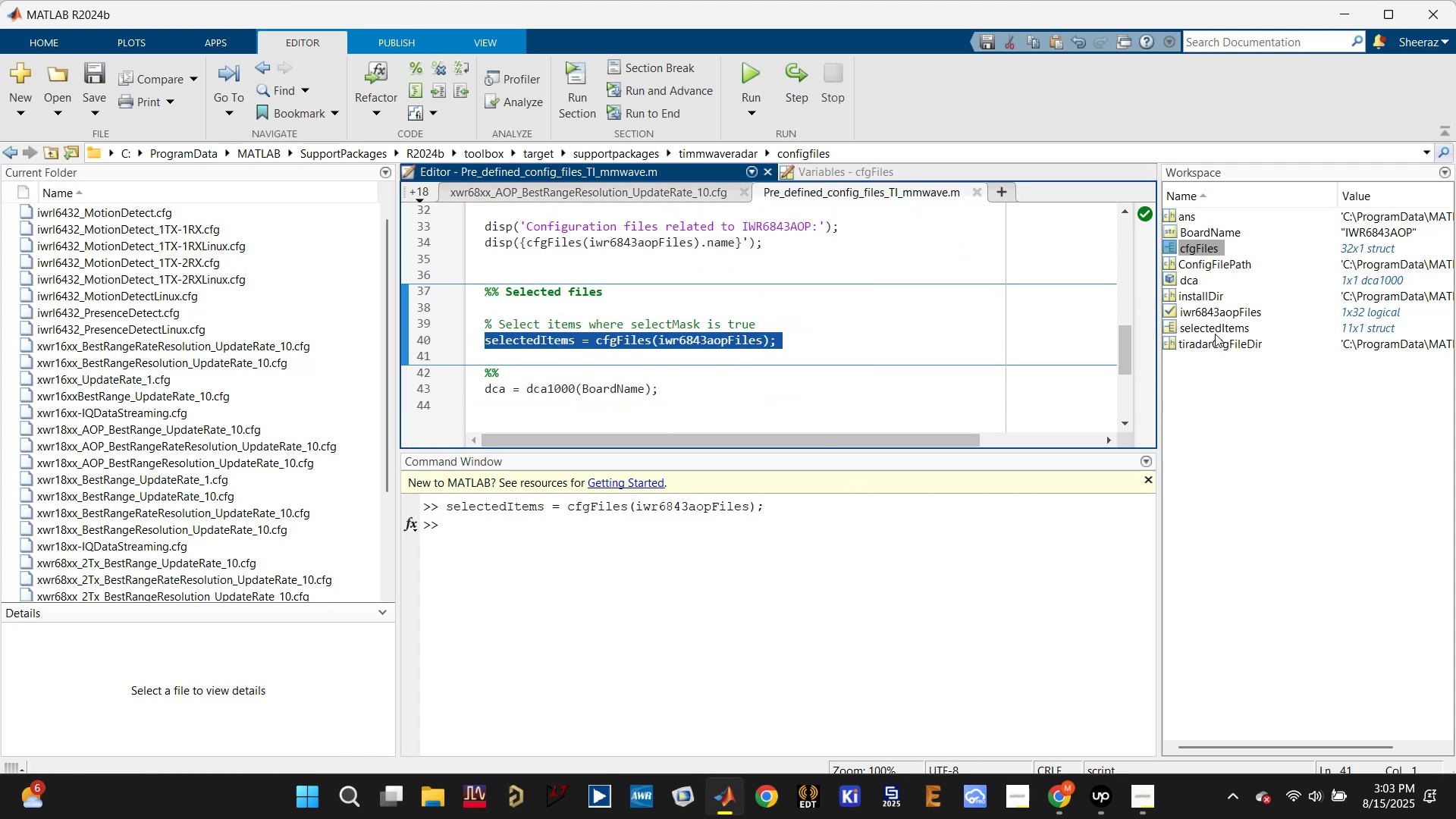 
double_click([1216, 326])
 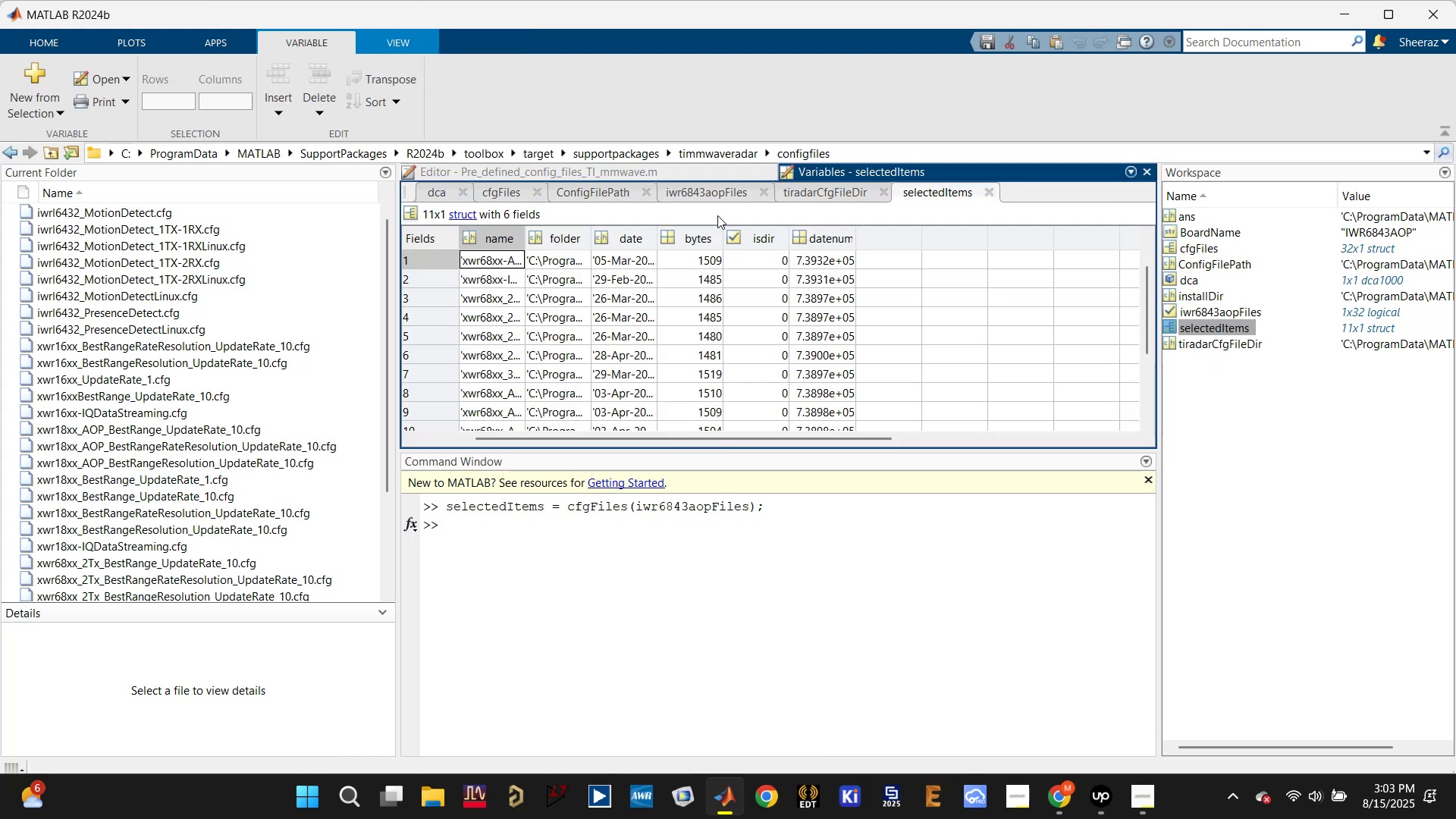 
left_click_drag(start_coordinate=[526, 236], to_coordinate=[565, 209])
 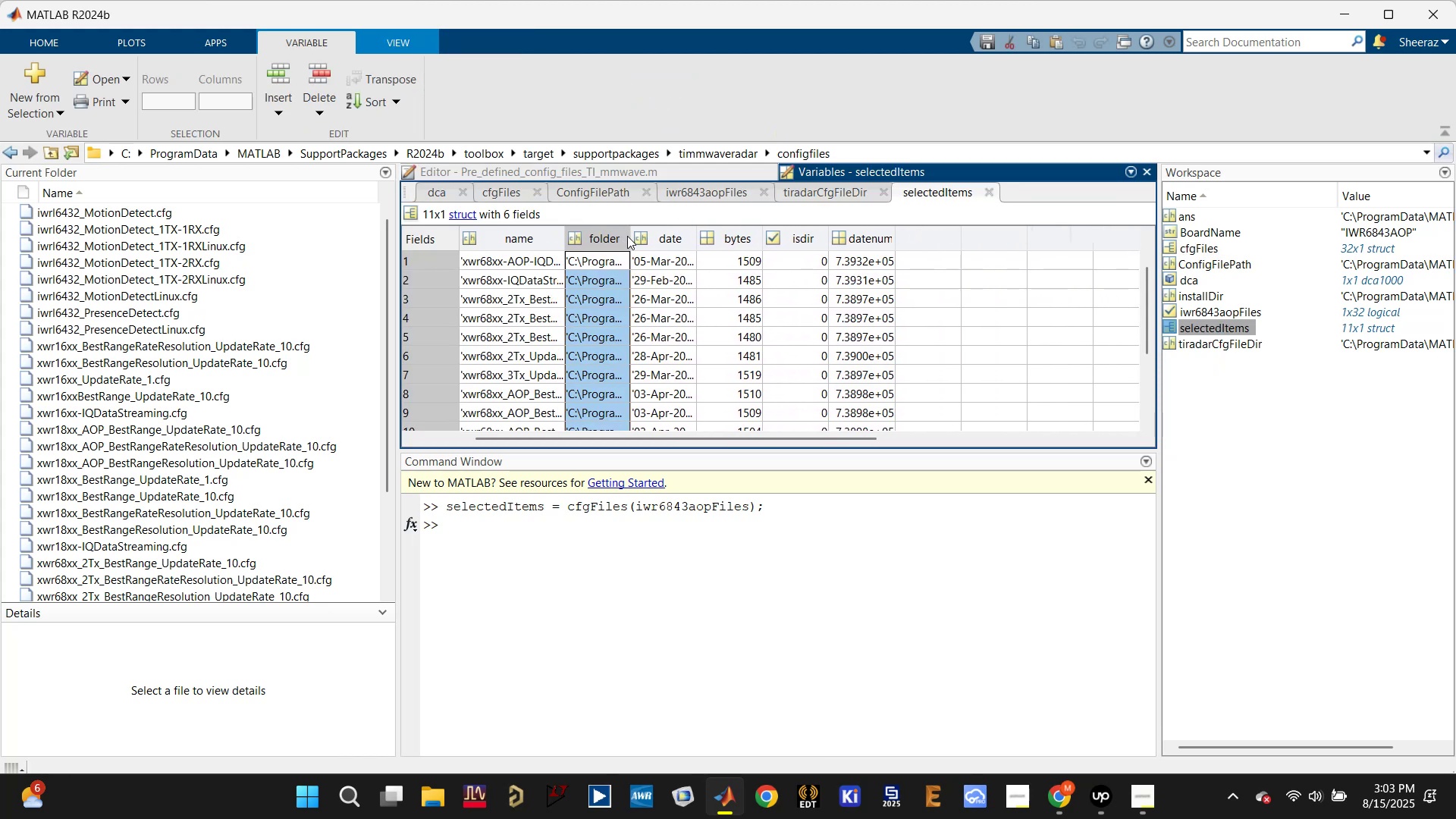 
left_click_drag(start_coordinate=[629, 236], to_coordinate=[769, 213])
 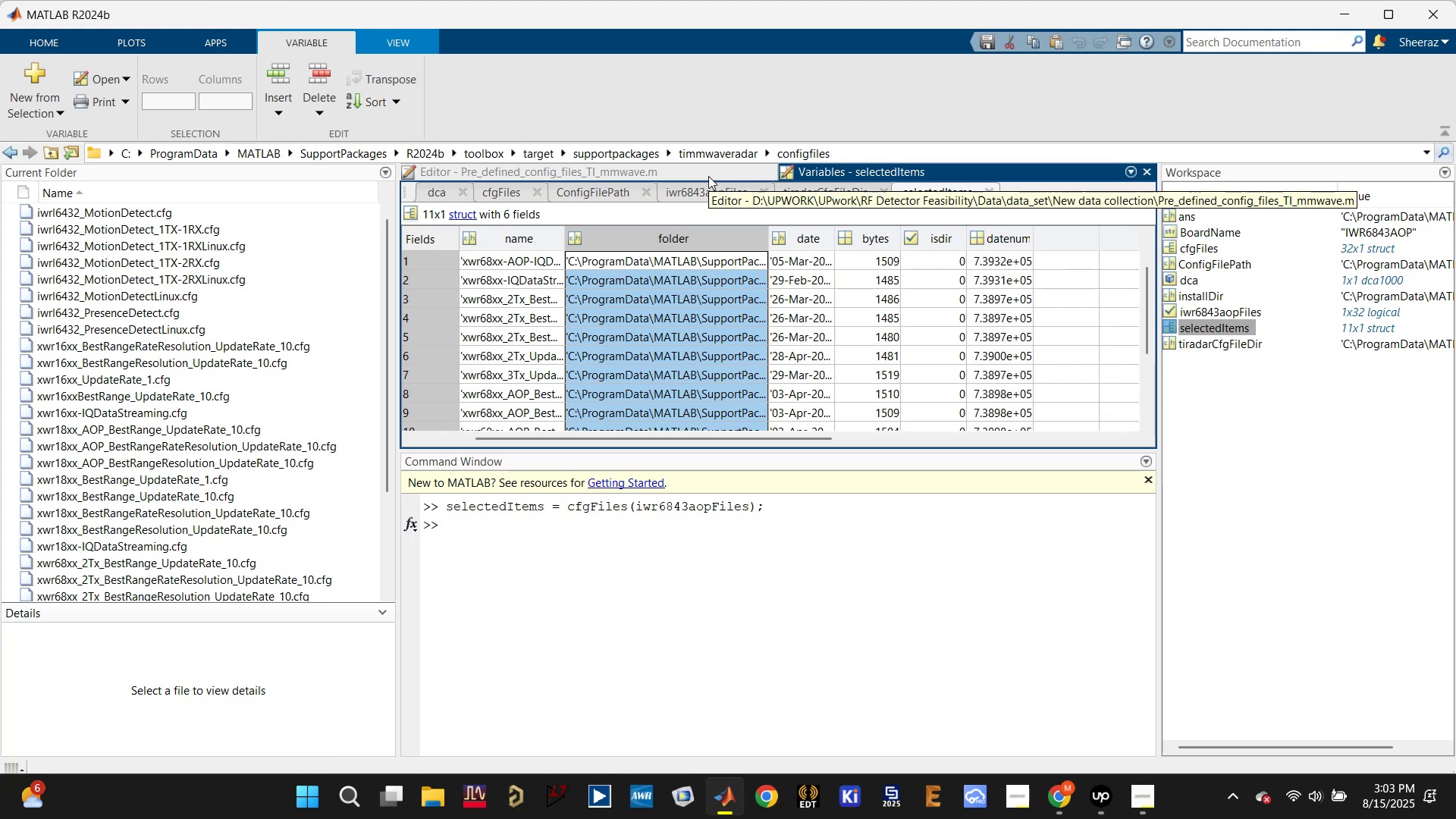 
left_click([664, 238])
 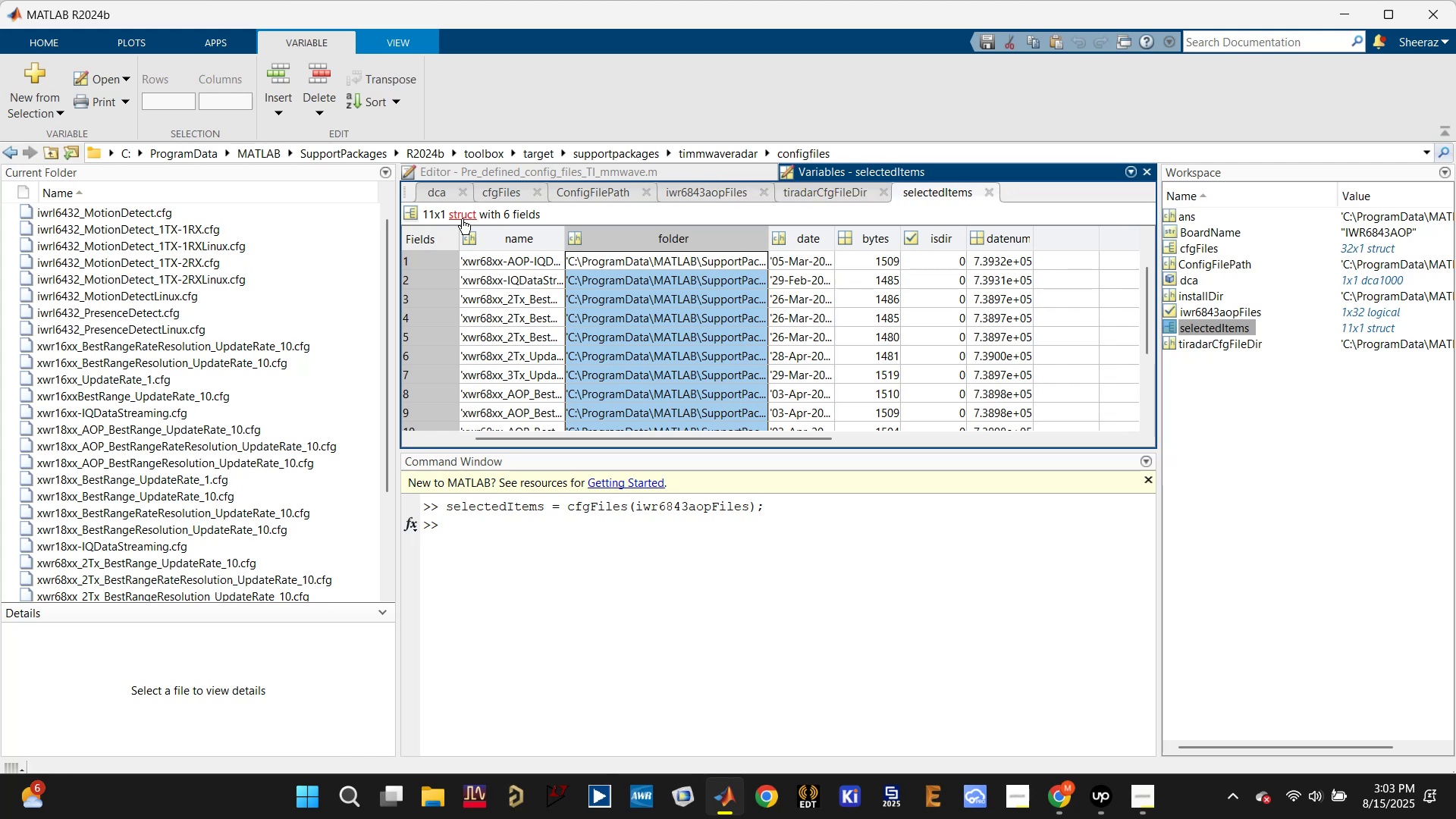 
left_click([465, 212])
 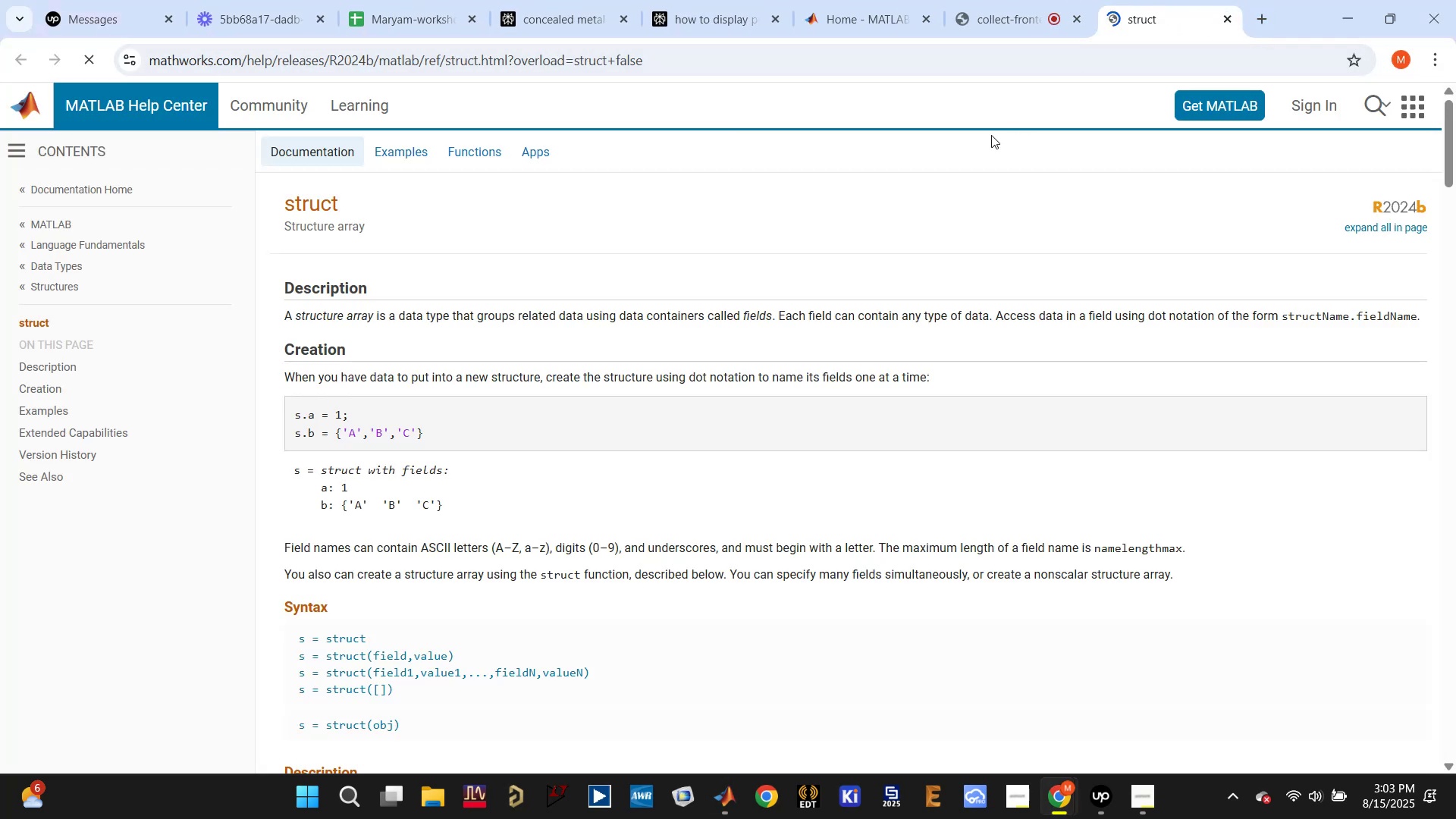 
scroll: coordinate [962, 306], scroll_direction: down, amount: 18.0
 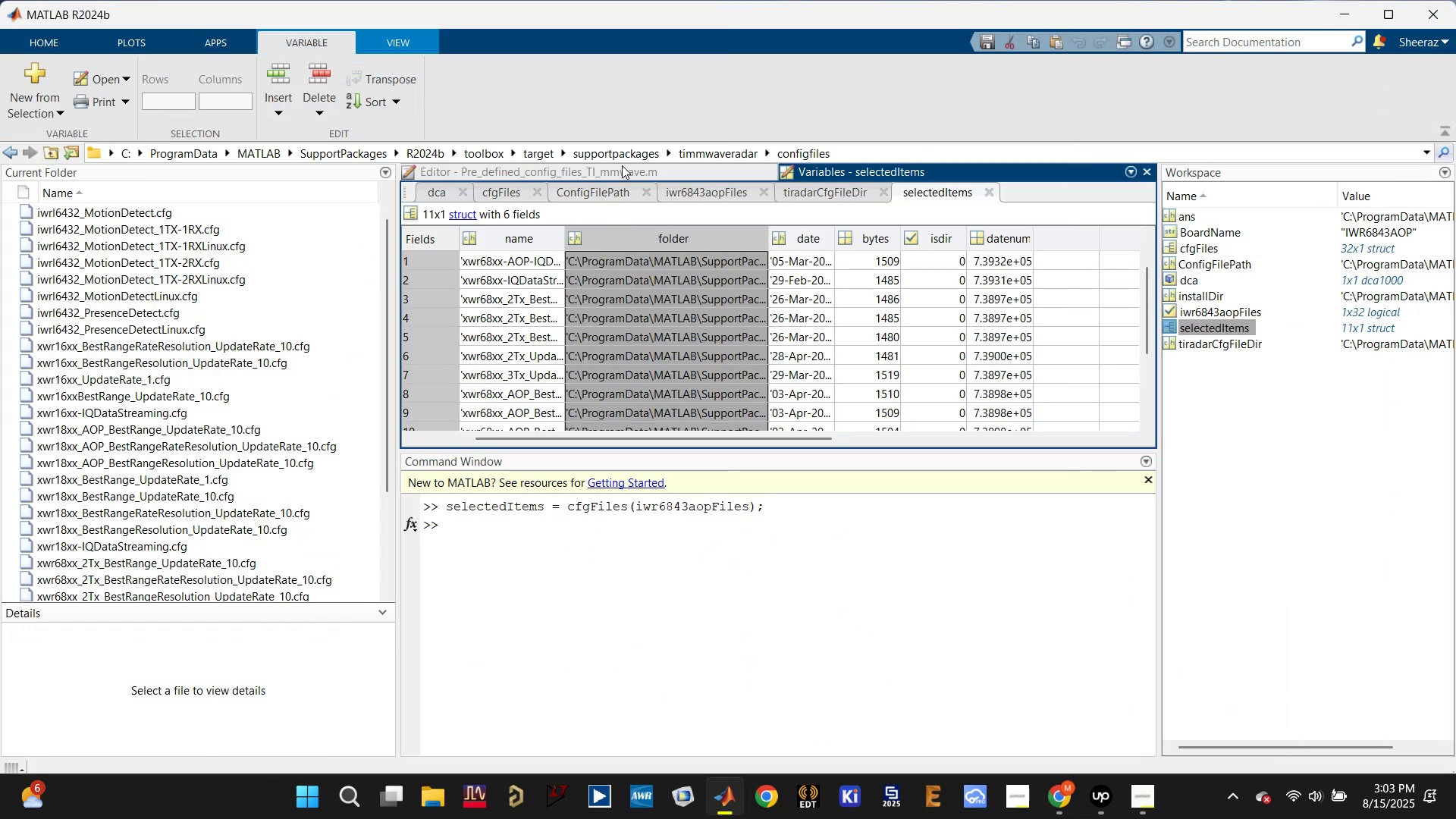 
left_click([621, 171])
 